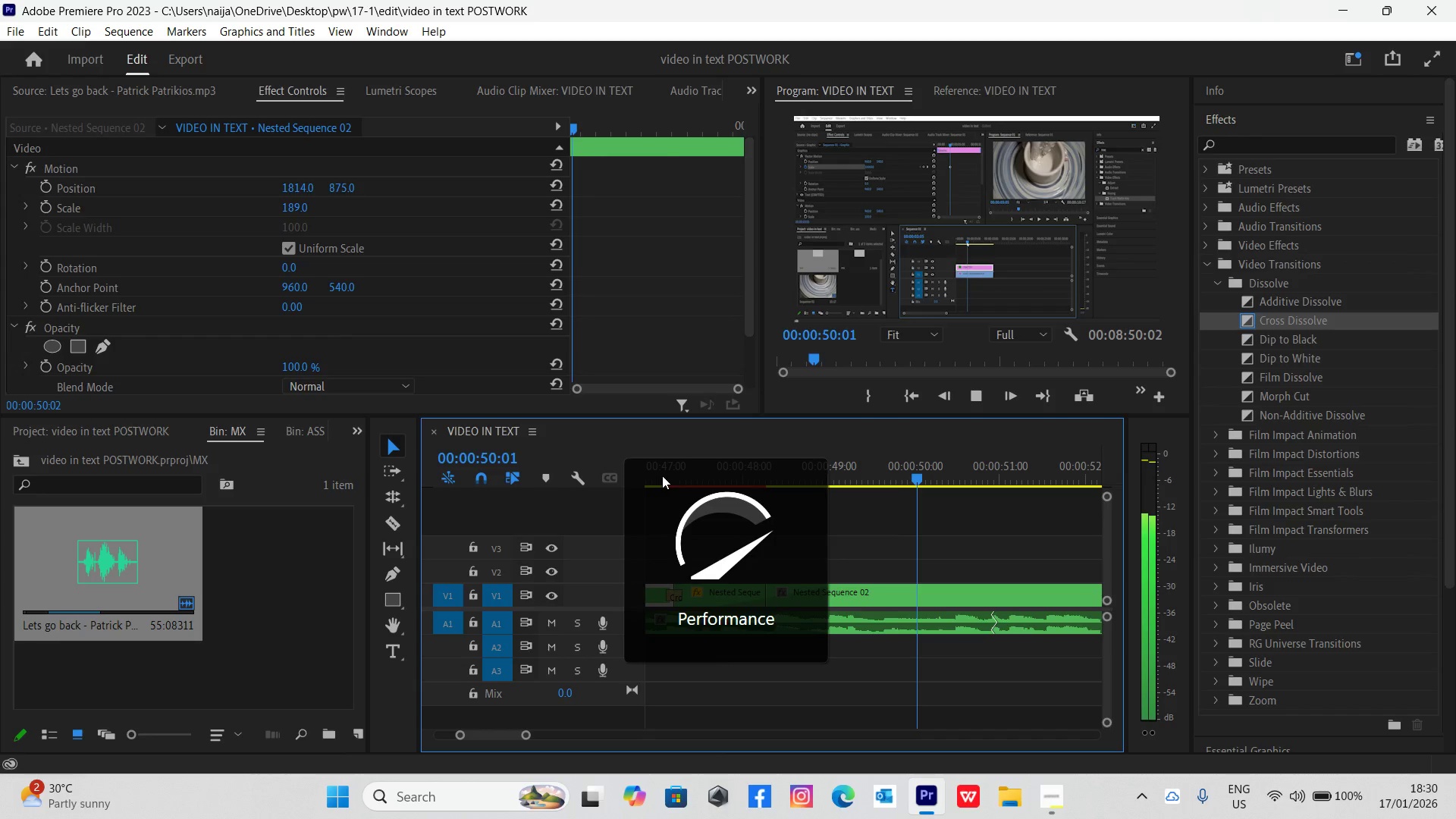 
key(Space)
 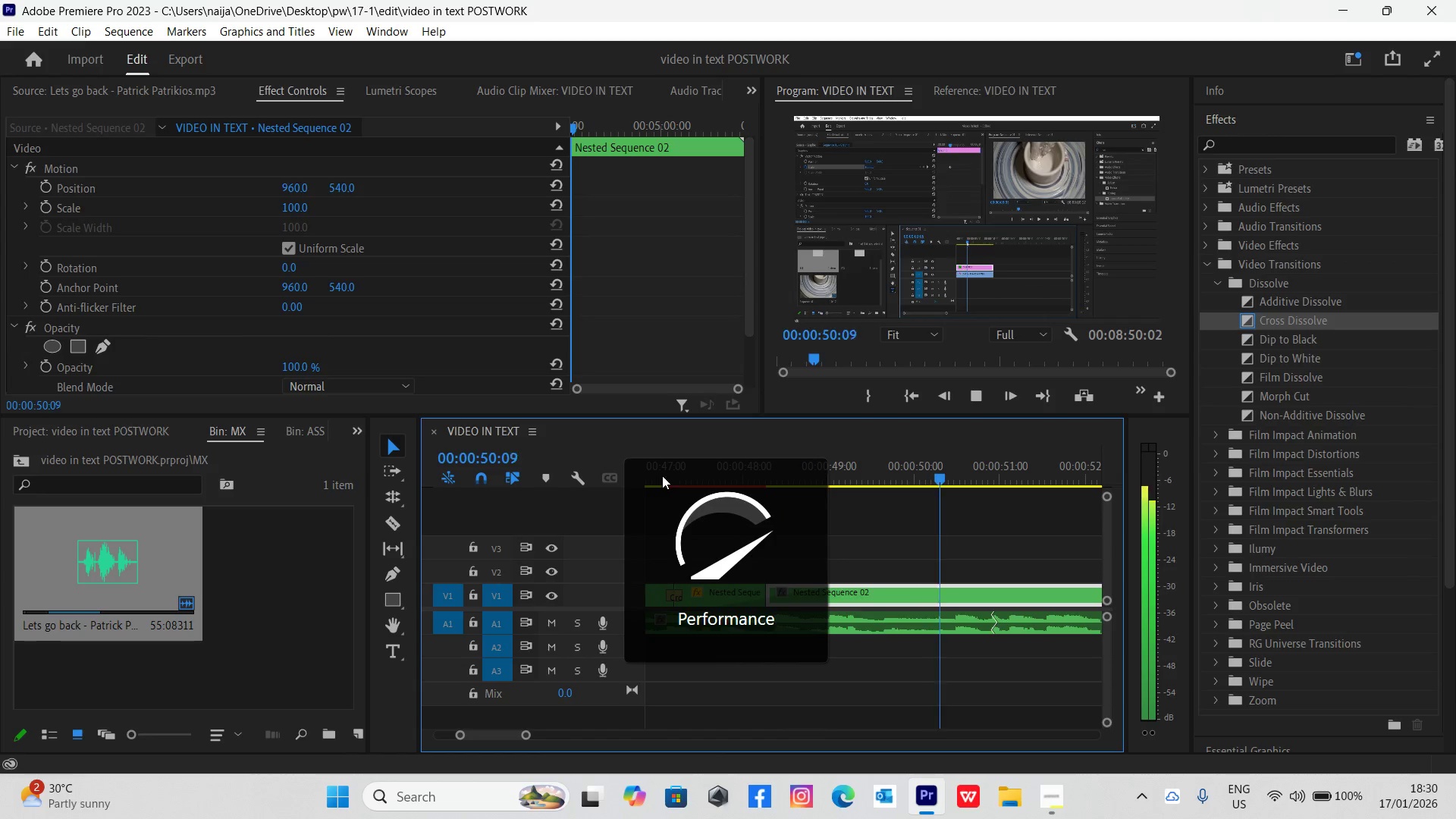 
key(Space)
 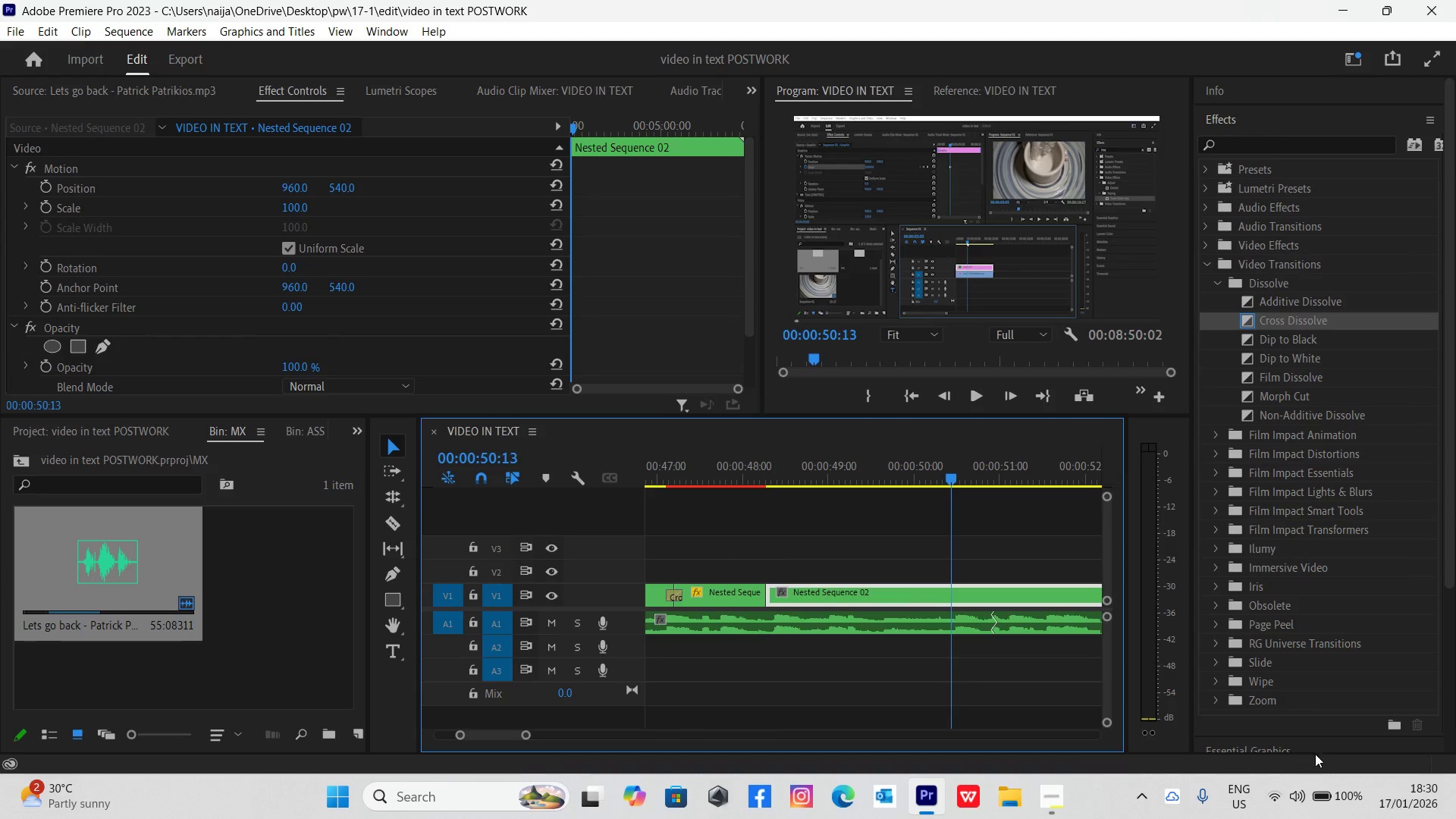 
left_click([1314, 796])
 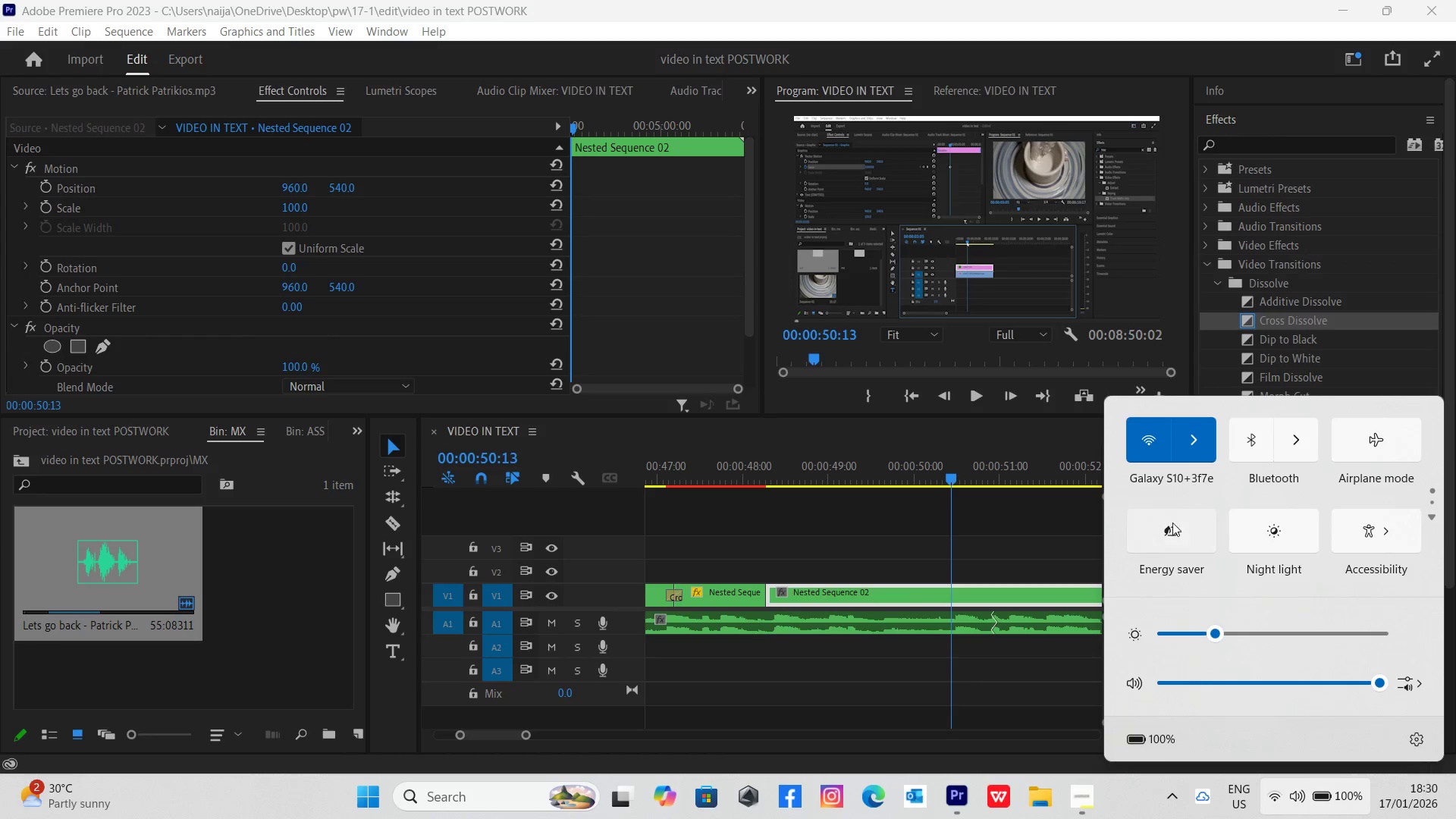 
left_click([1172, 538])
 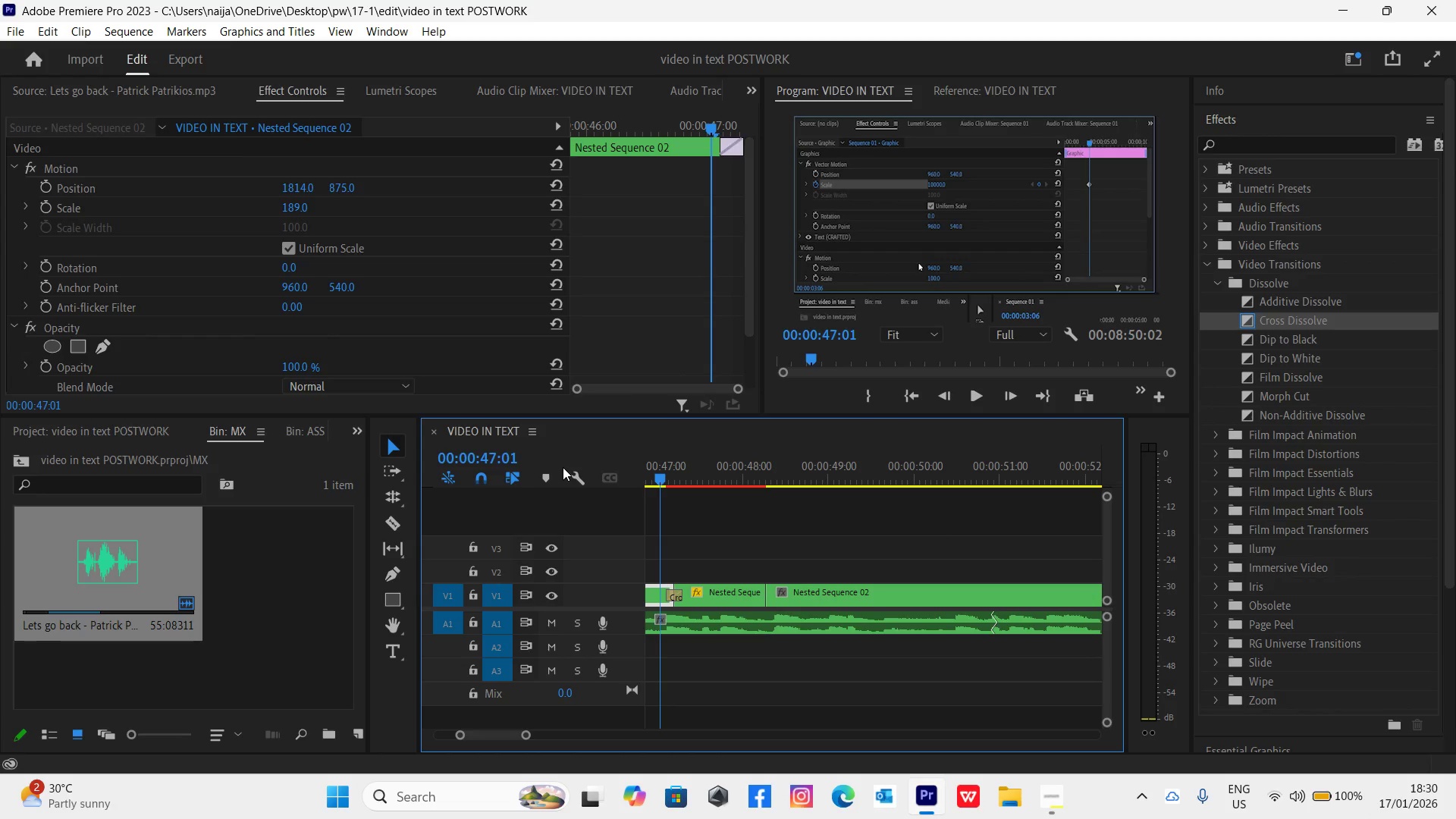 
wait(6.08)
 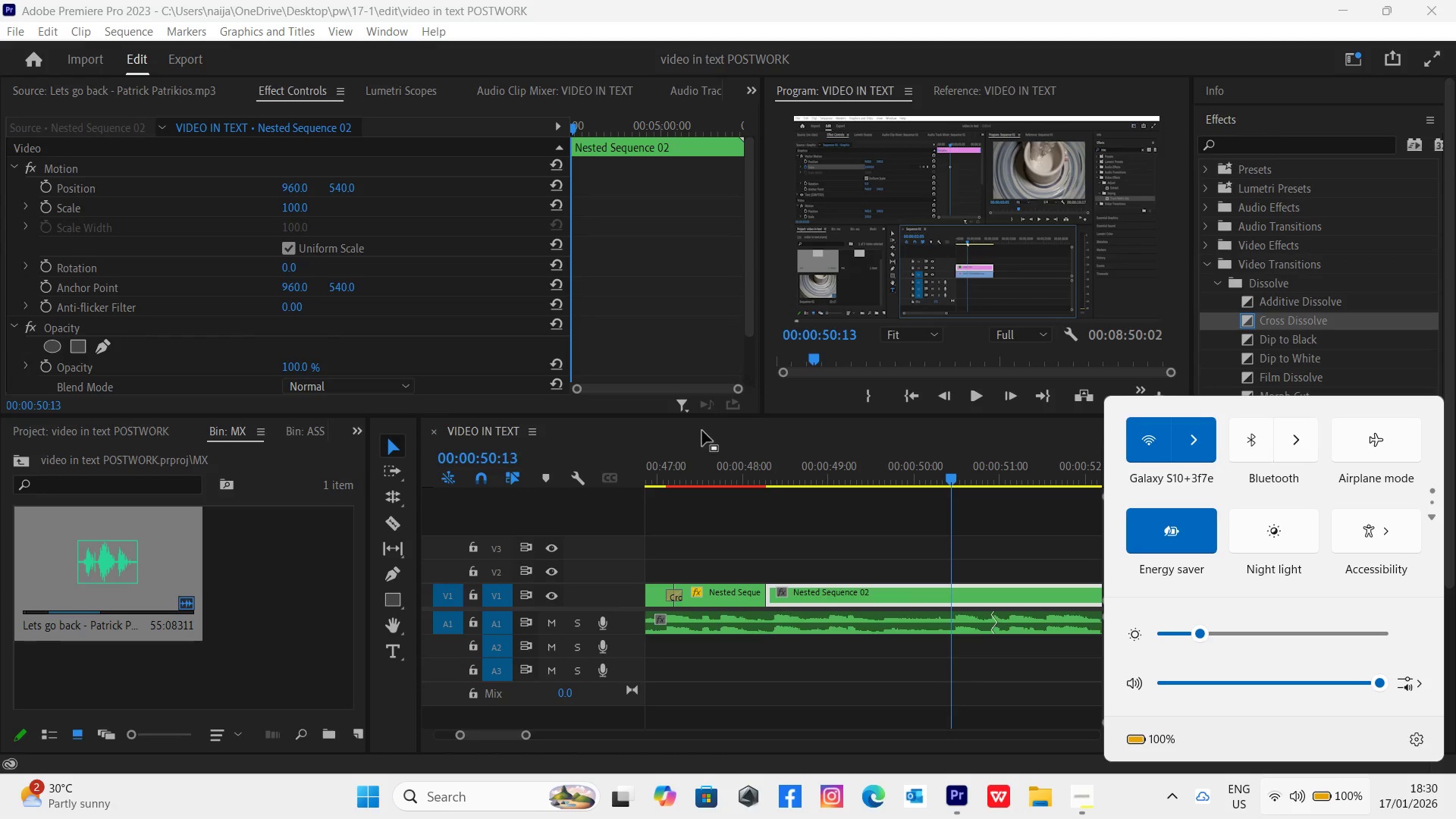 
key(Control+S)
 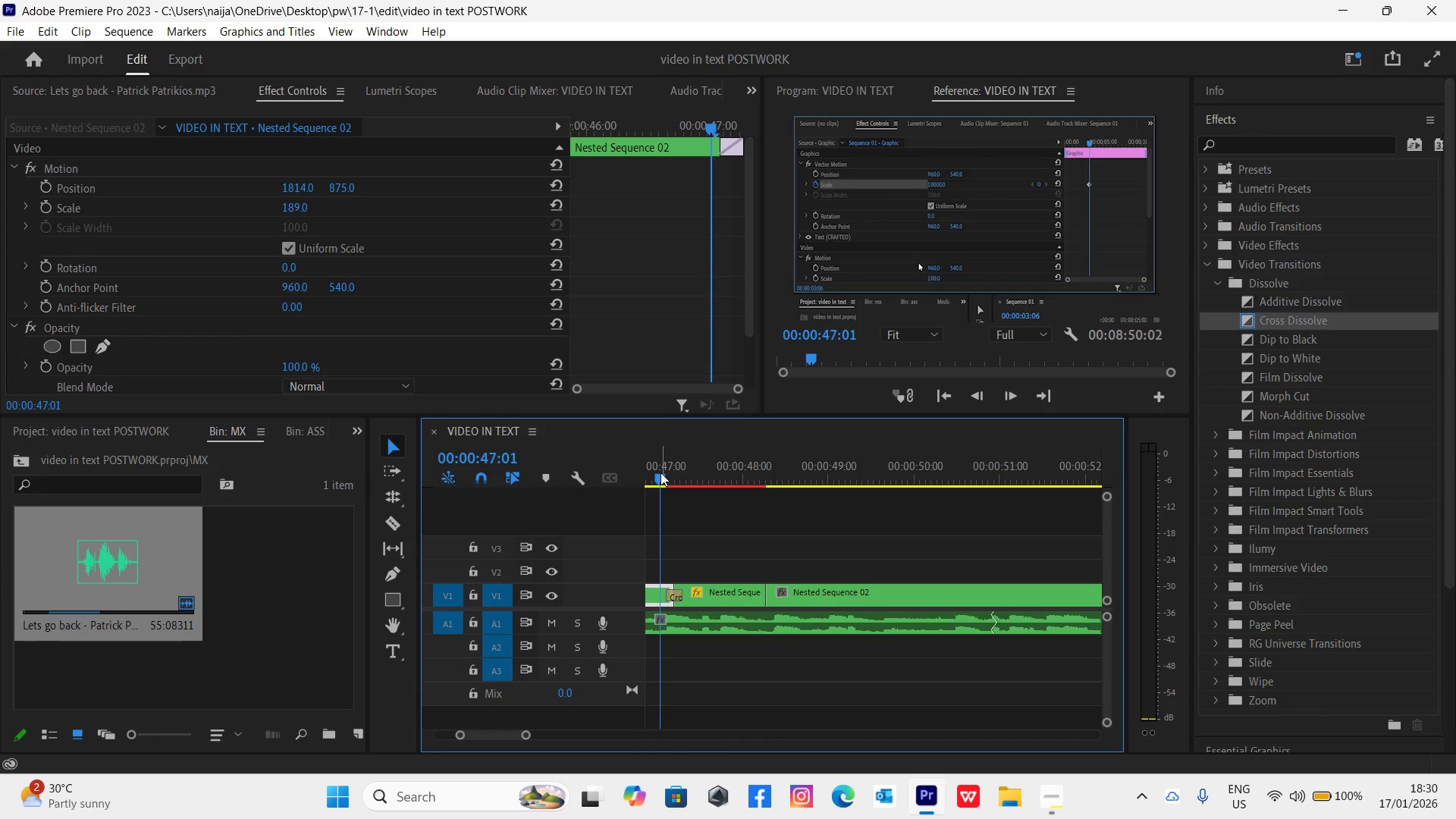 
wait(36.81)
 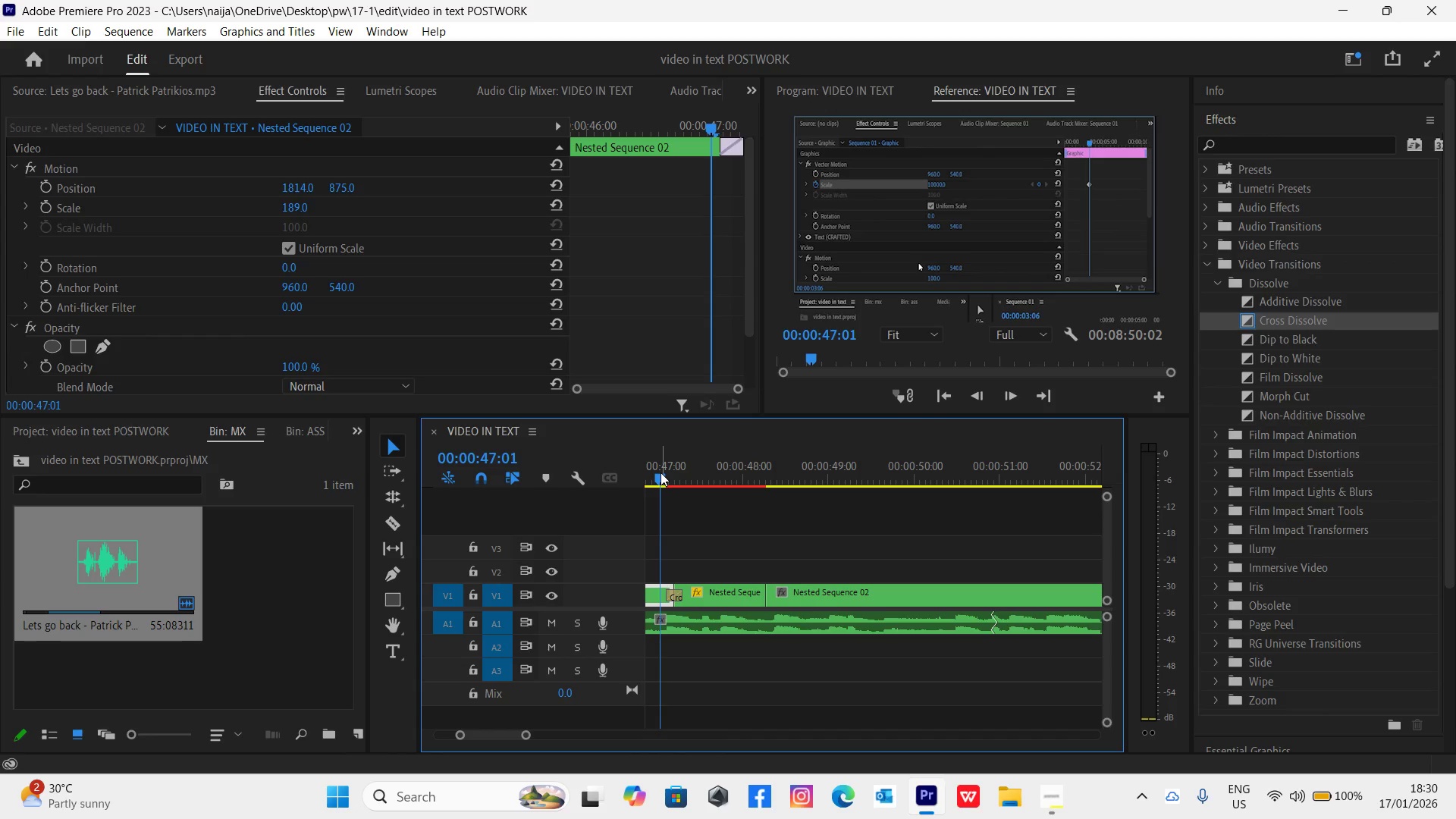 
left_click([656, 478])
 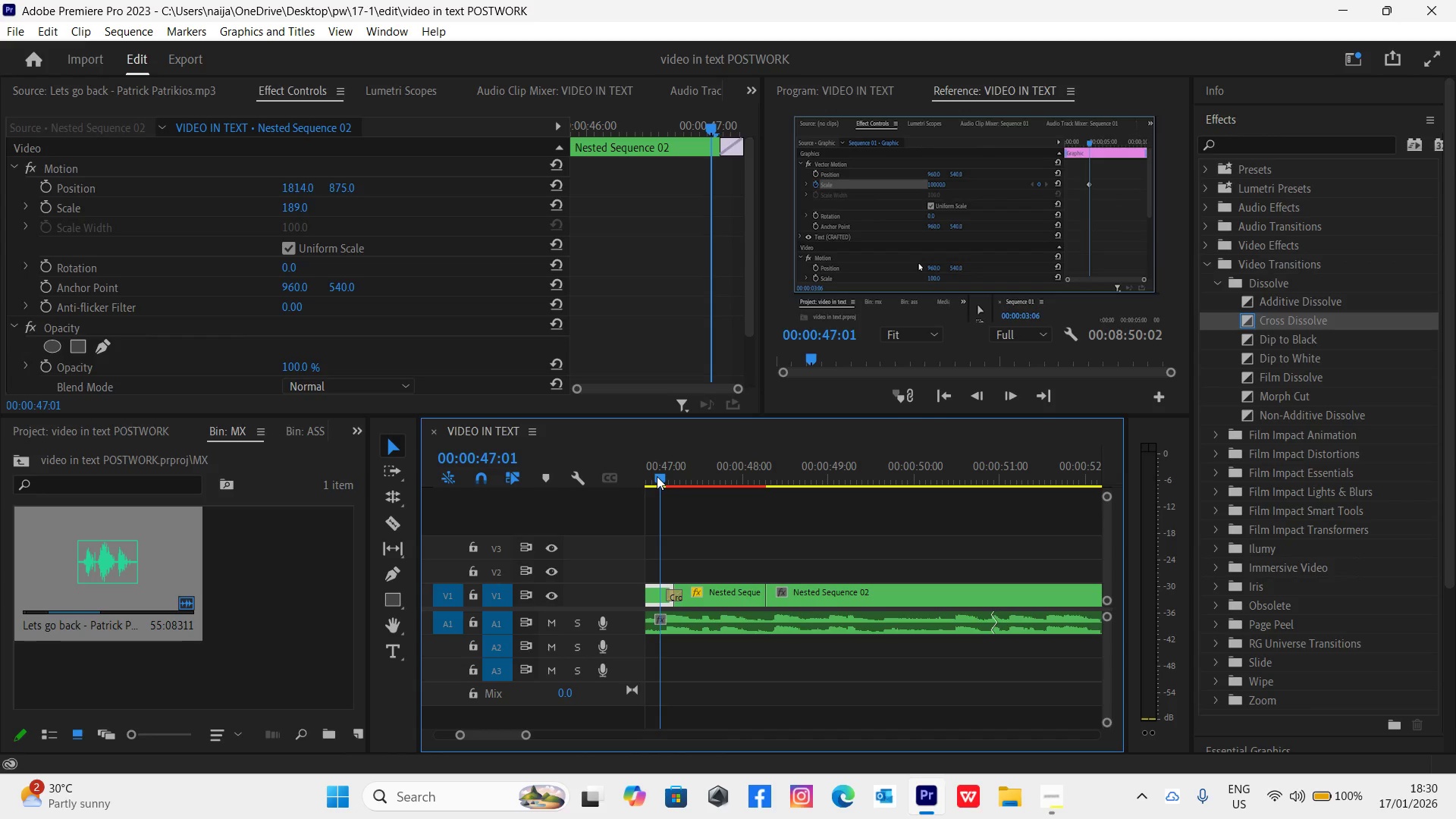 
key(Space)
 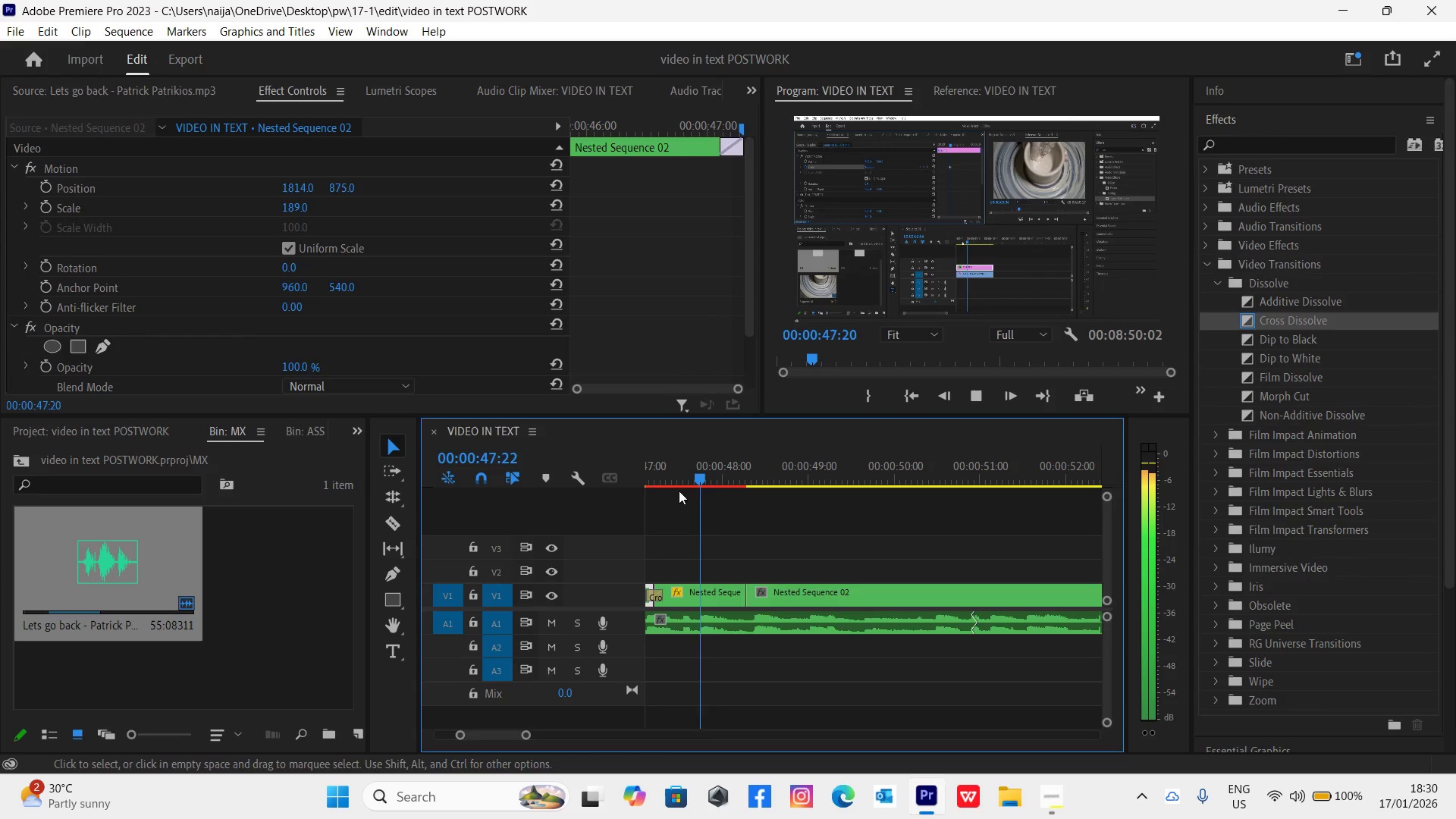 
key(Space)
 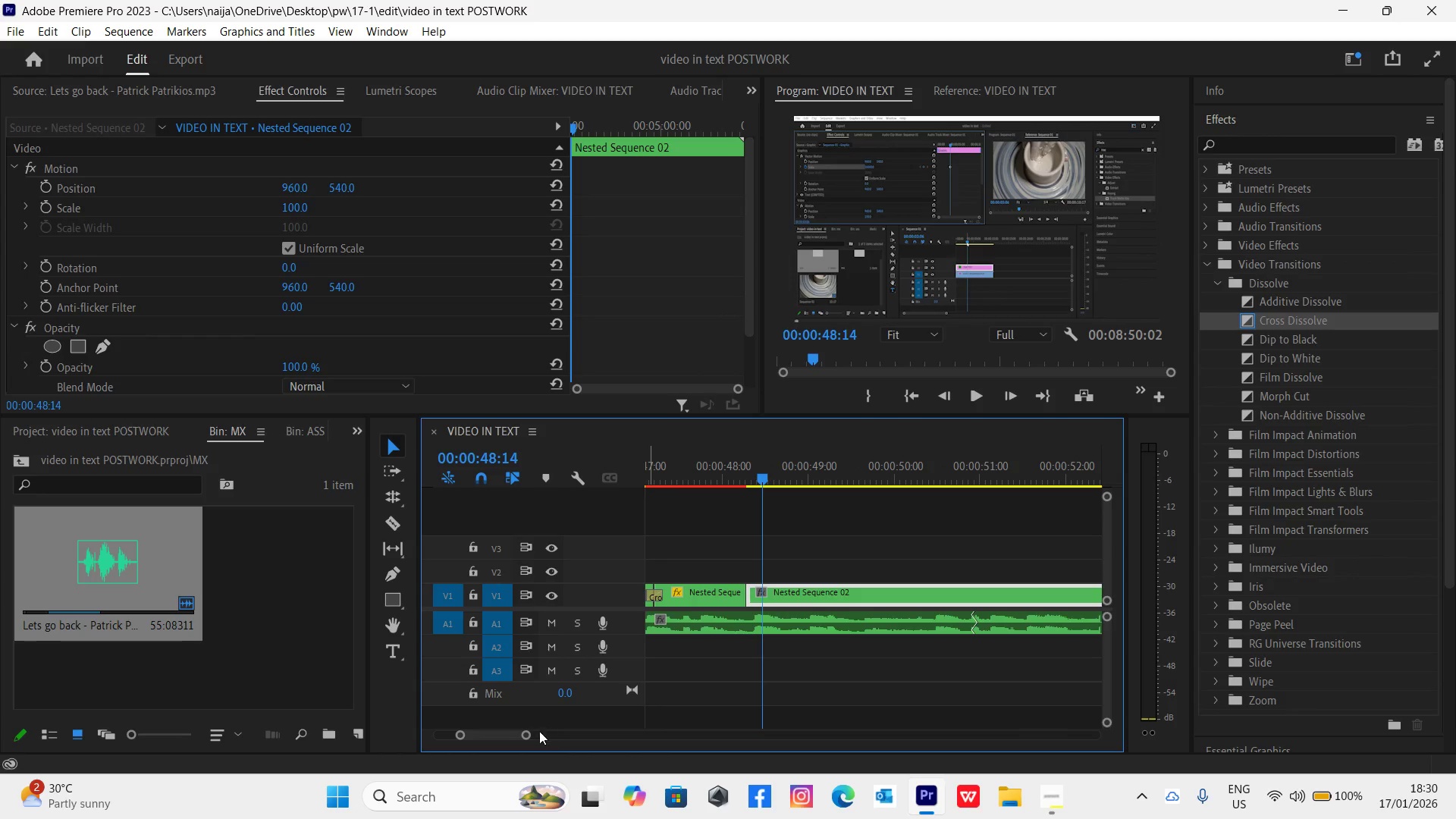 
left_click_drag(start_coordinate=[526, 734], to_coordinate=[535, 740])
 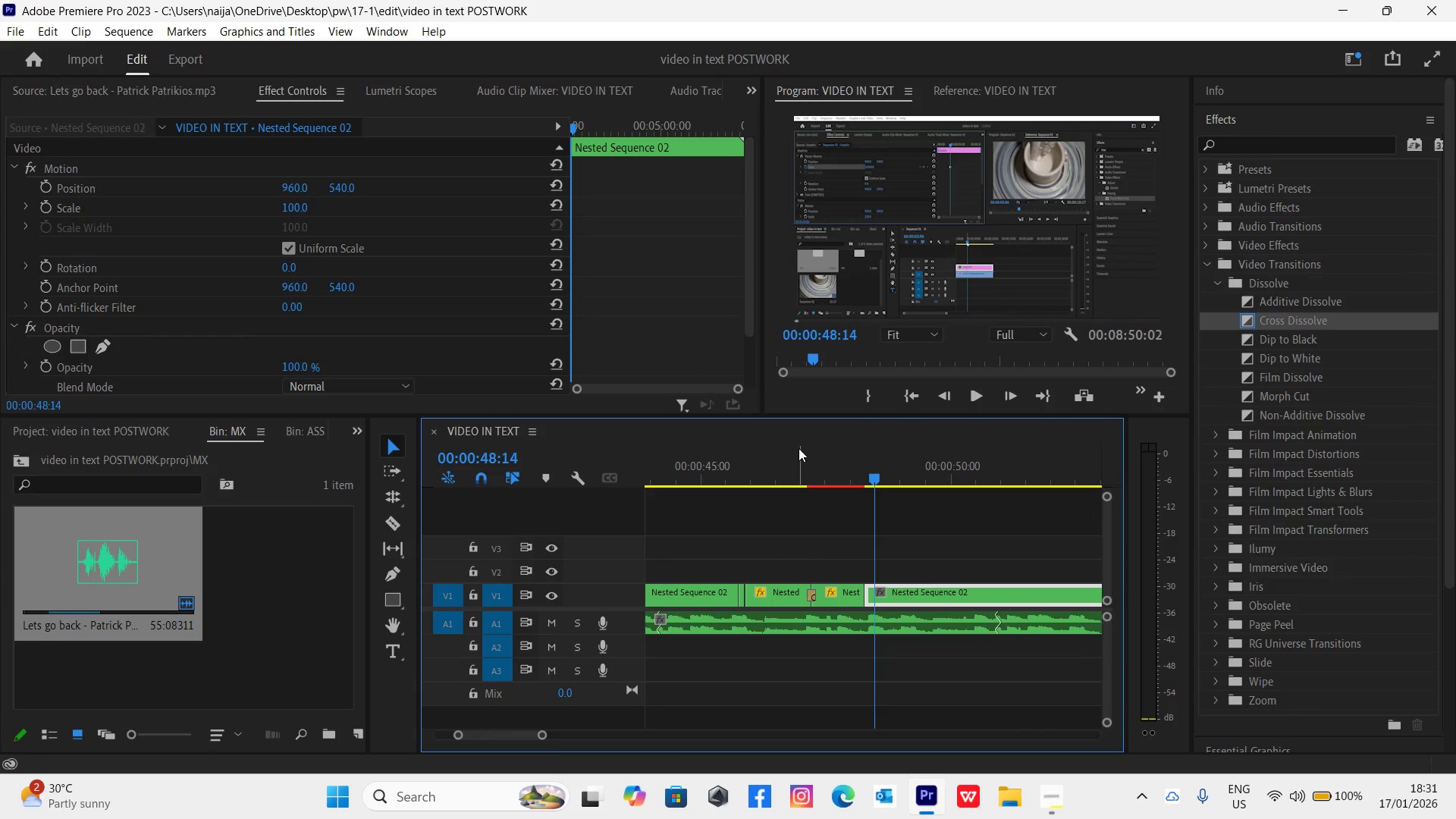 
left_click([799, 468])
 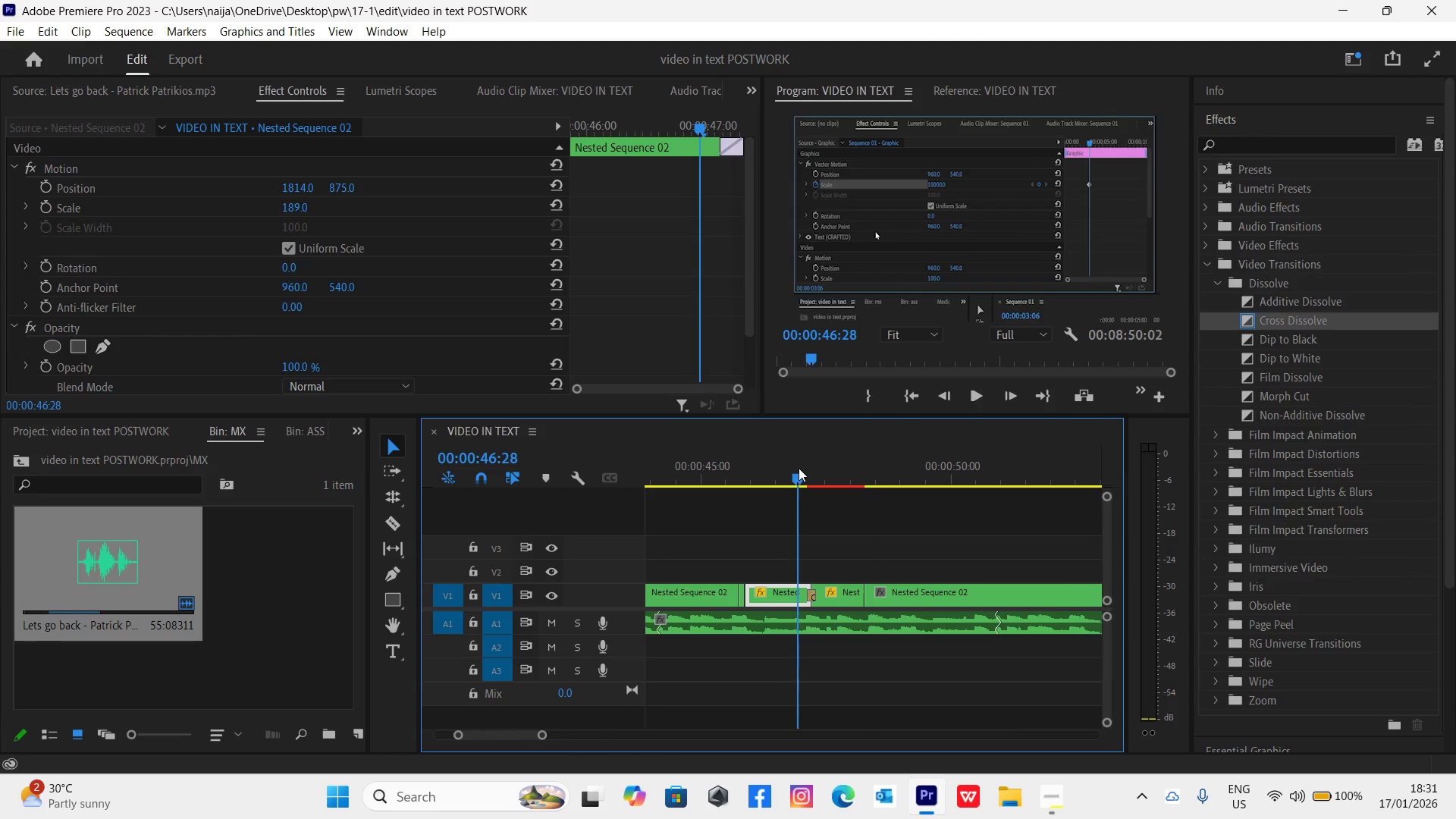 
key(Space)
 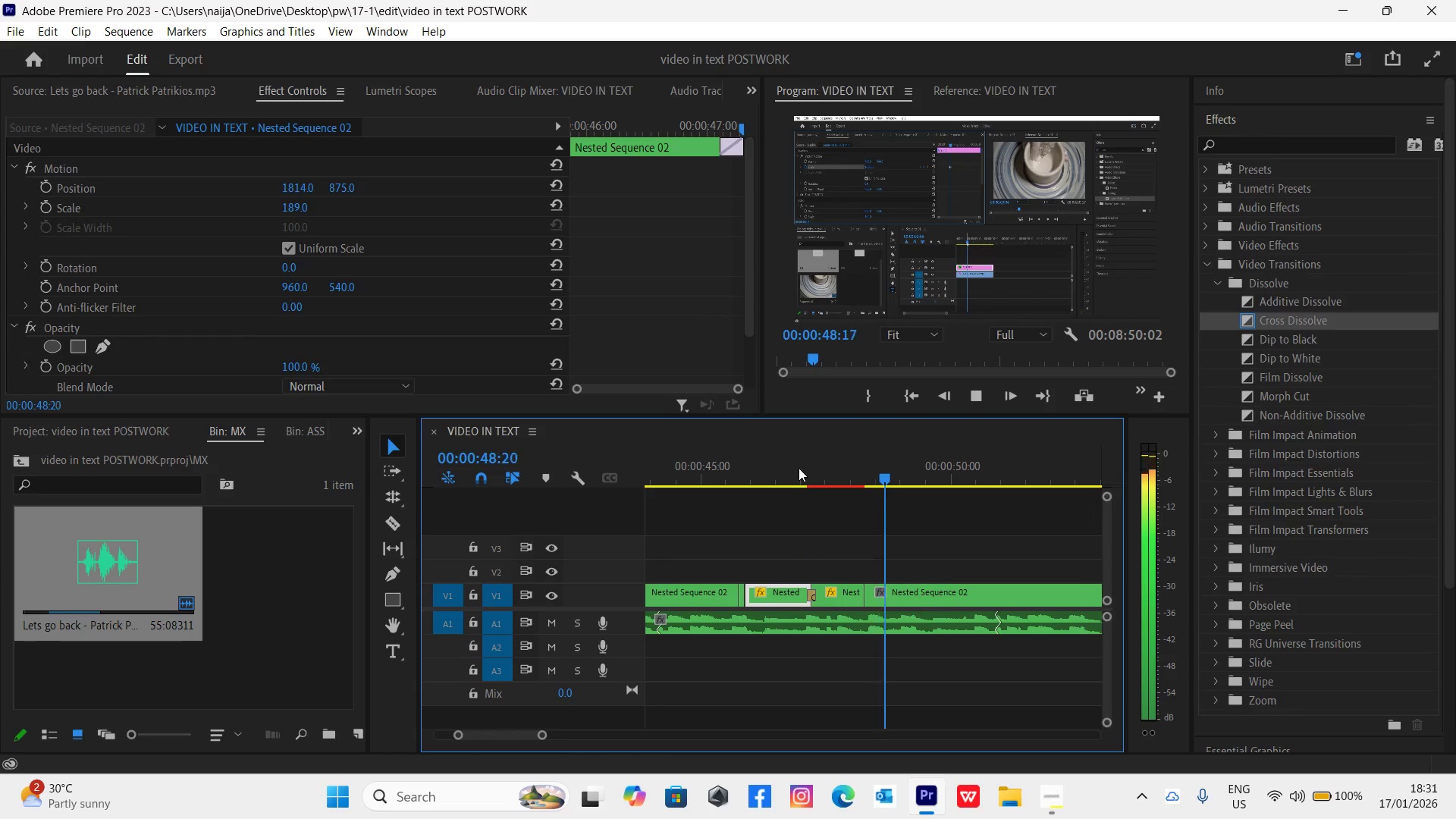 
key(Space)
 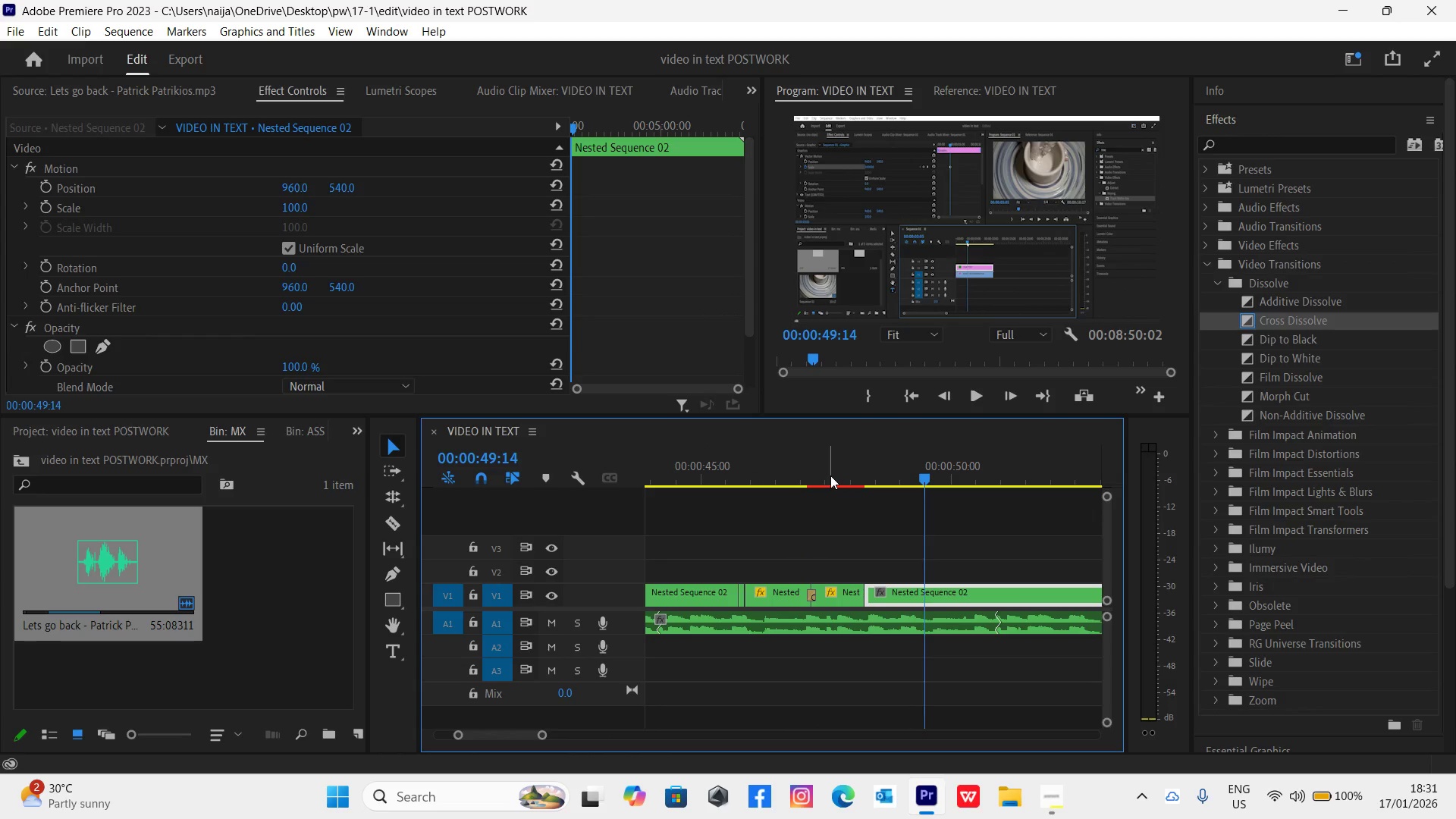 
left_click([835, 478])
 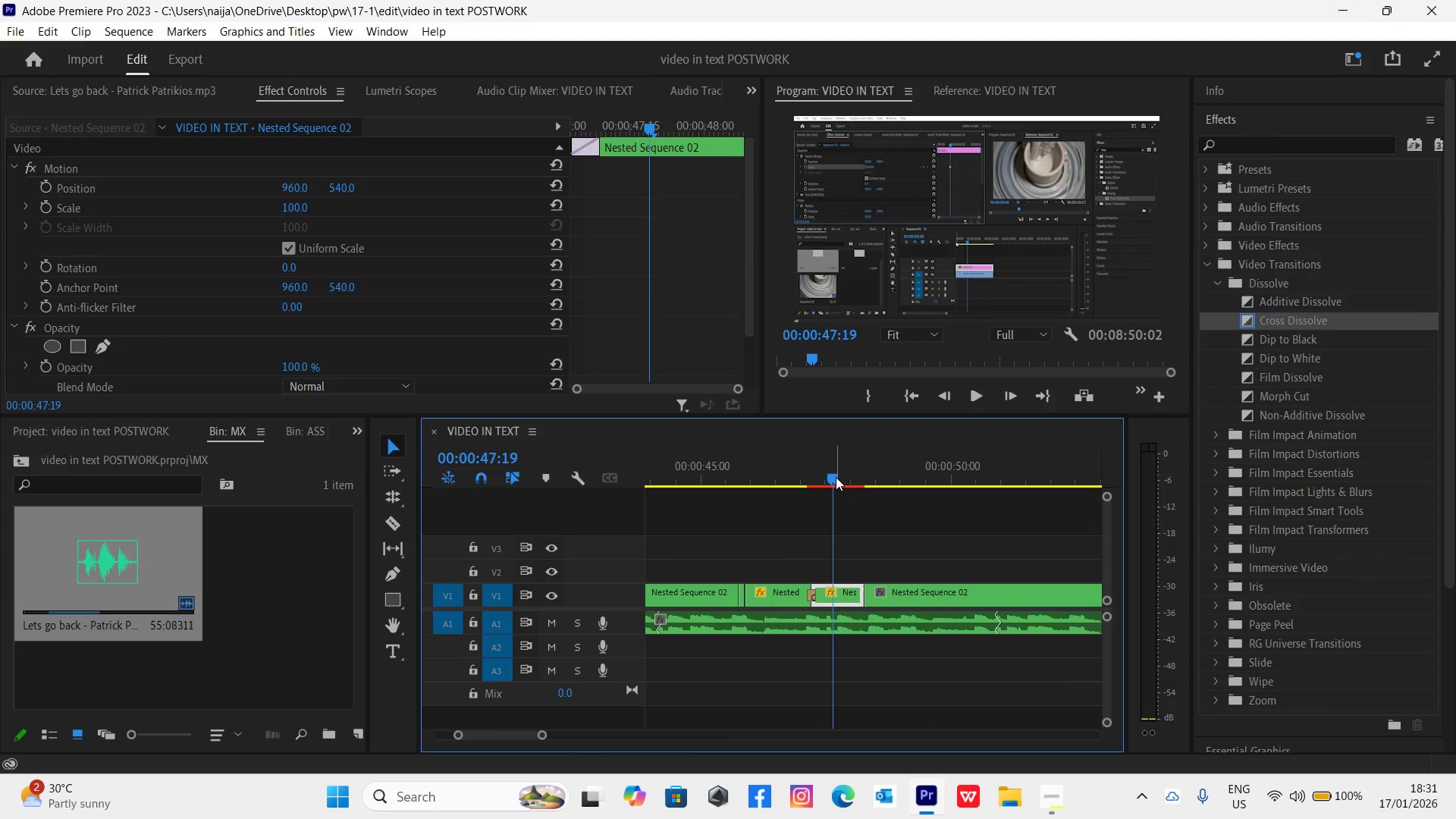 
key(Control+Backquote)
 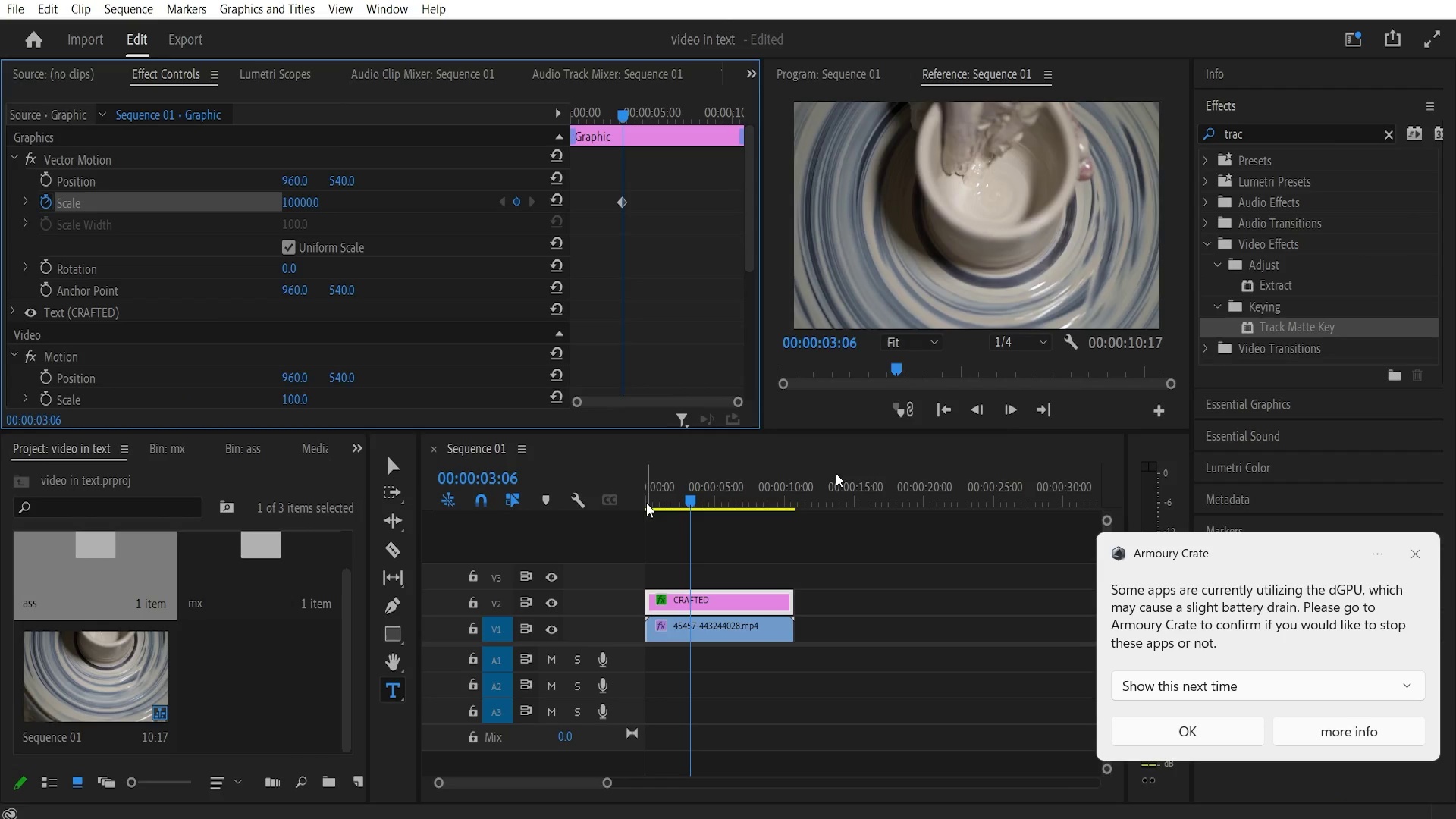 
key(Space)
 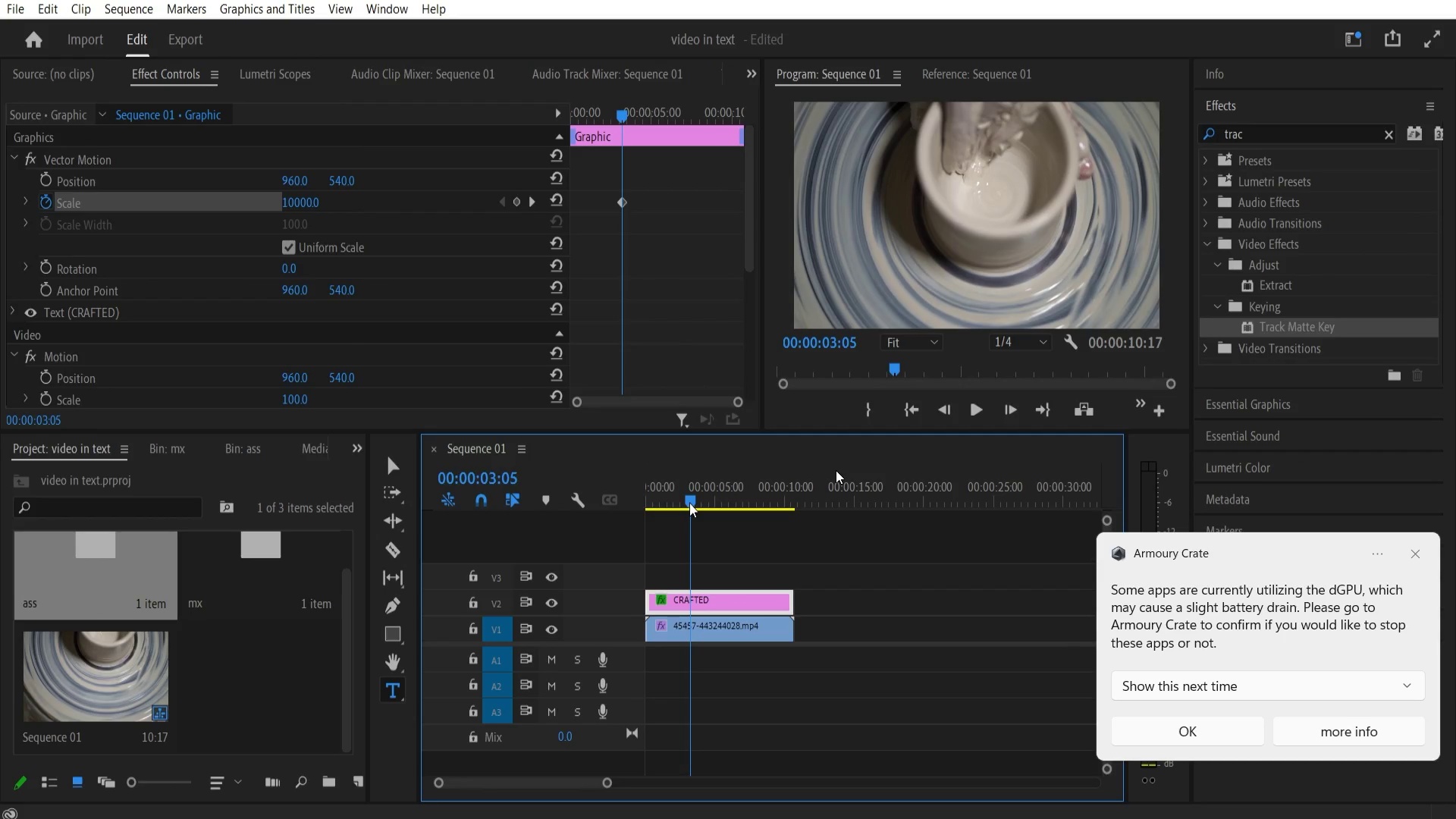 
key(Space)
 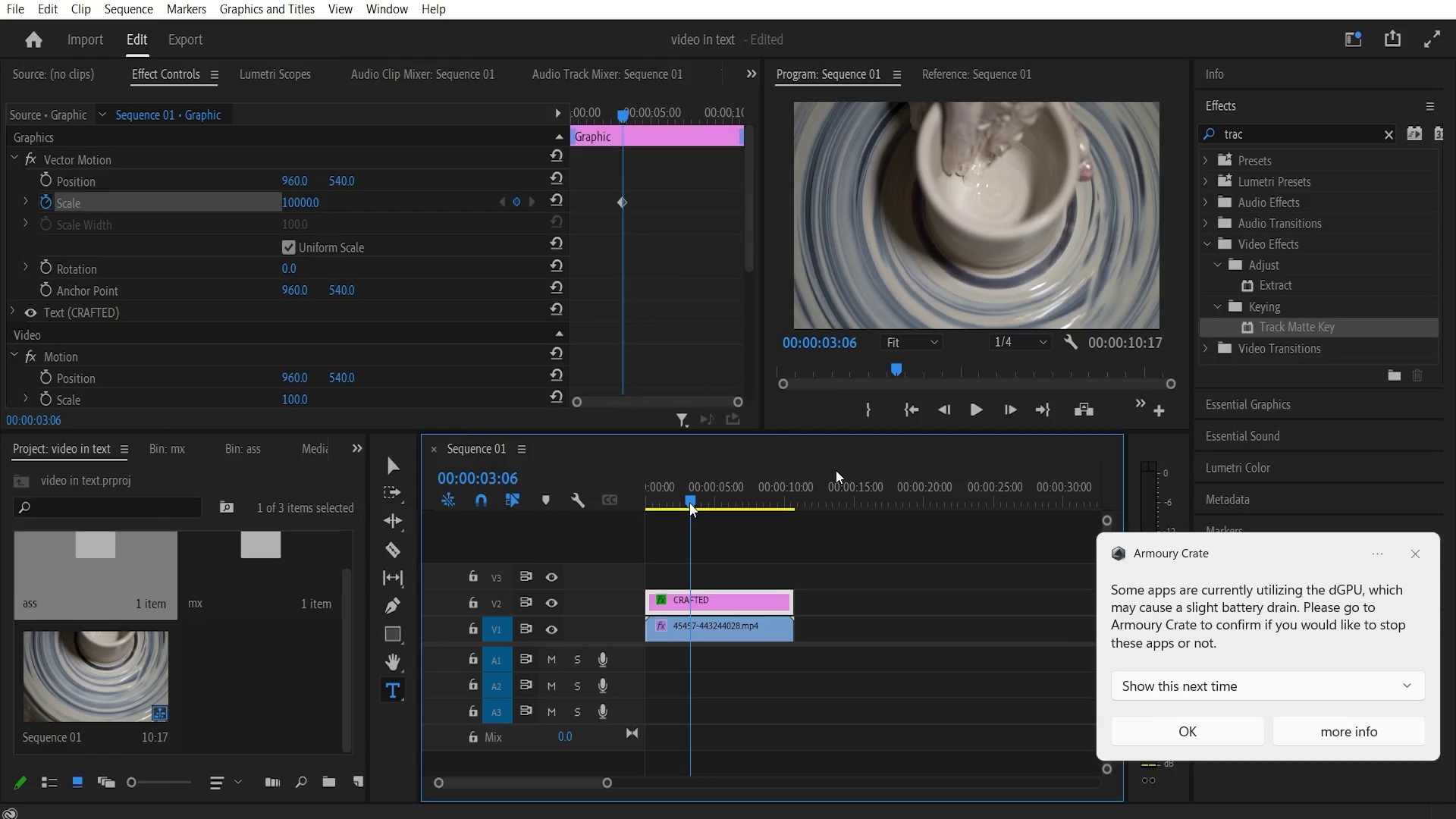 
key(Control+Backquote)
 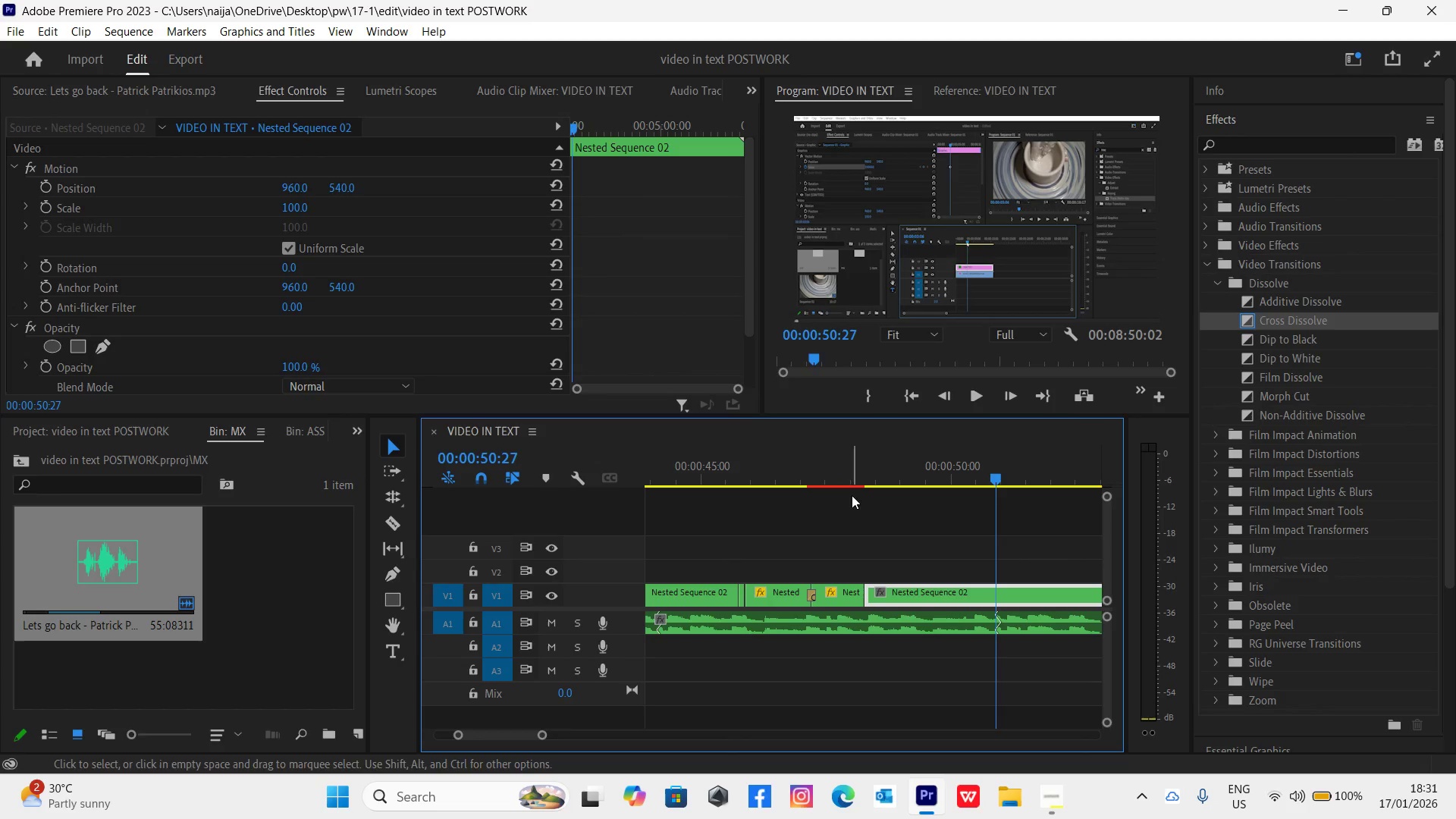 
left_click_drag(start_coordinate=[852, 478], to_coordinate=[912, 526])
 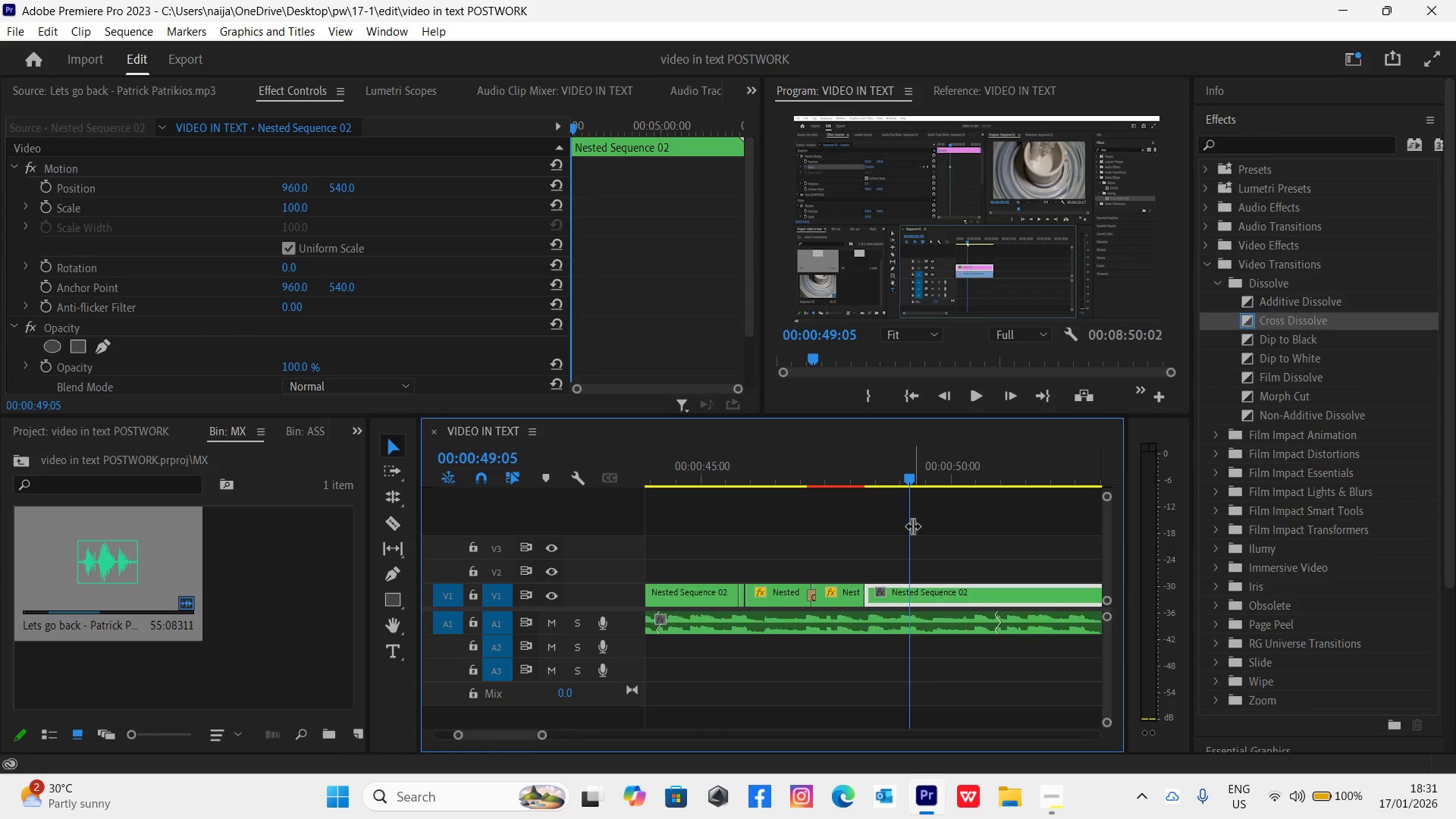 
key(C)
 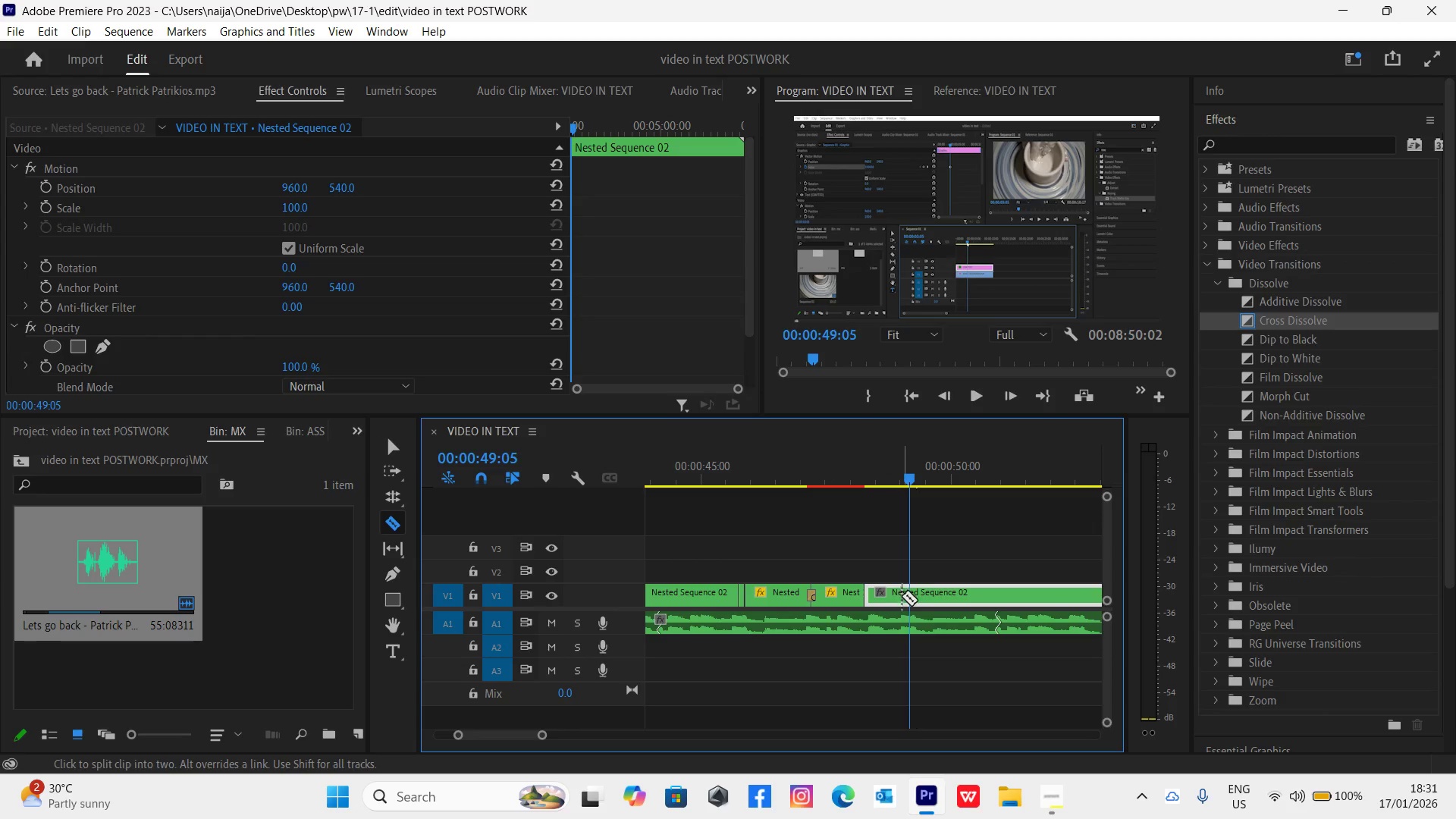 
left_click([909, 593])
 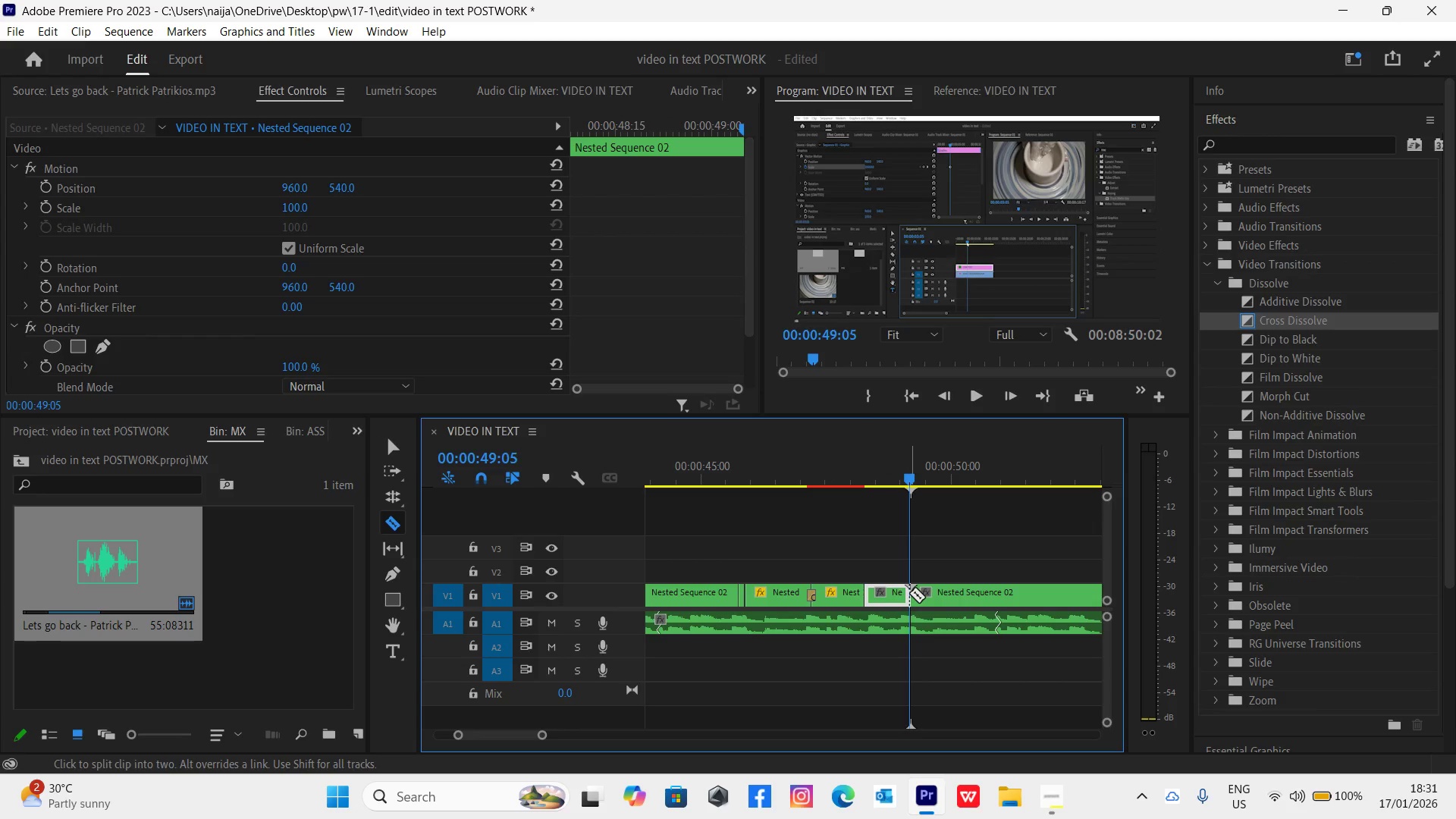 
key(V)
 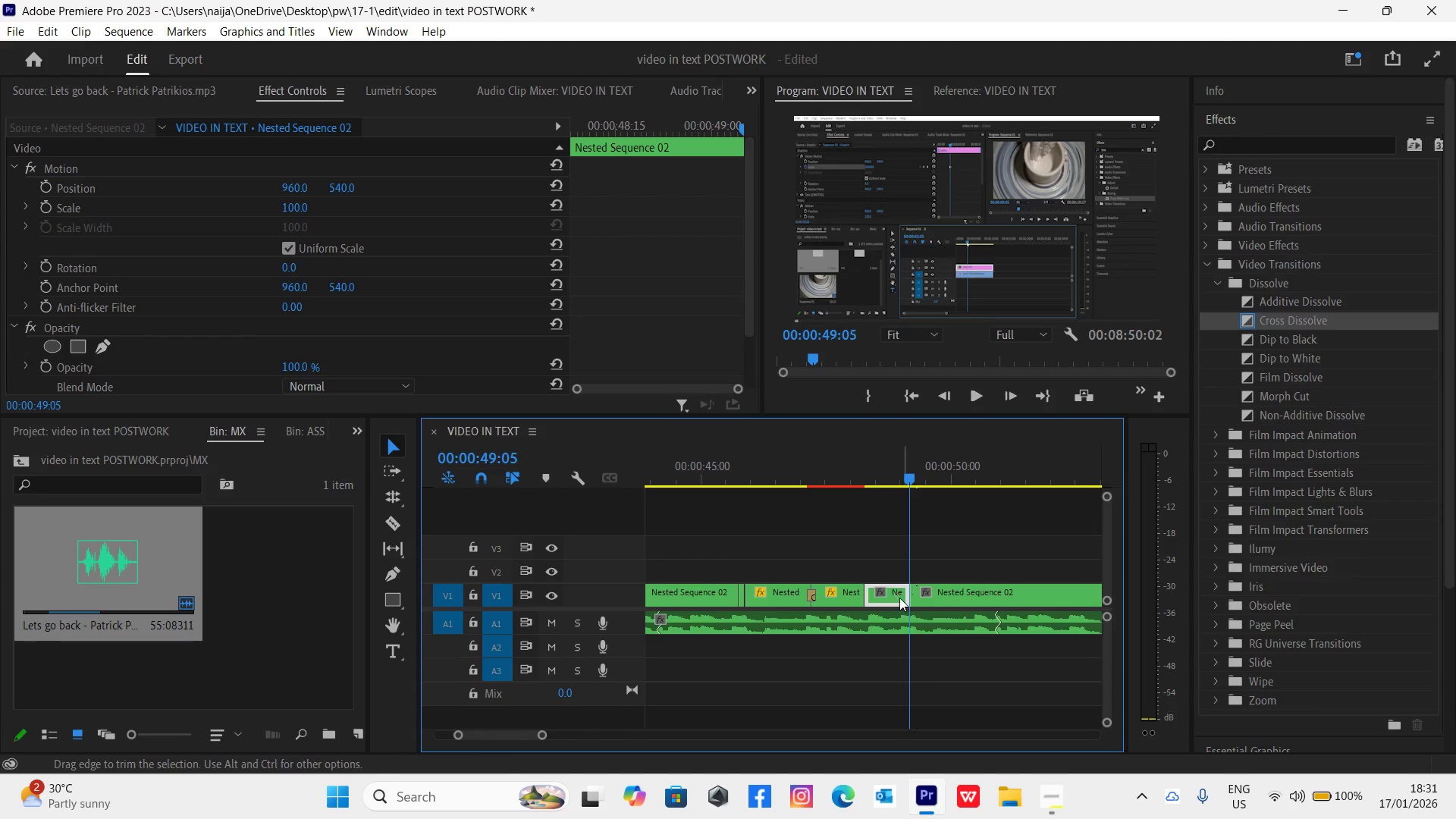 
right_click([896, 601])
 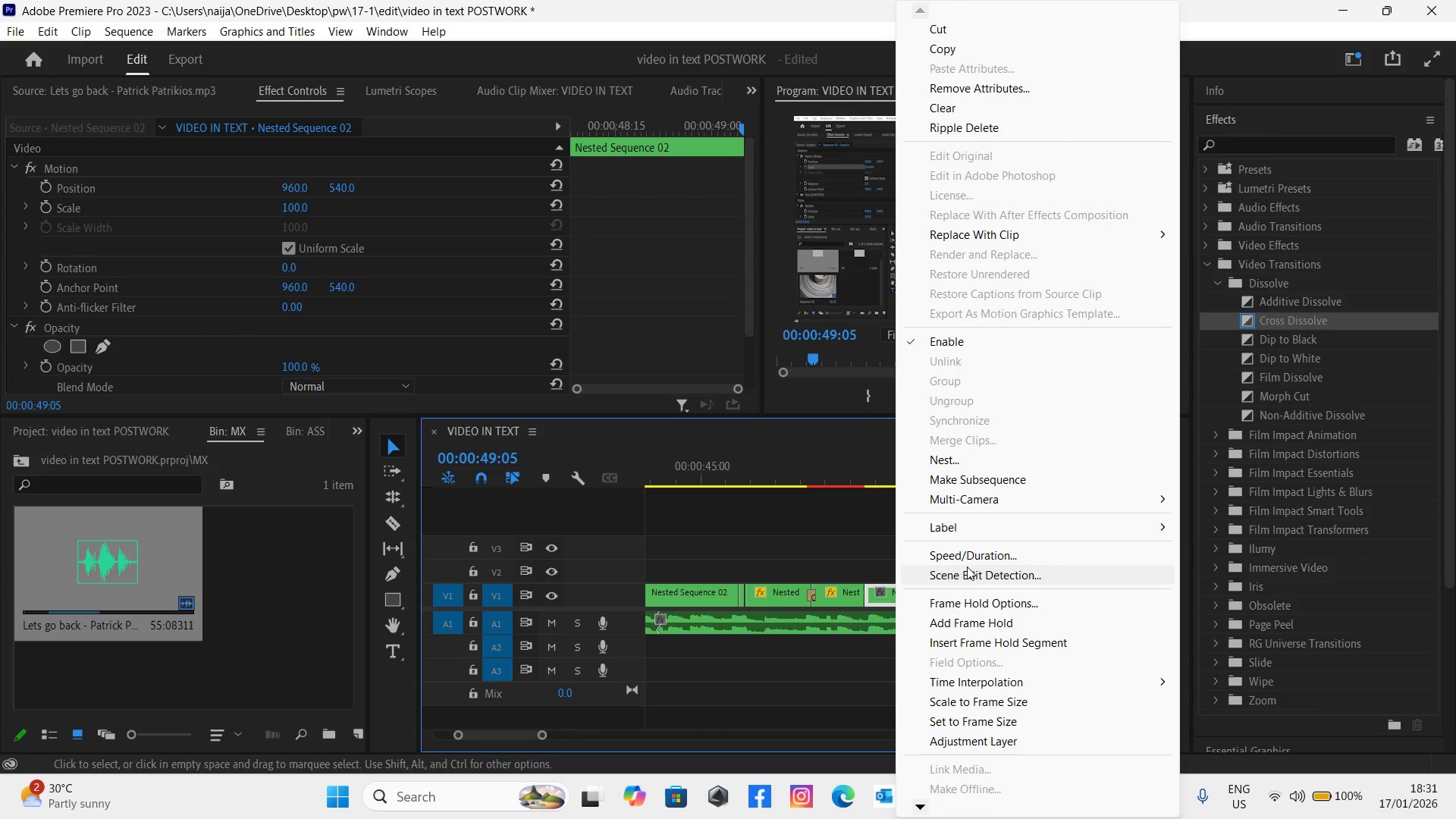 
left_click([969, 556])
 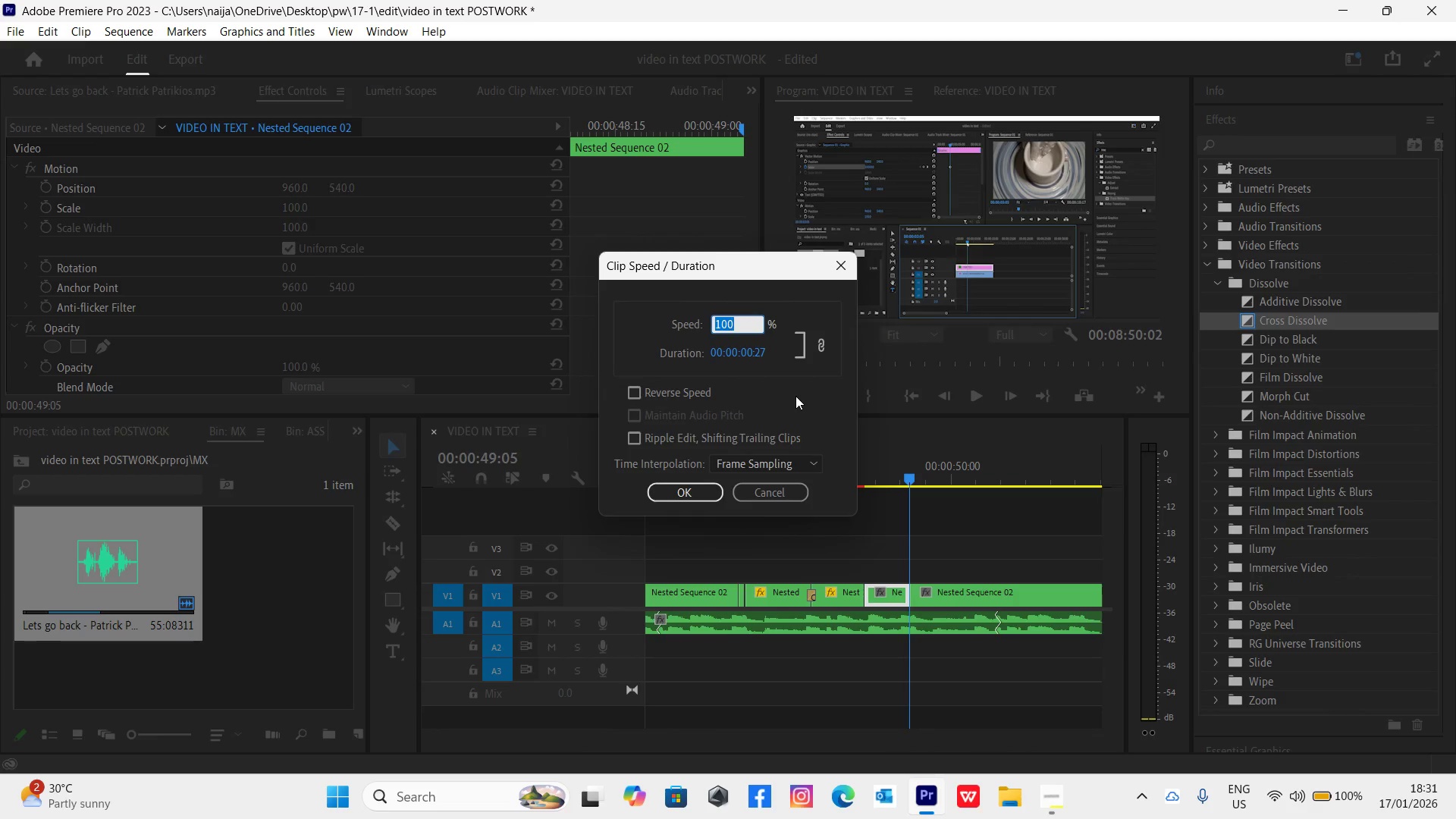 
type(200)
 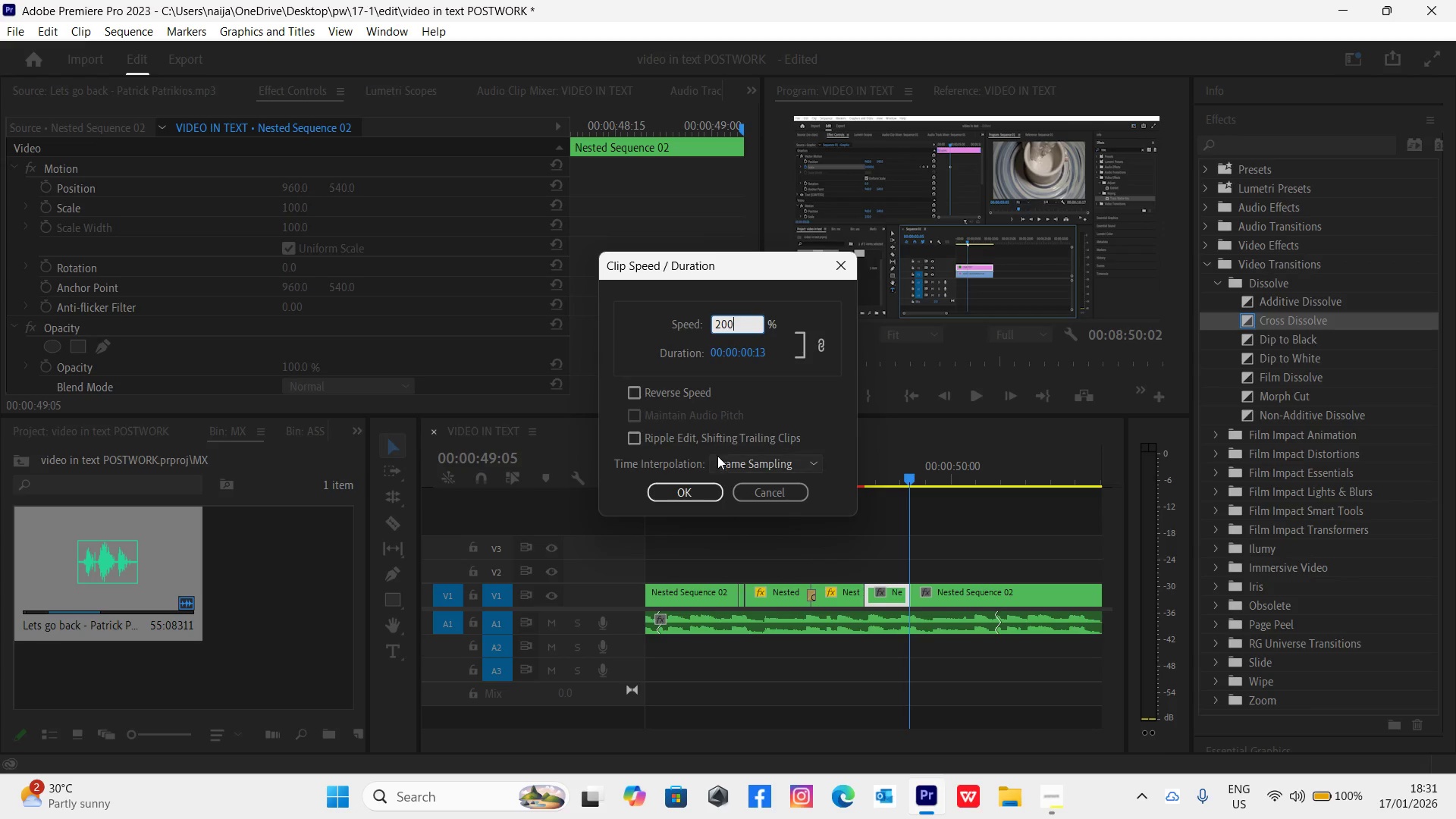 
left_click([728, 459])
 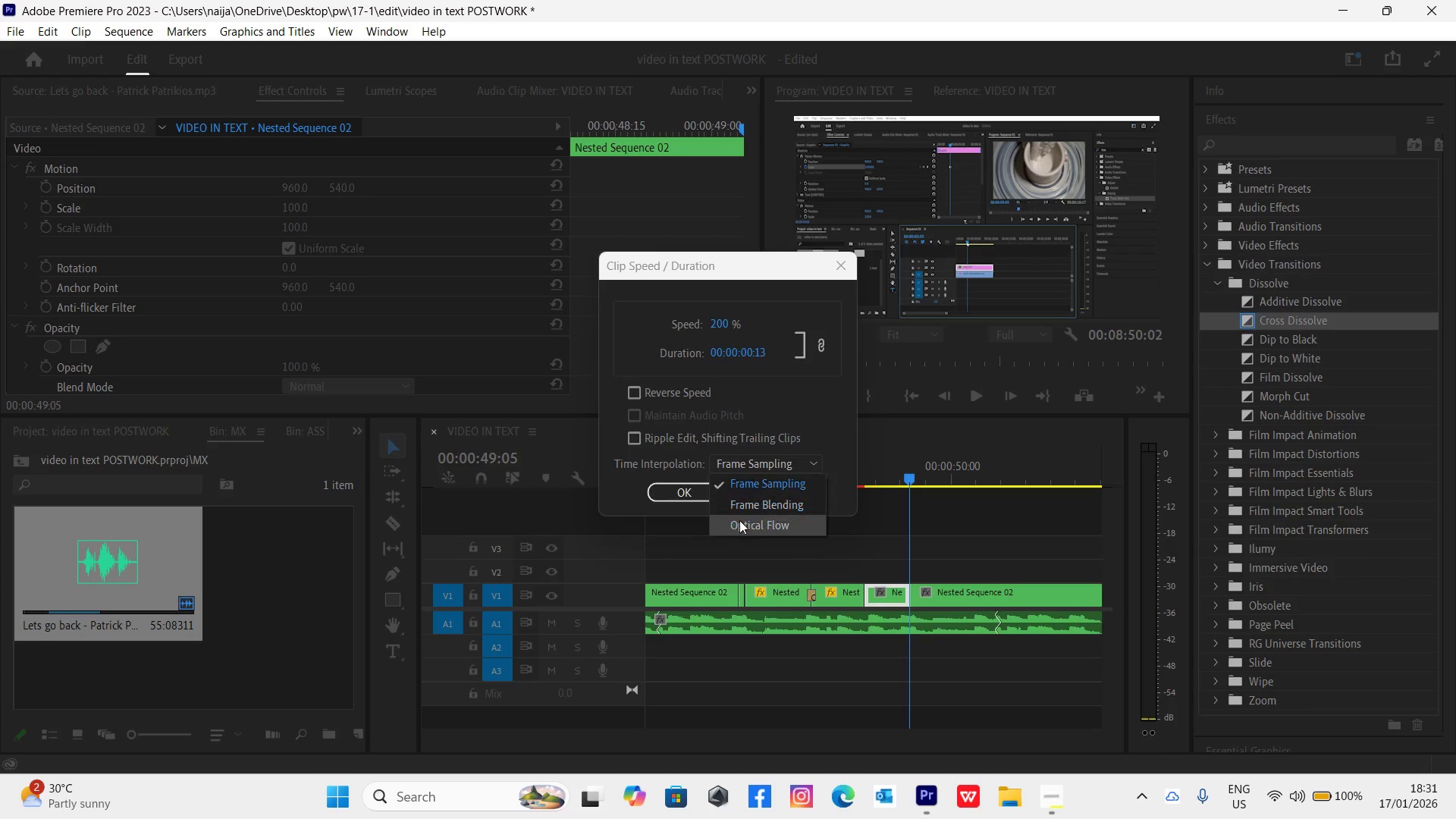 
left_click([745, 525])
 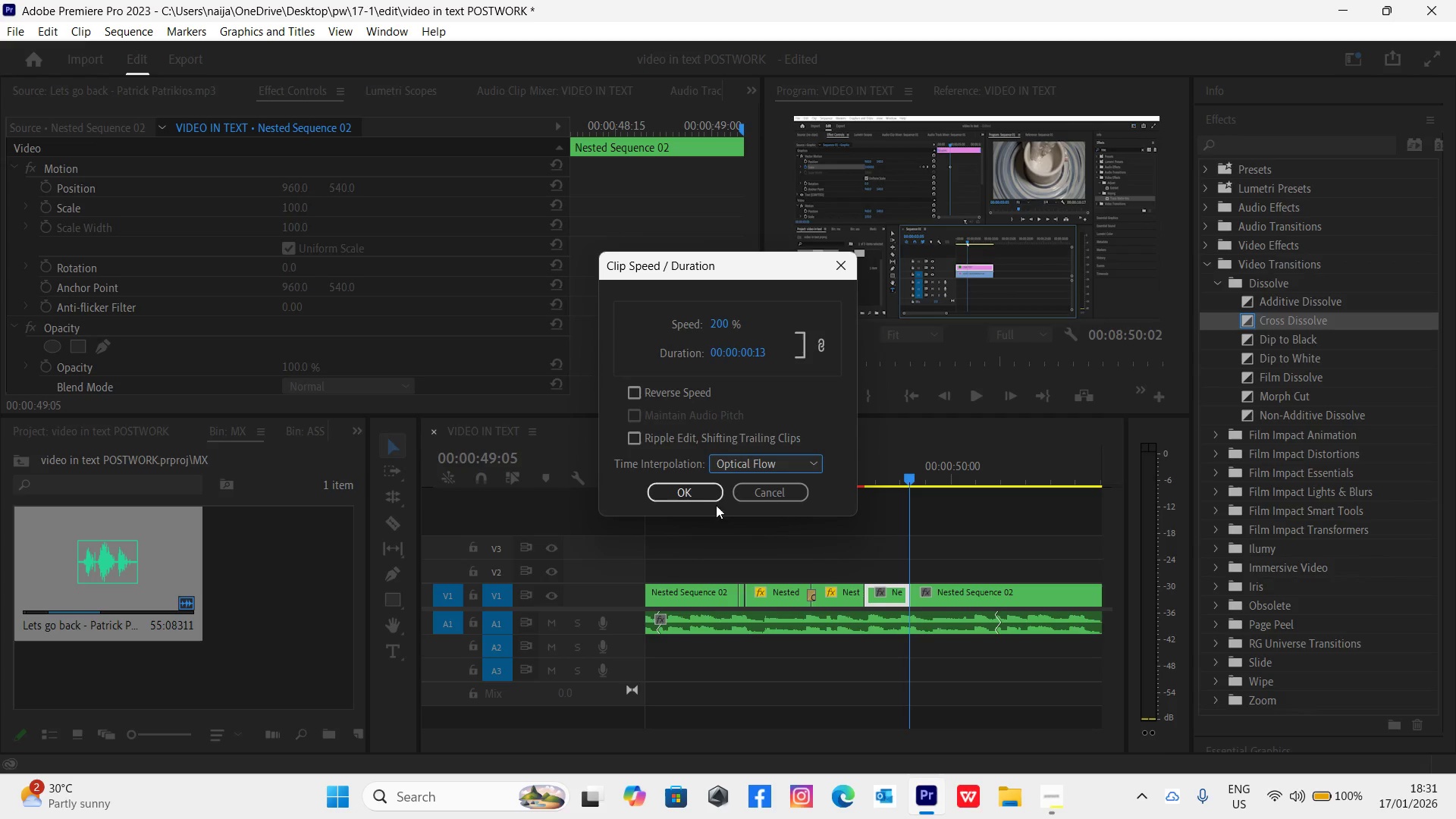 
left_click([698, 493])
 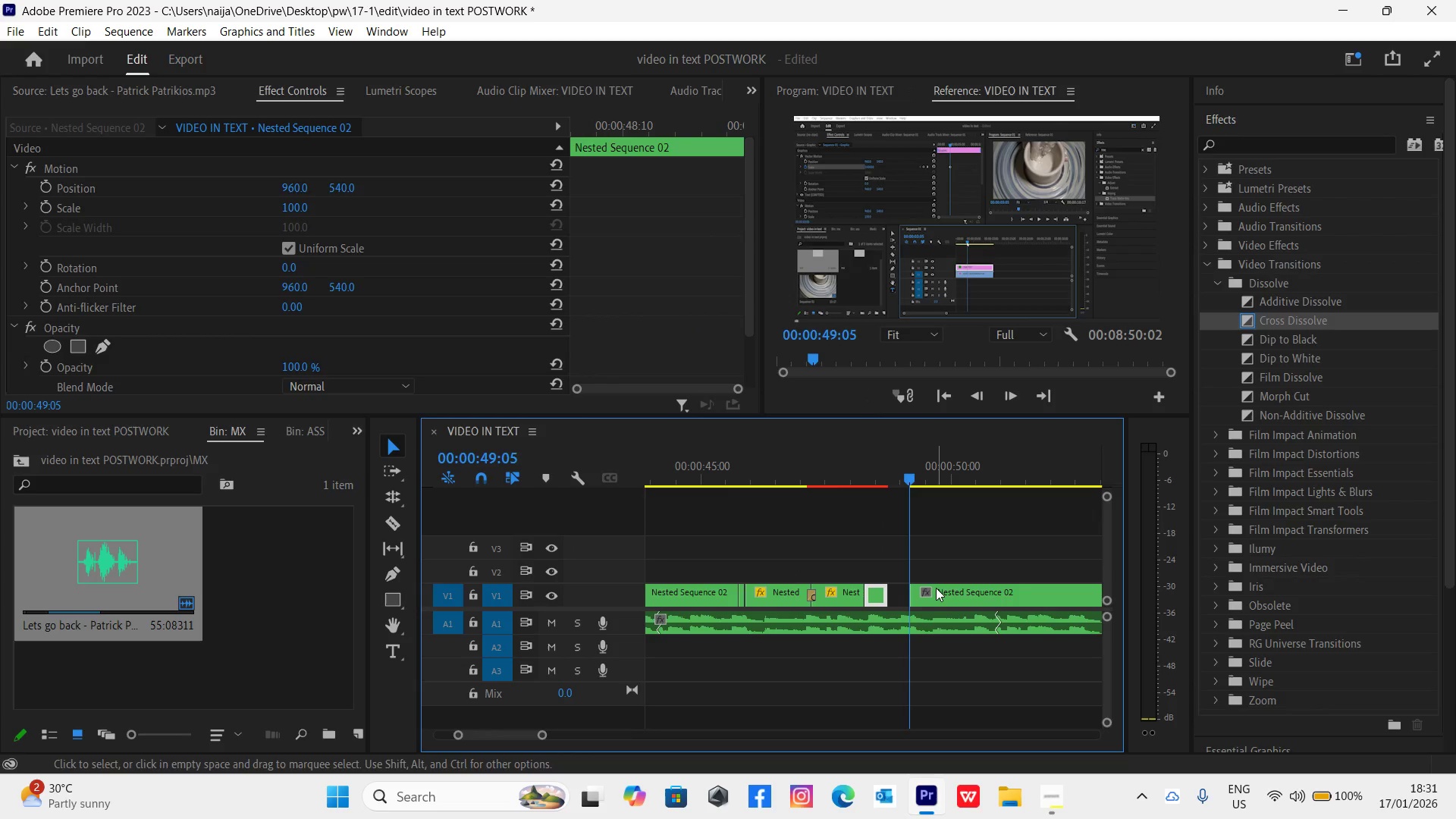 
left_click_drag(start_coordinate=[937, 588], to_coordinate=[922, 588])
 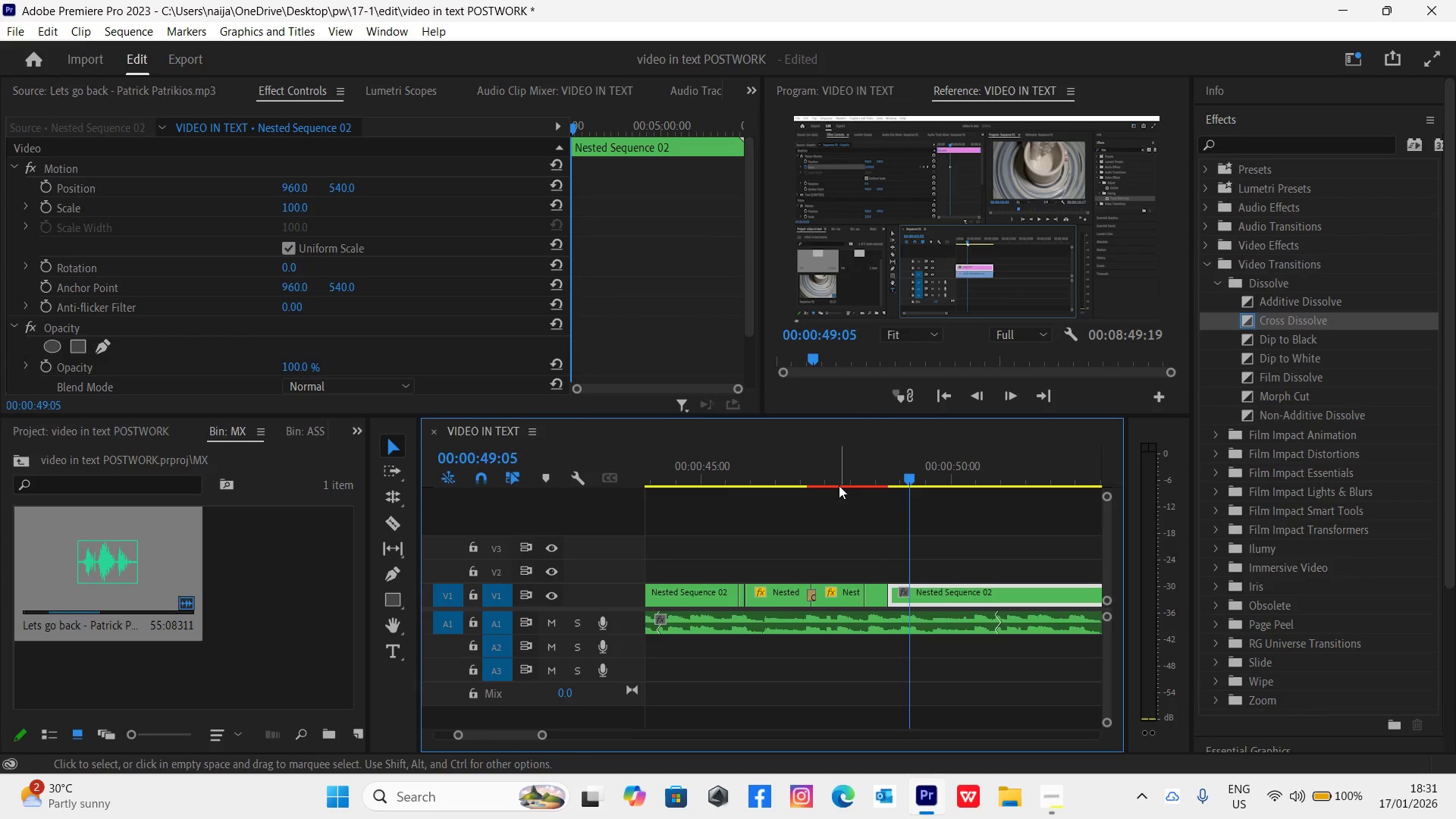 
left_click([836, 463])
 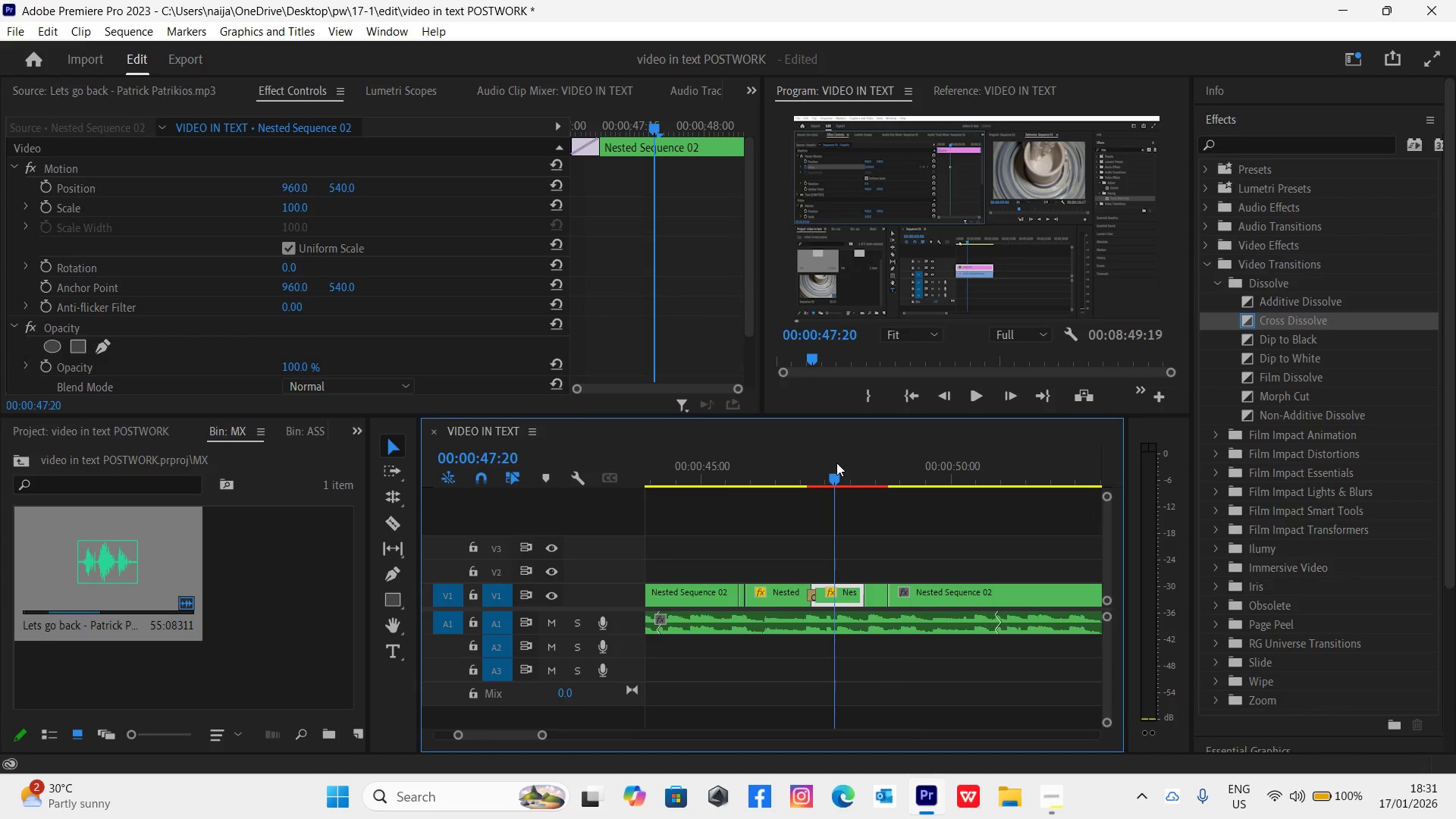 
key(Space)
 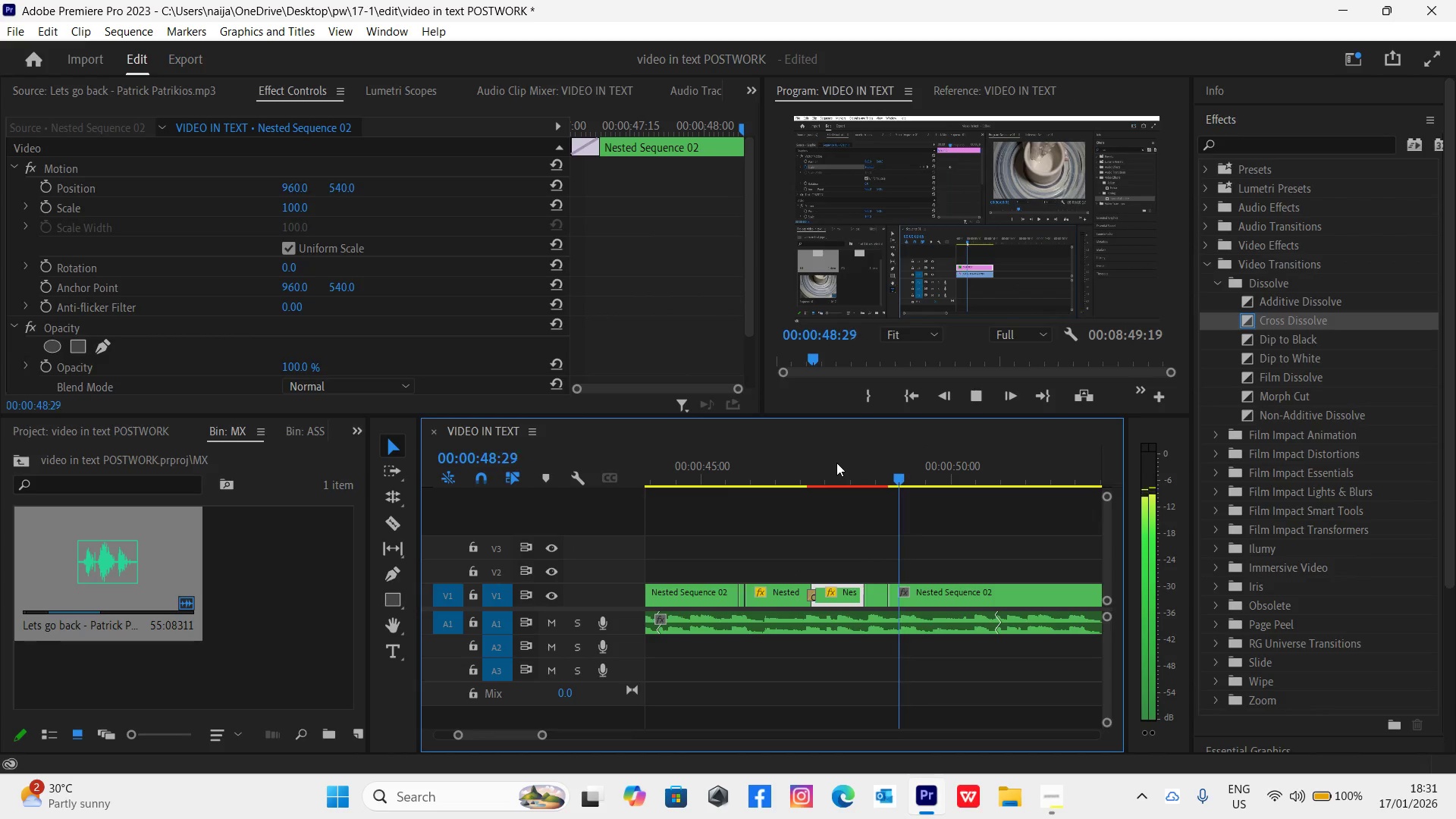 
key(Space)
 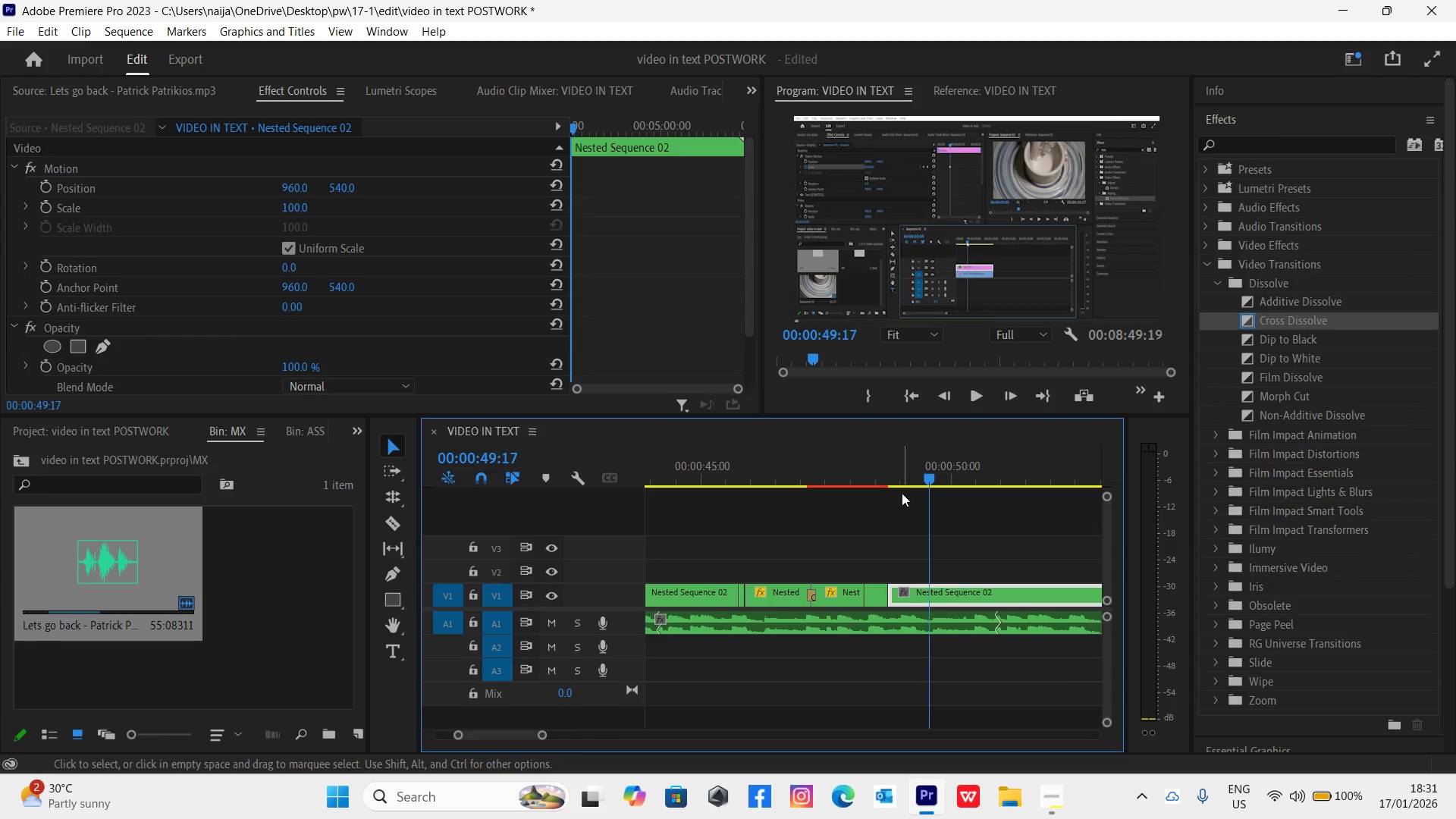 
left_click_drag(start_coordinate=[897, 479], to_coordinate=[1010, 533])
 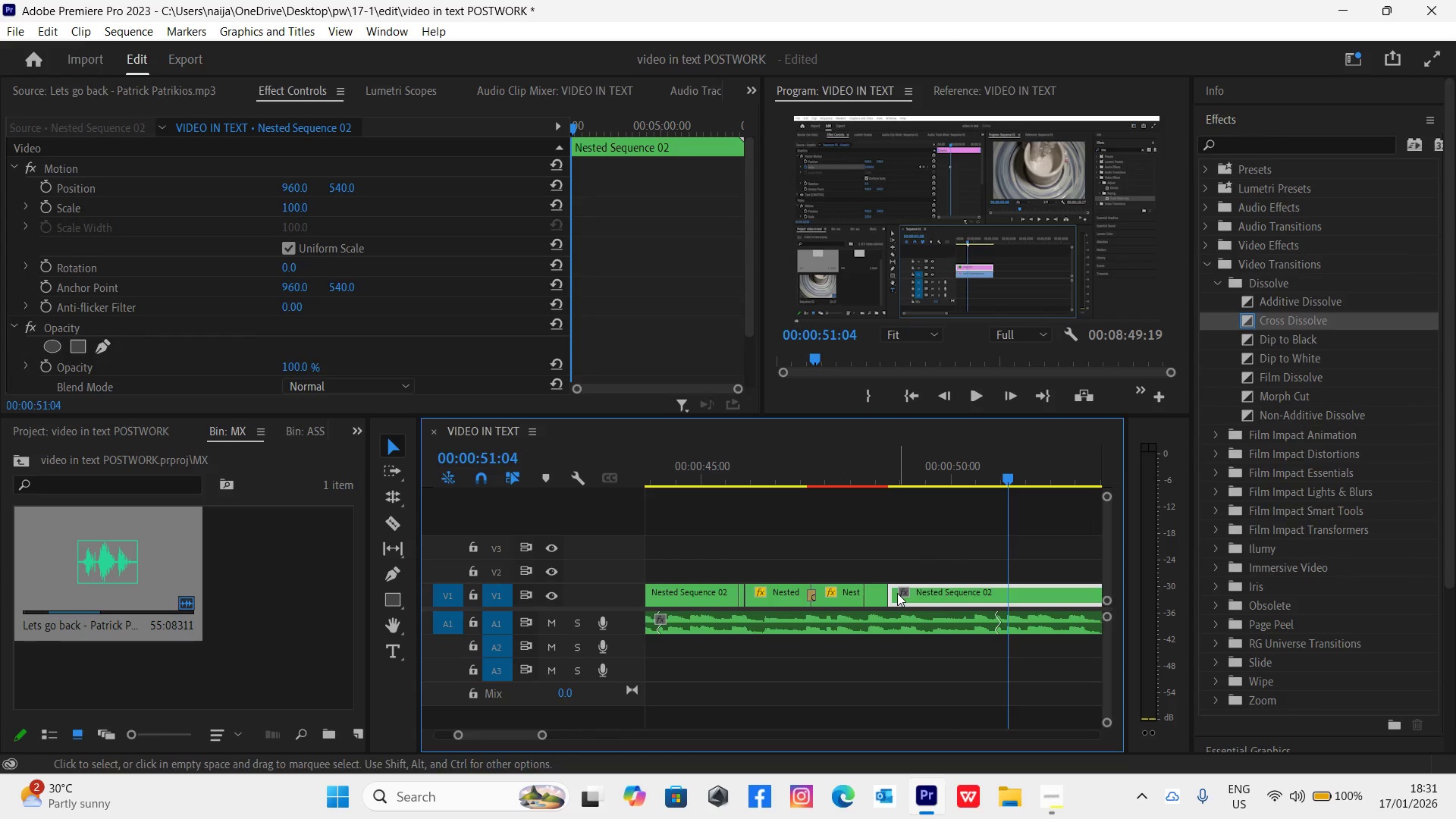 
left_click_drag(start_coordinate=[893, 592], to_coordinate=[1010, 595])
 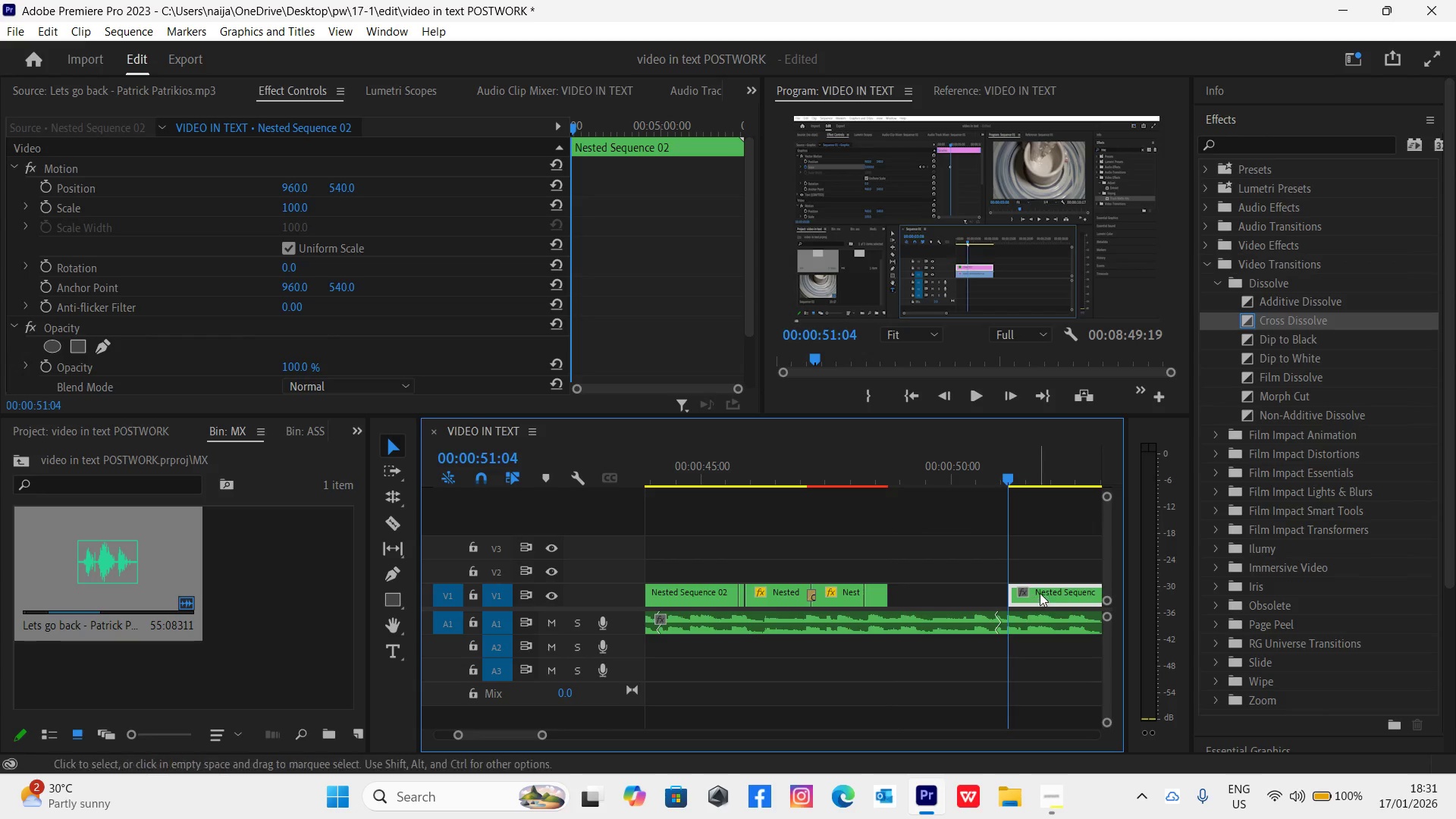 
left_click_drag(start_coordinate=[1047, 591], to_coordinate=[931, 593])
 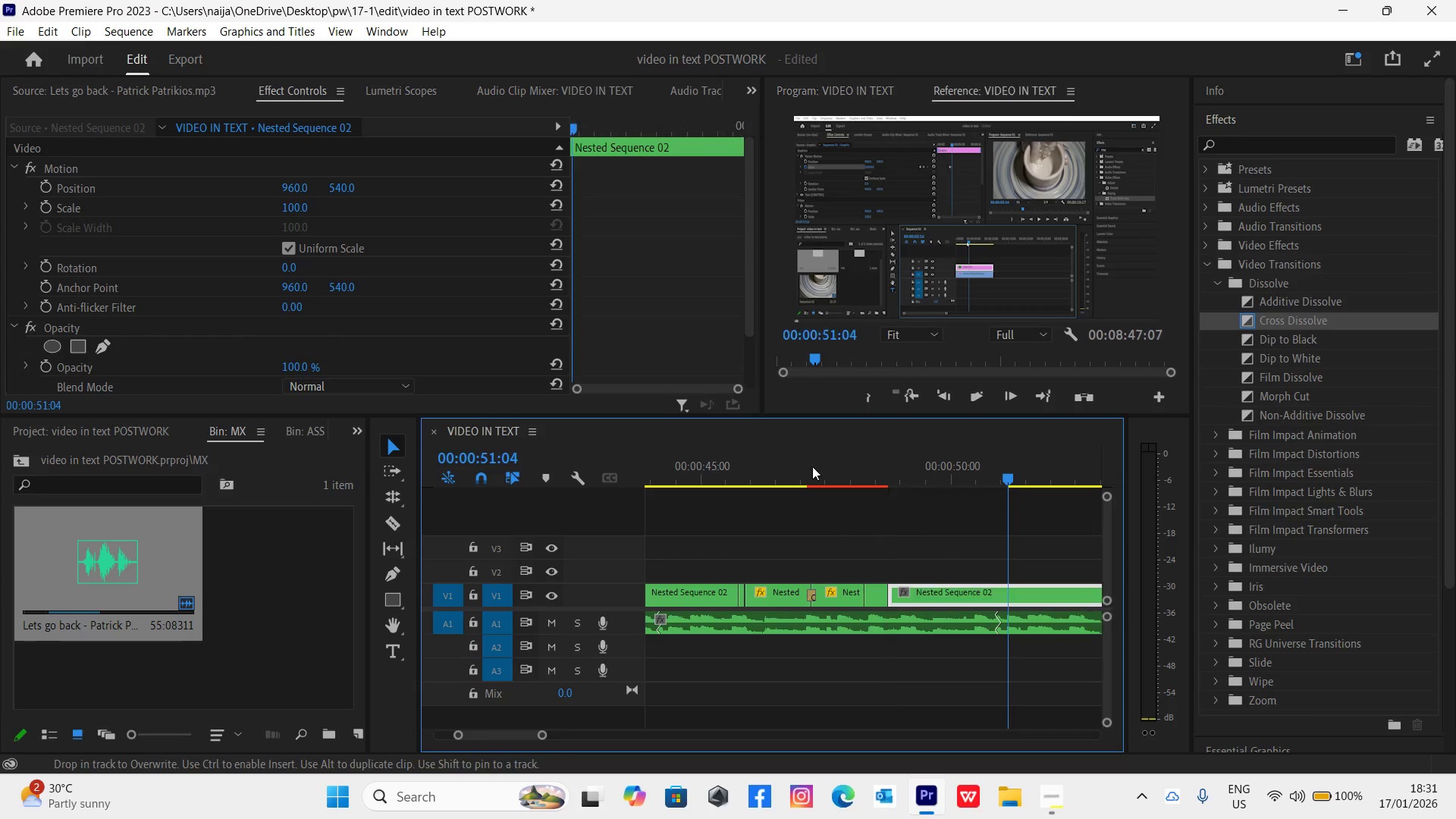 
left_click([805, 452])
 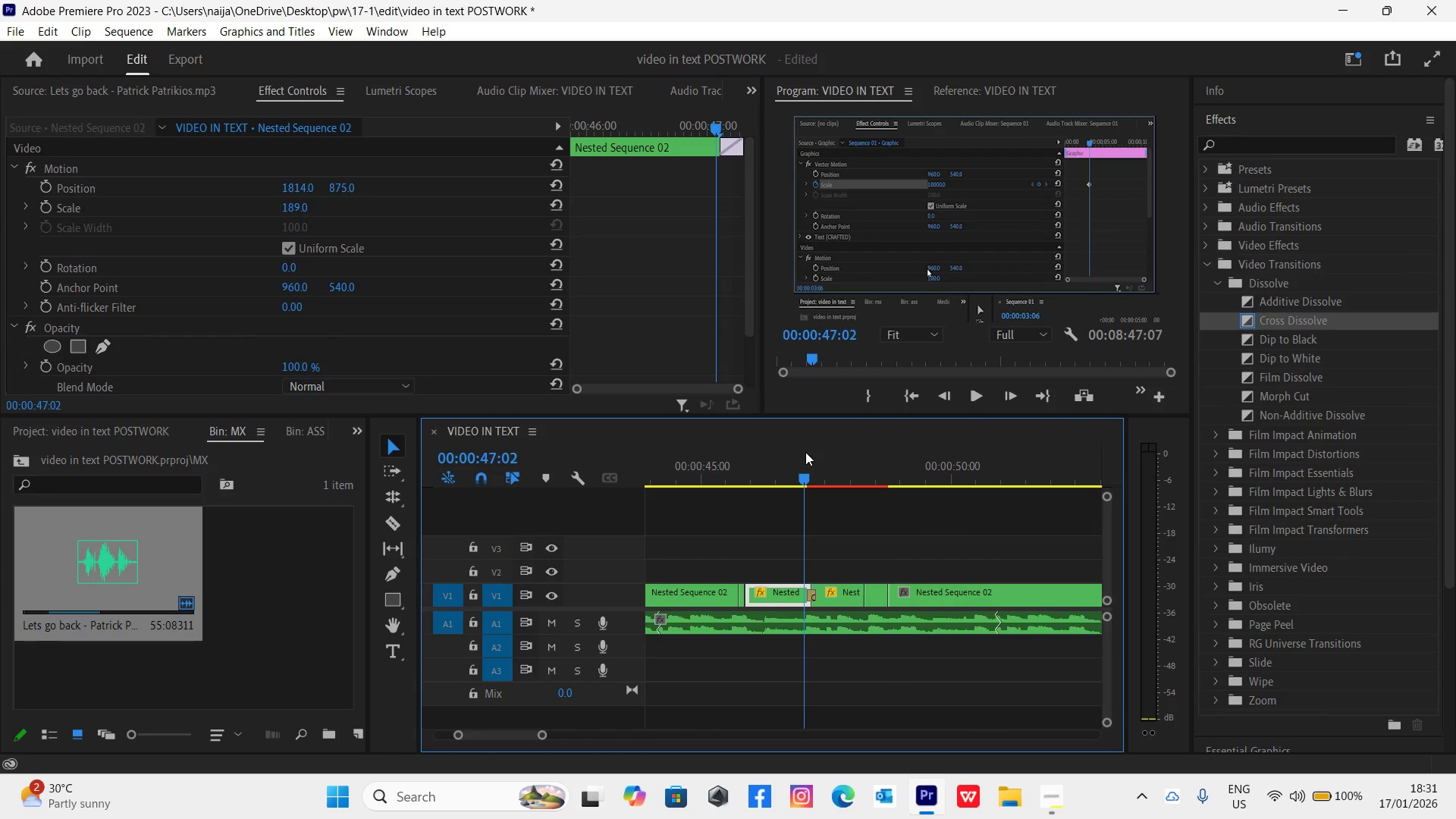 
key(Control+Backquote)
 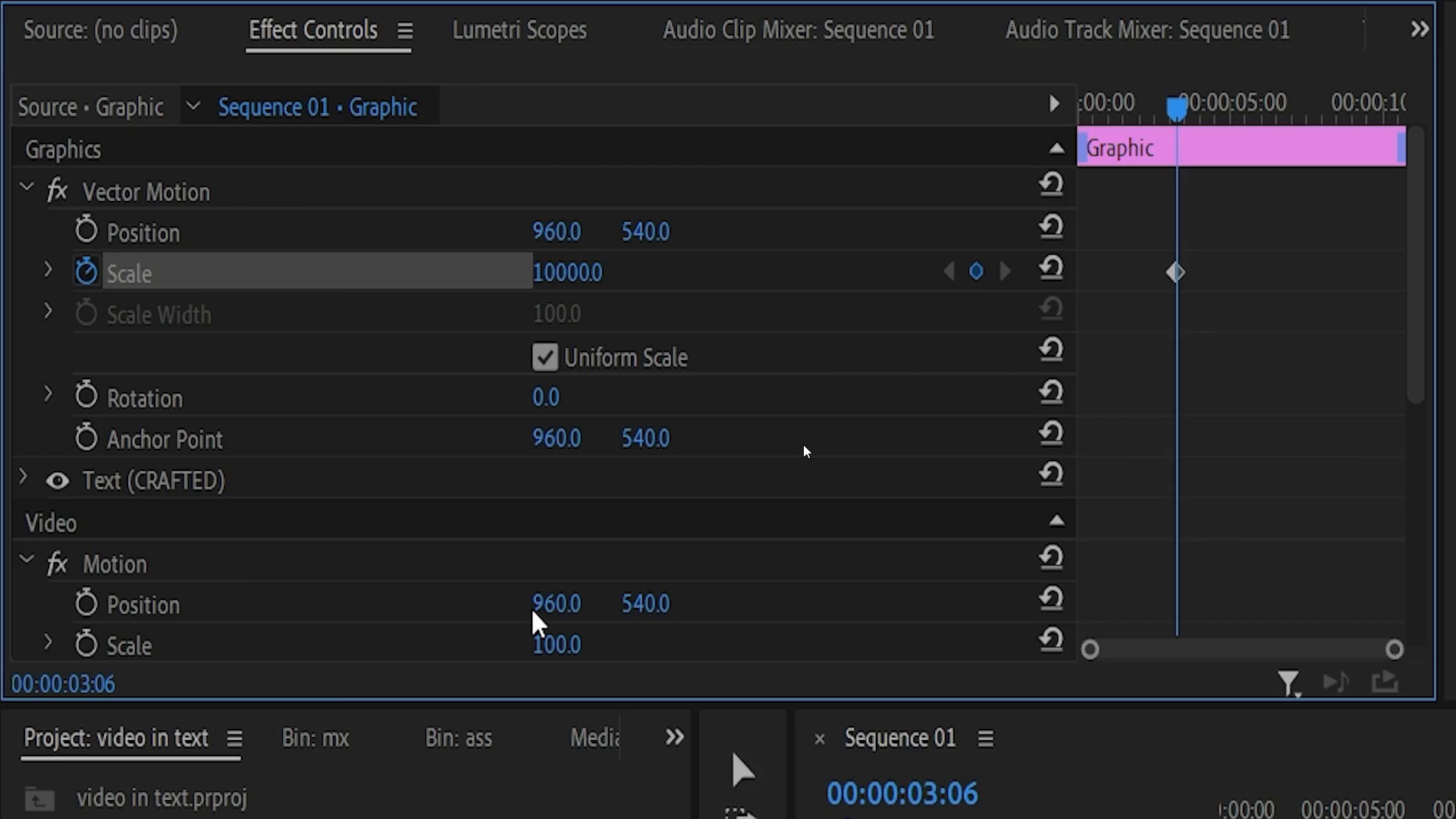 
key(Space)
 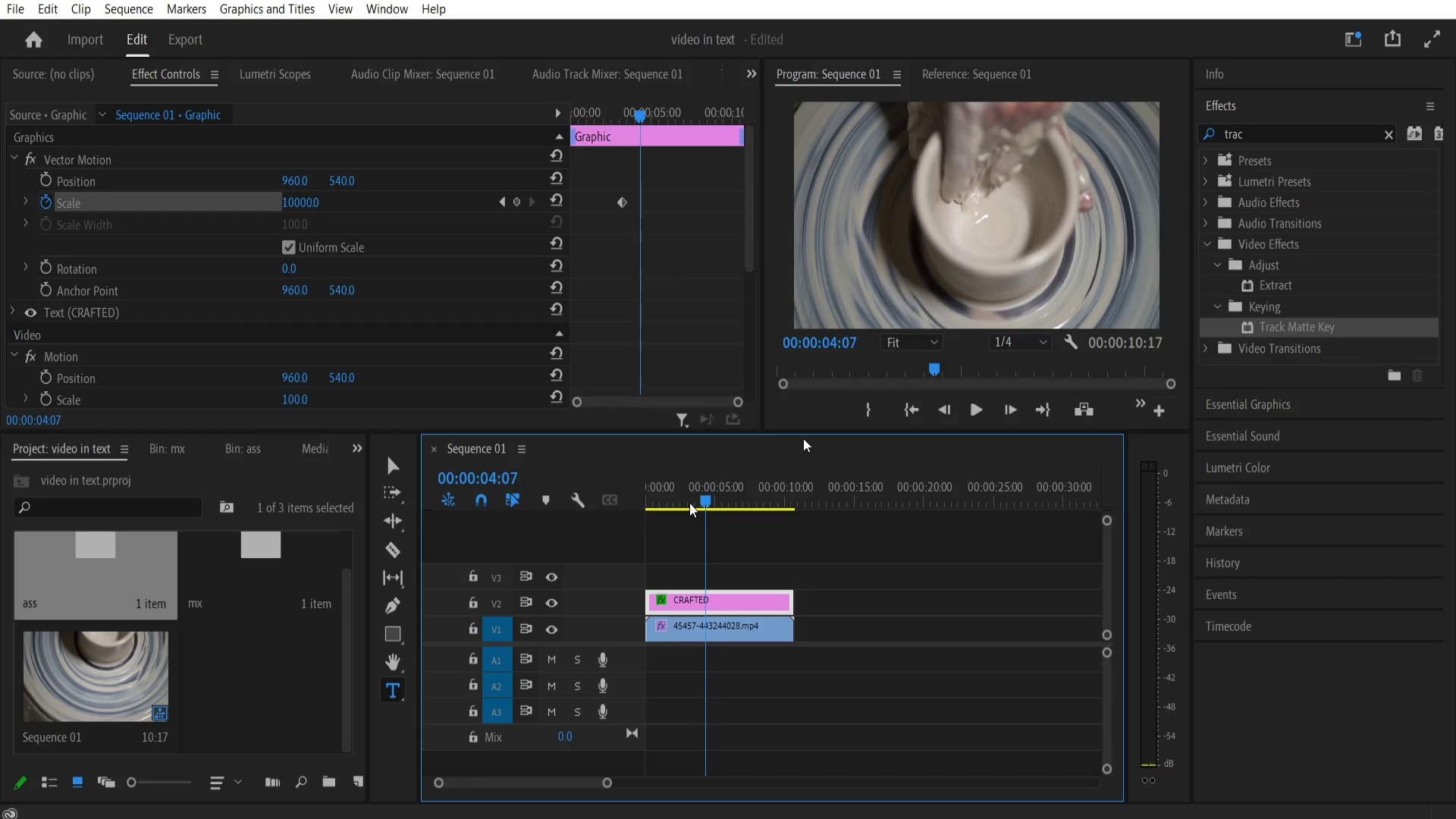 
wait(14.34)
 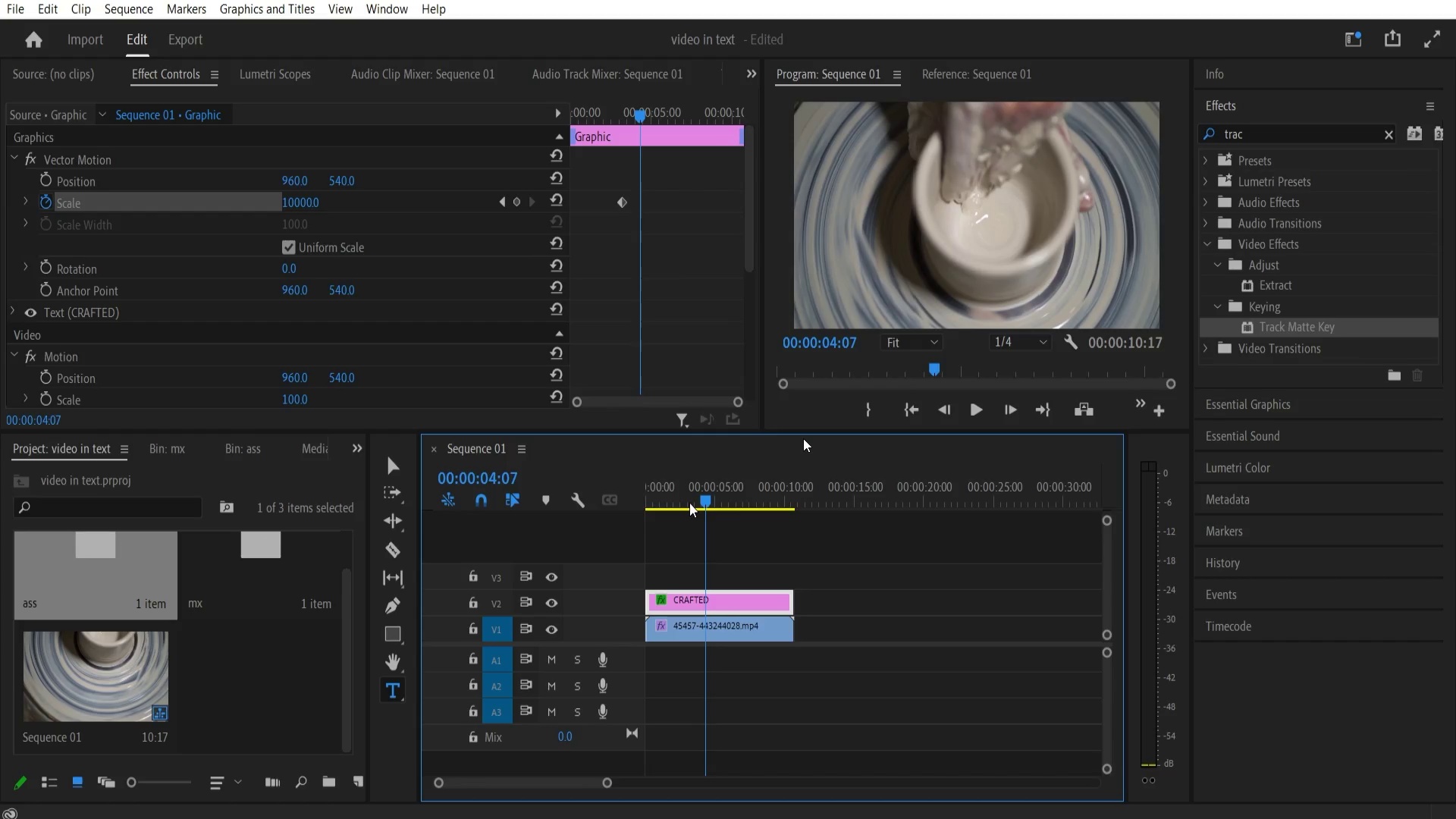 
key(Space)
 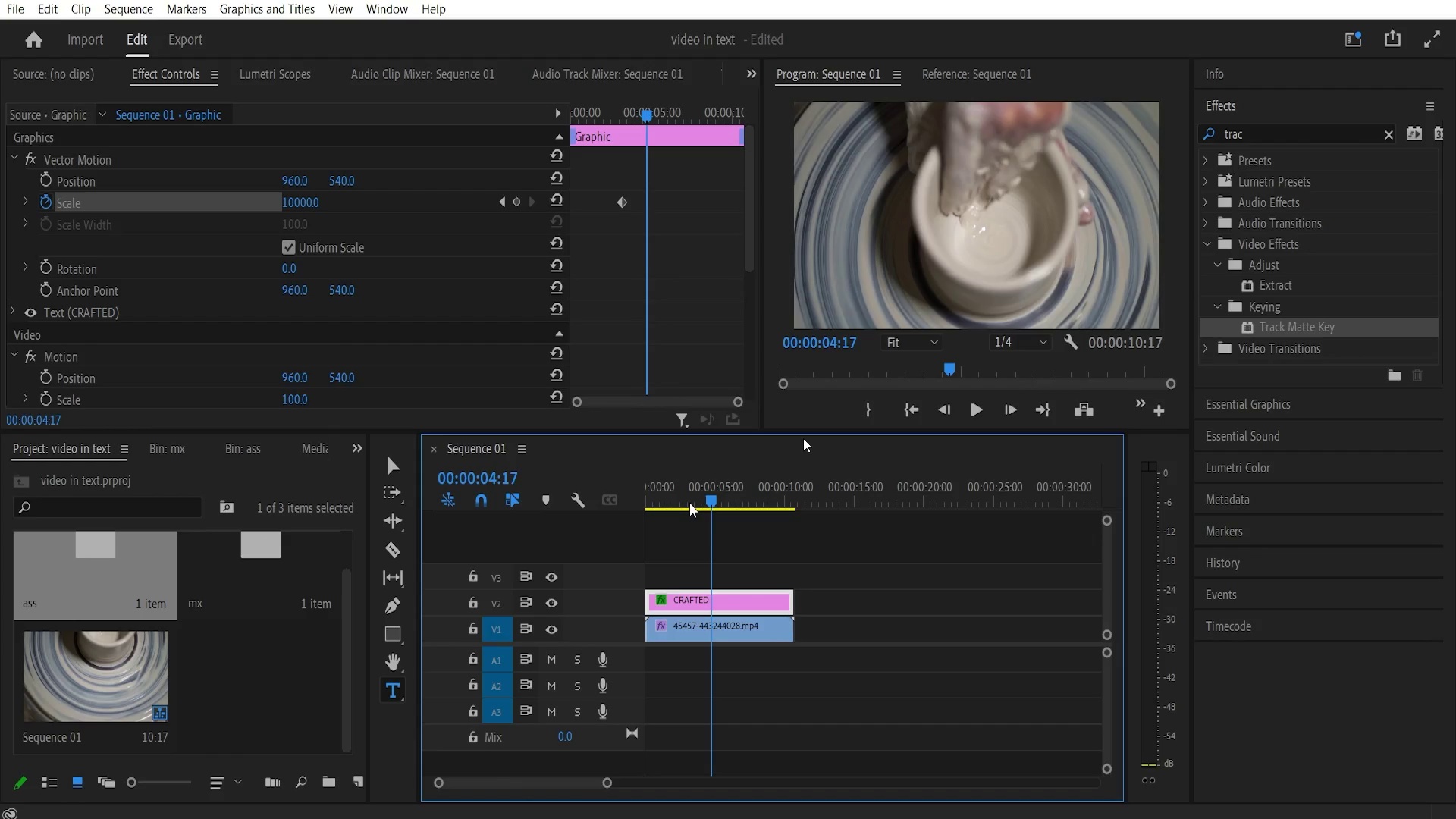 
key(Control+Backquote)
 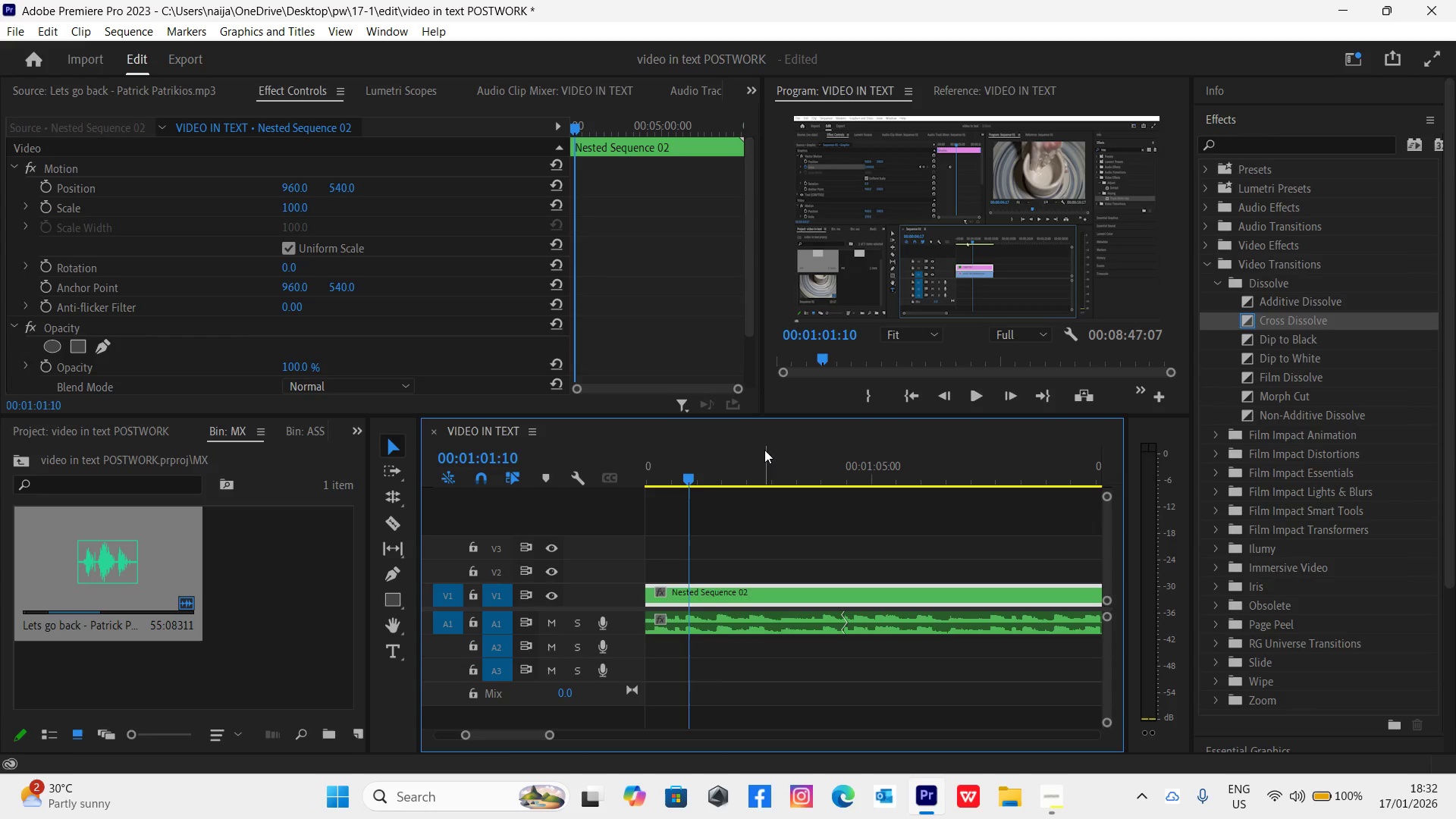 
key(Space)
 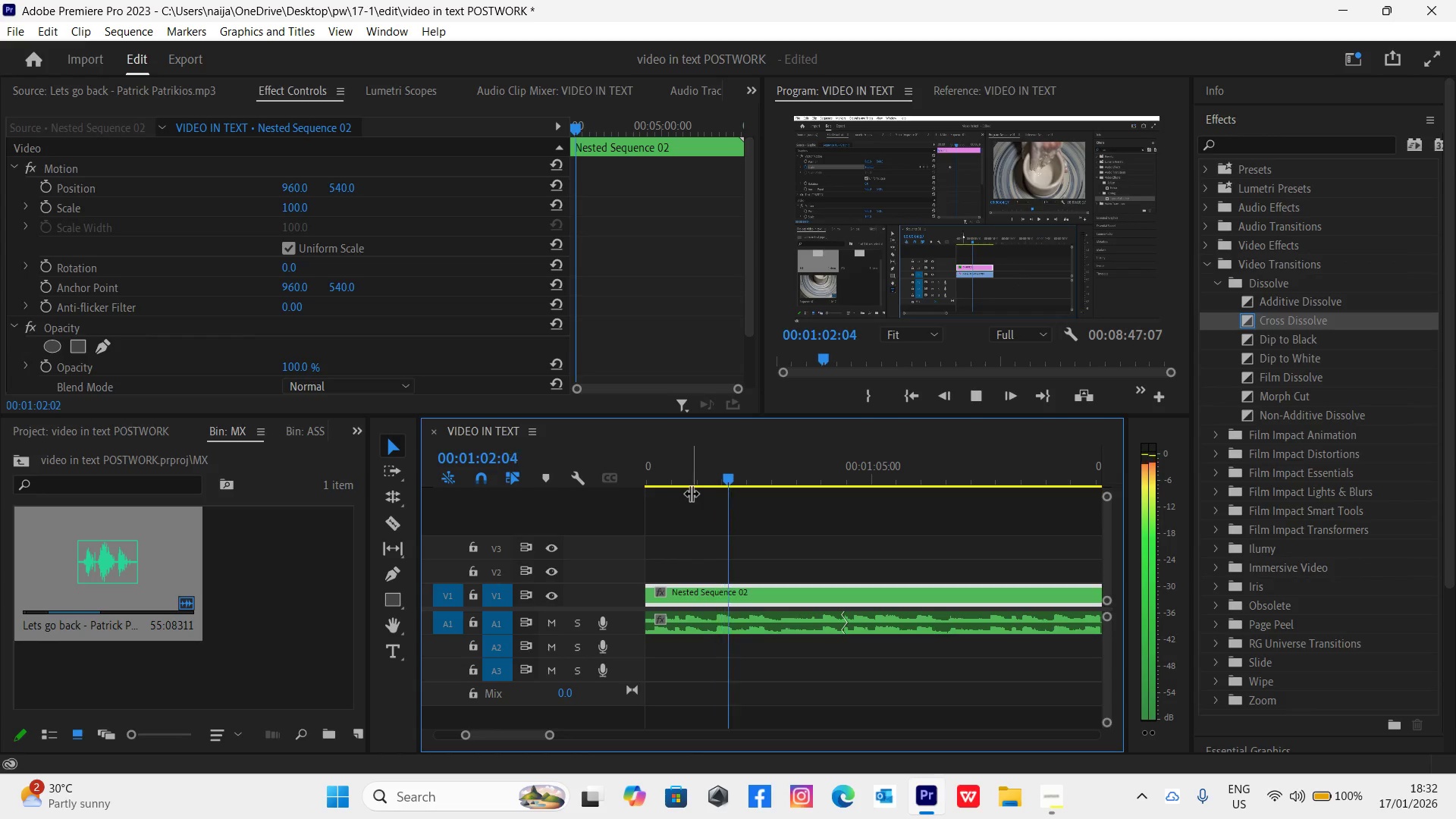 
key(Space)
 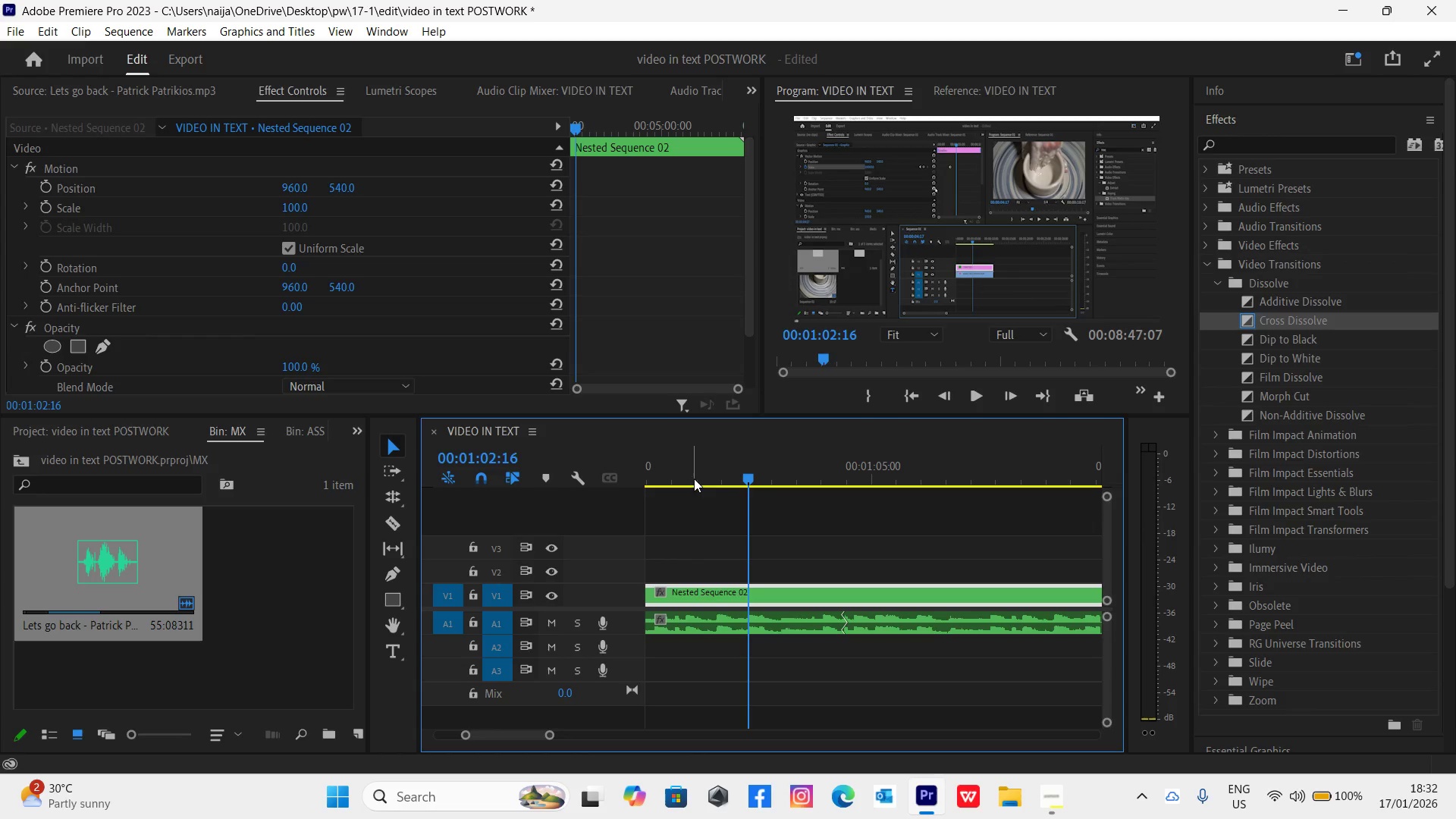 
left_click_drag(start_coordinate=[692, 472], to_coordinate=[673, 466])
 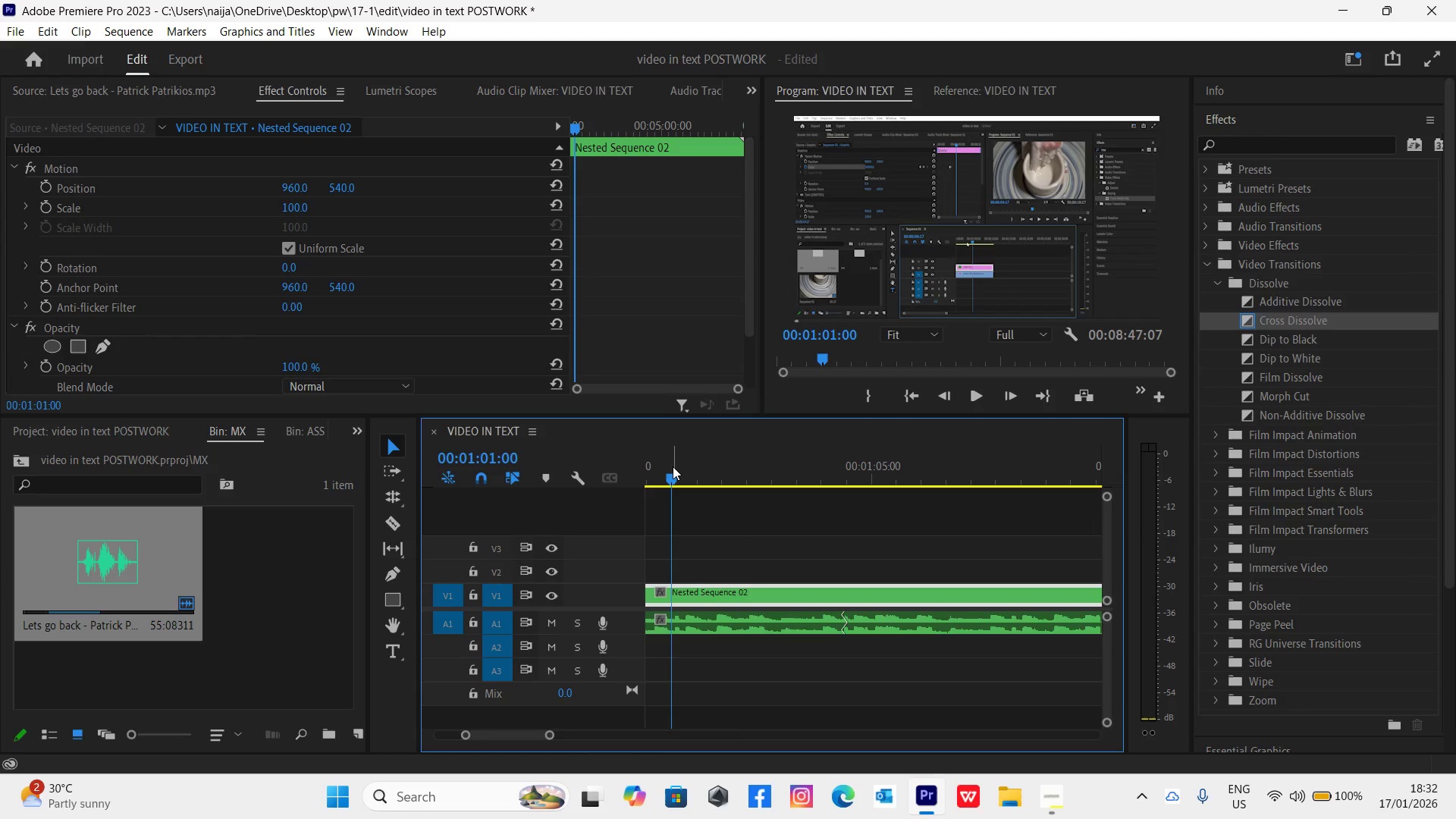 
key(Space)
 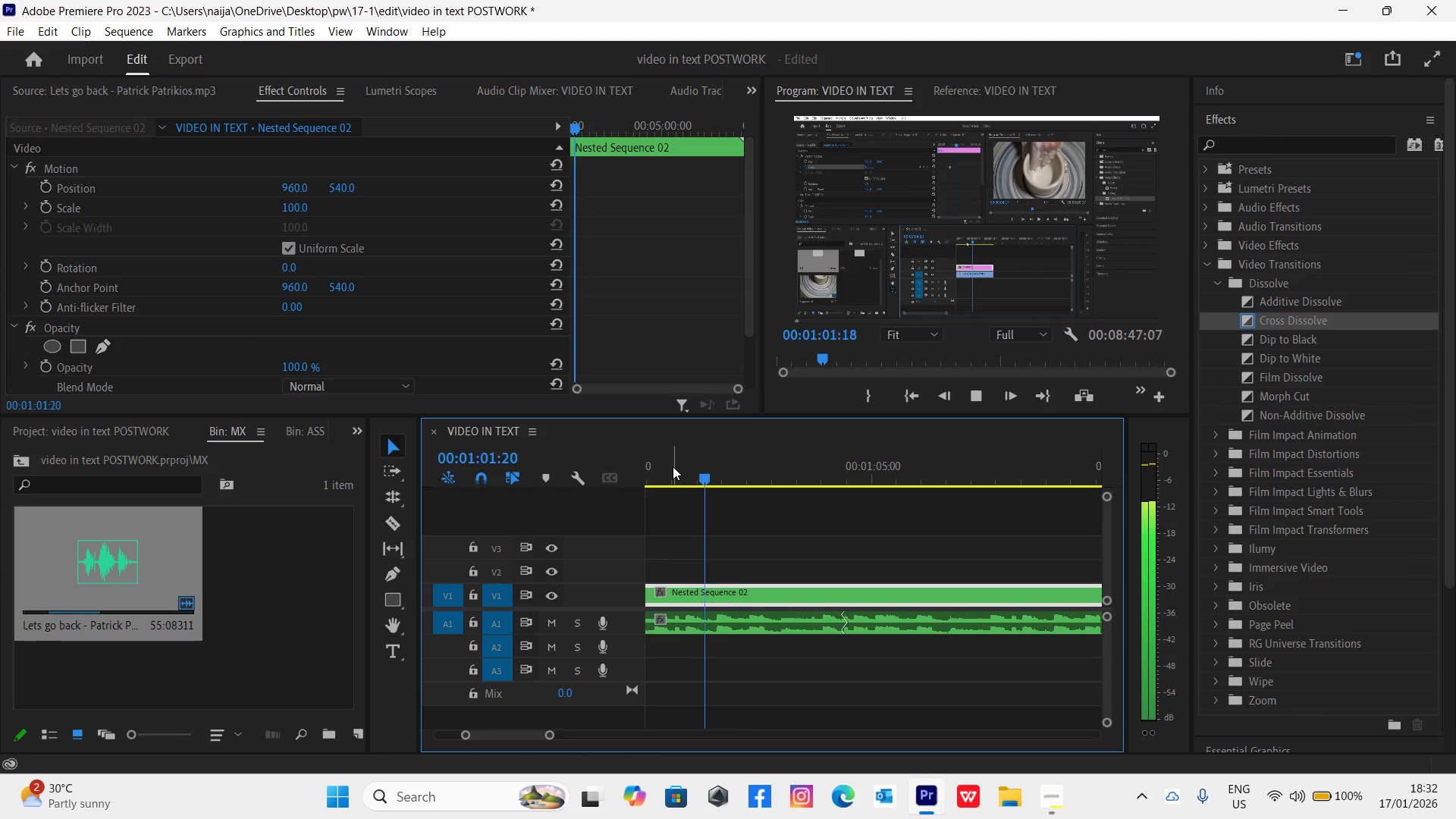 
key(Space)
 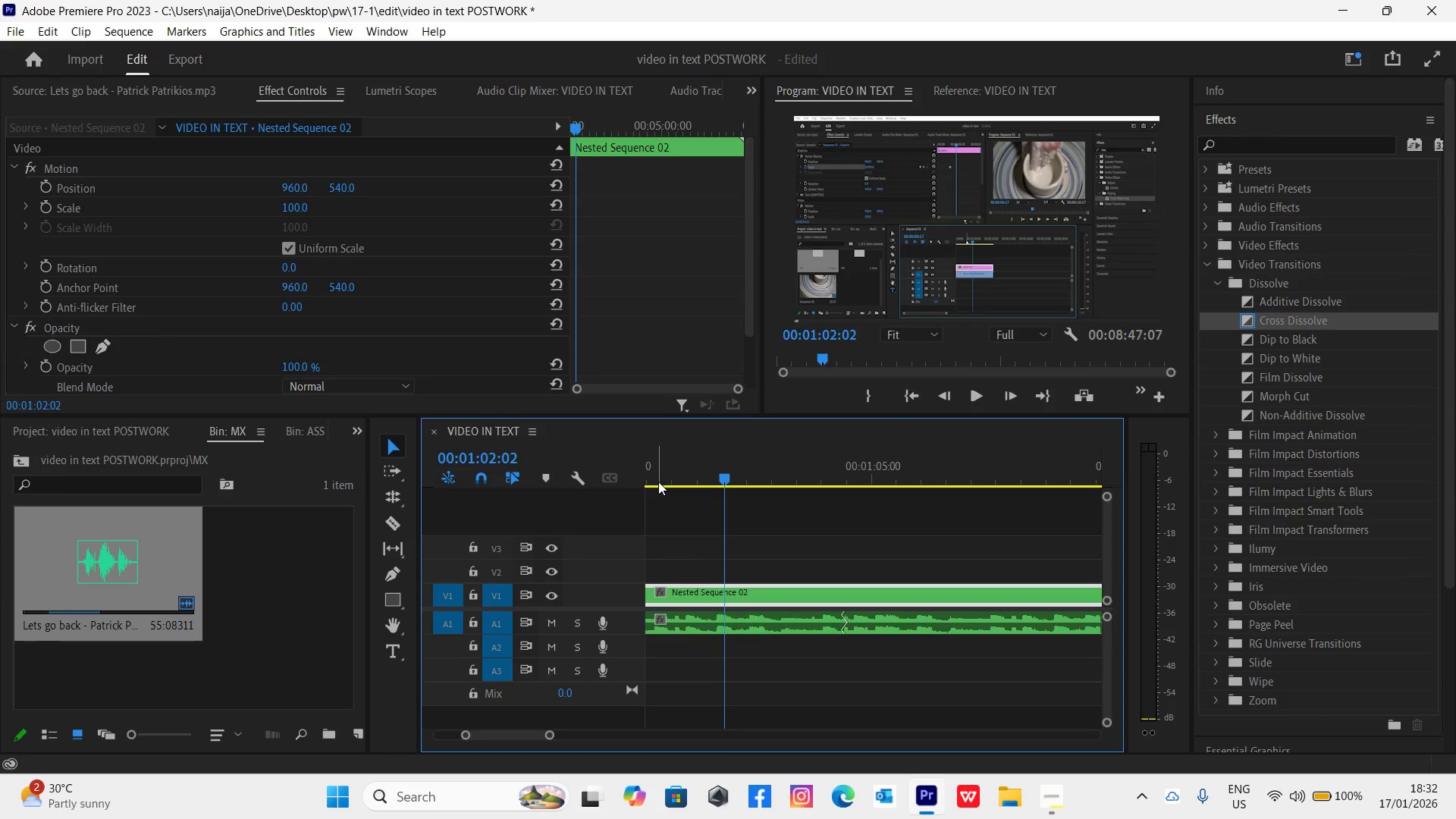 
left_click([657, 476])
 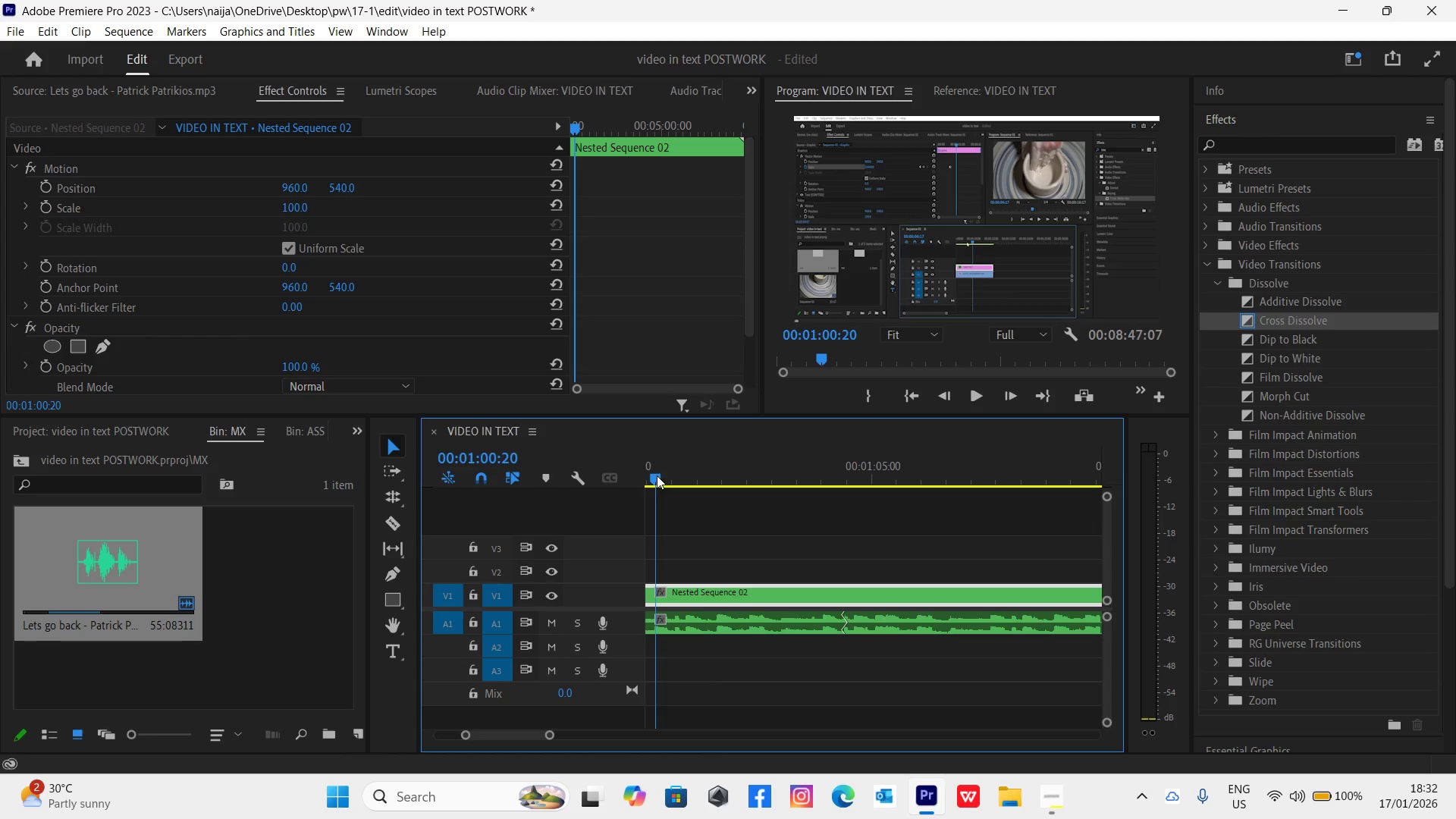 
key(Control+Backquote)
 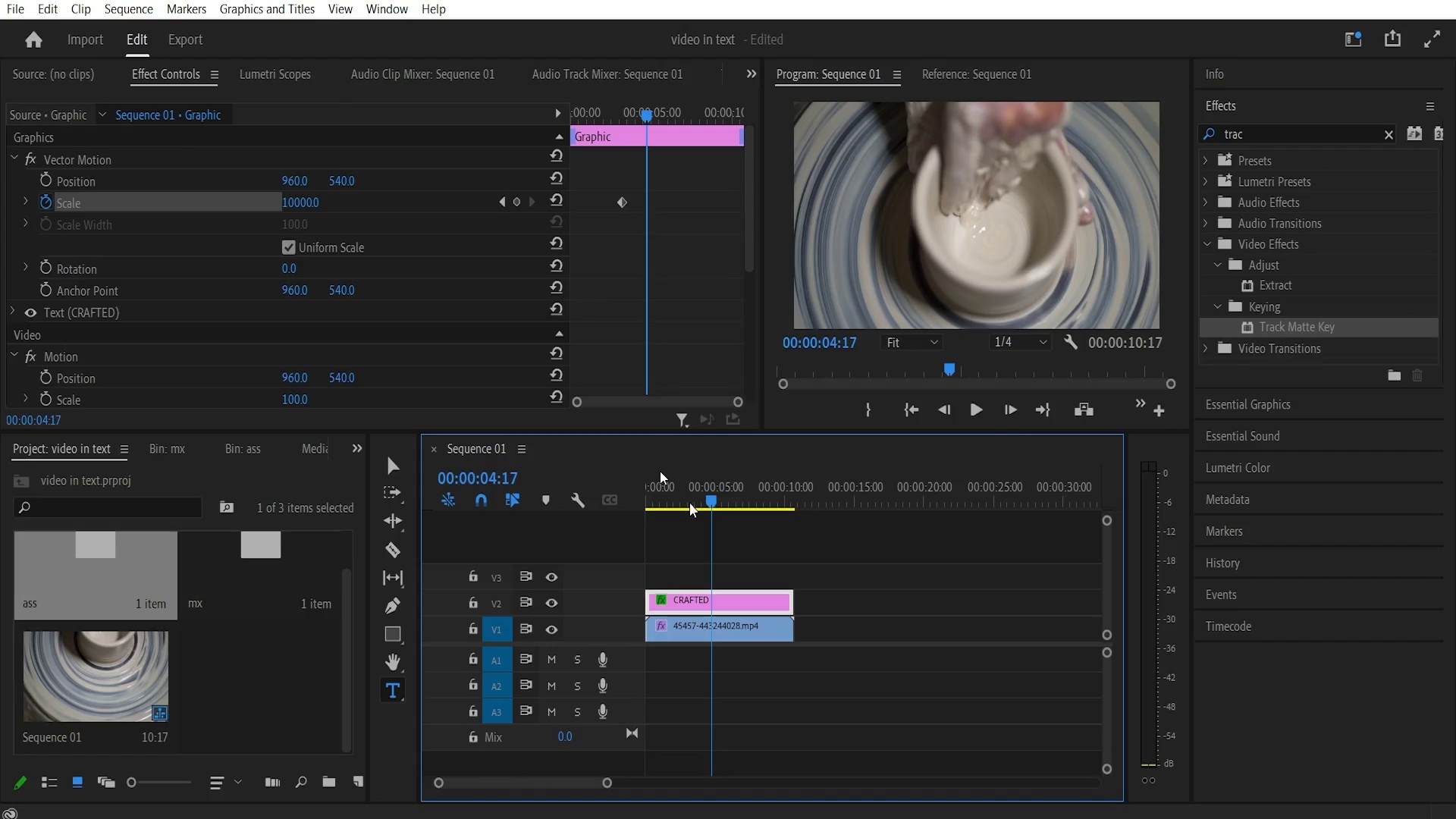 
key(Space)
 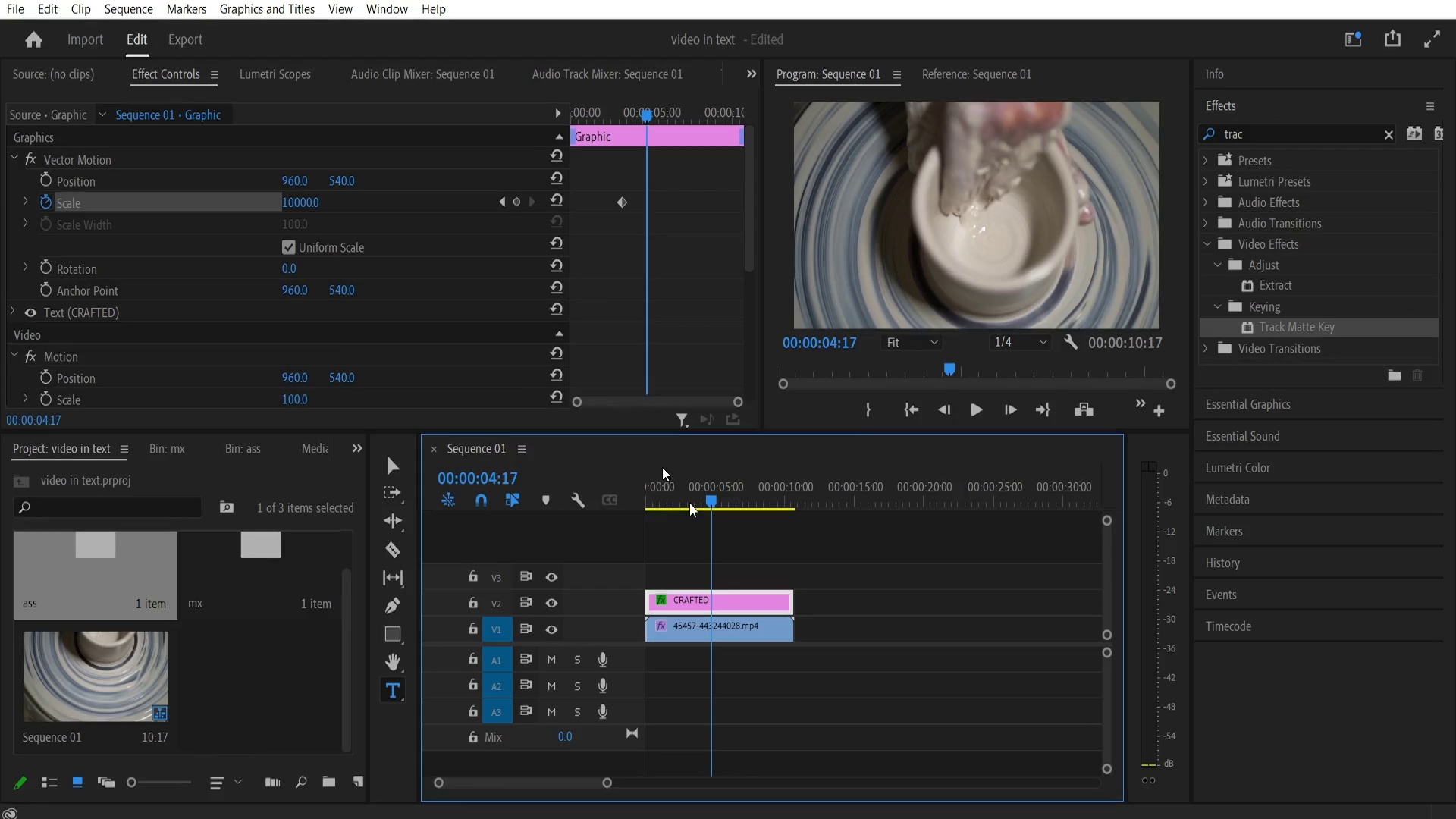 
key(Space)
 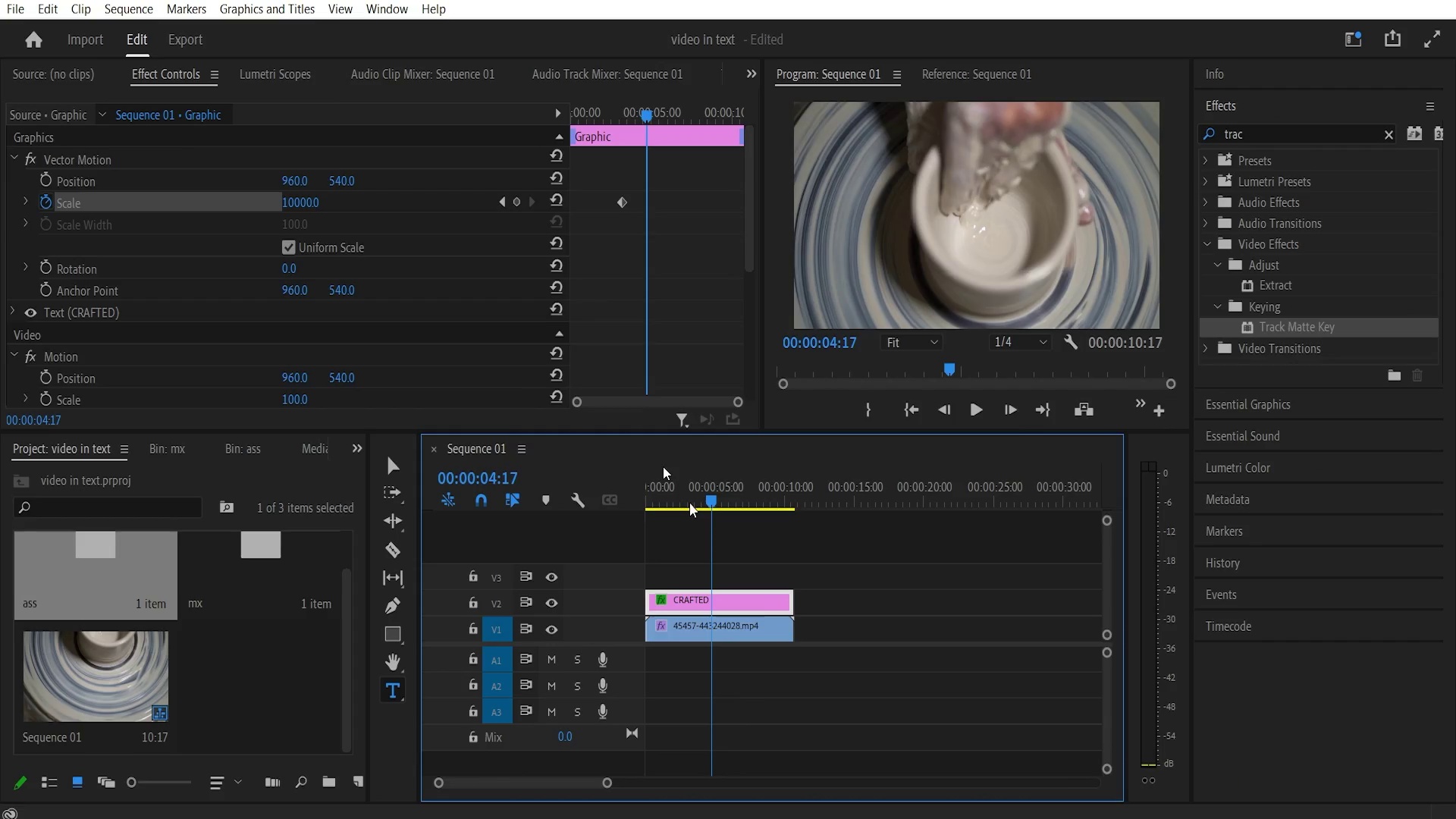 
key(Space)
 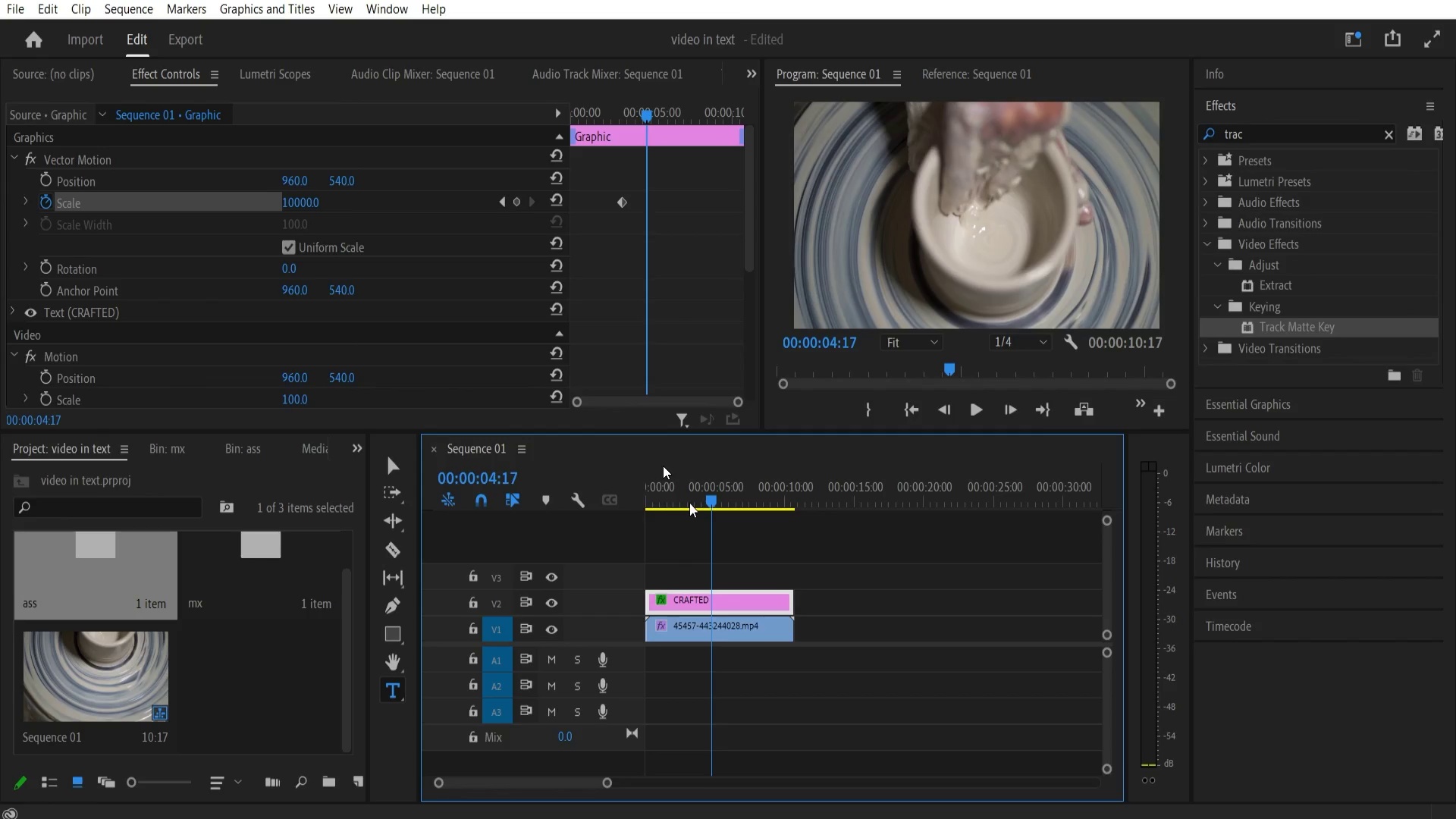 
key(Space)
 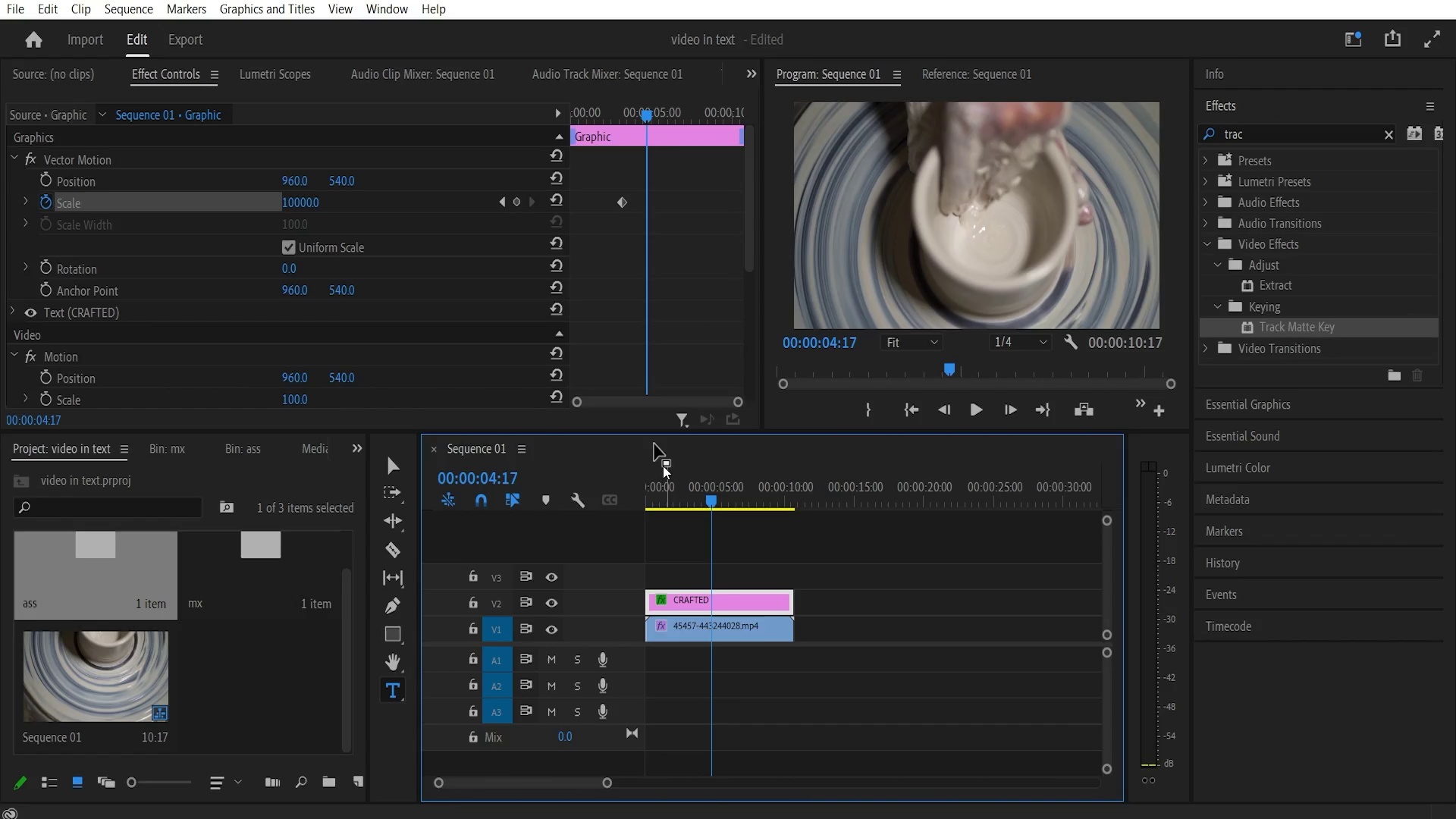 
key(Control+Backquote)
 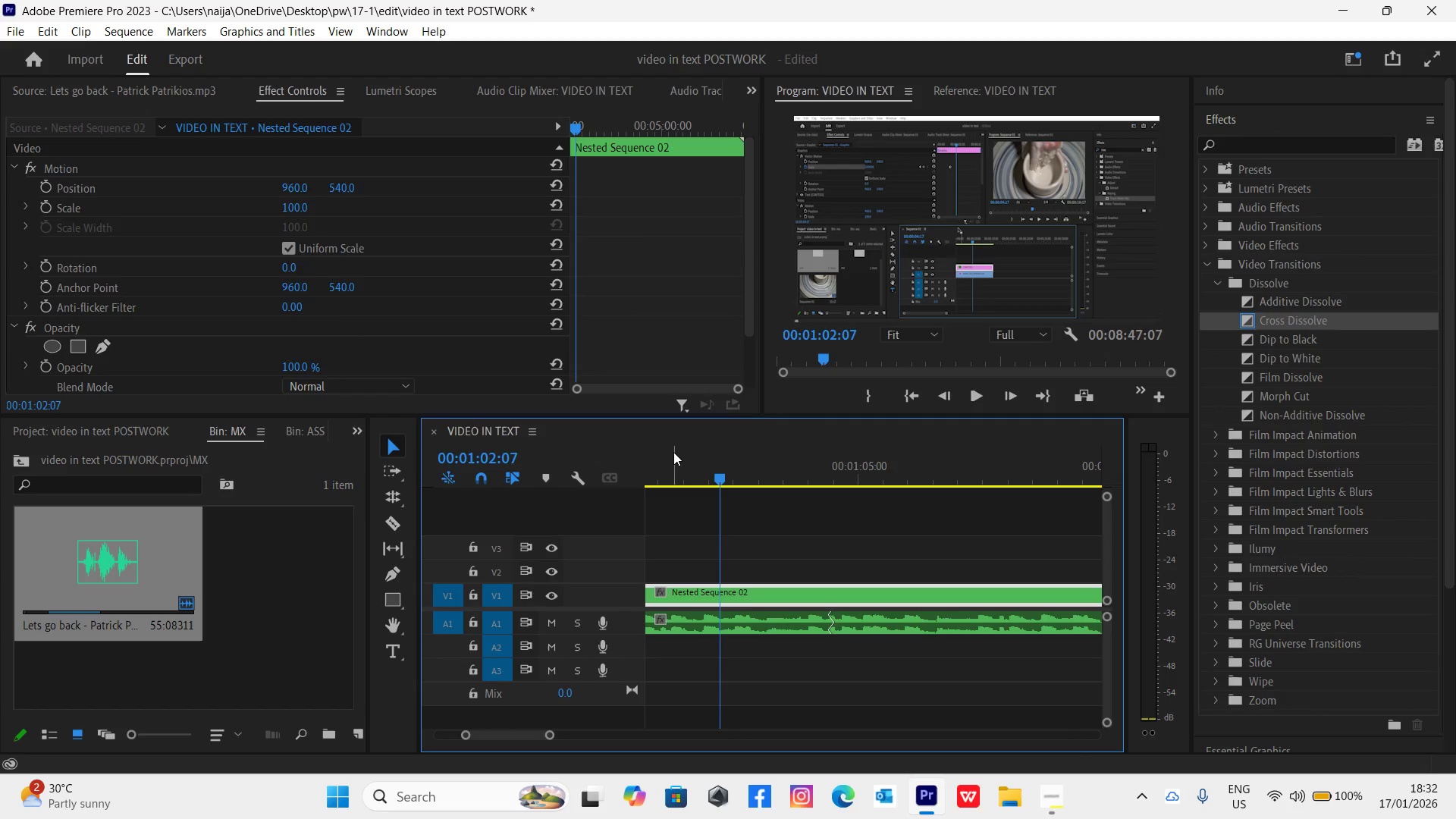 
key(Minus)
 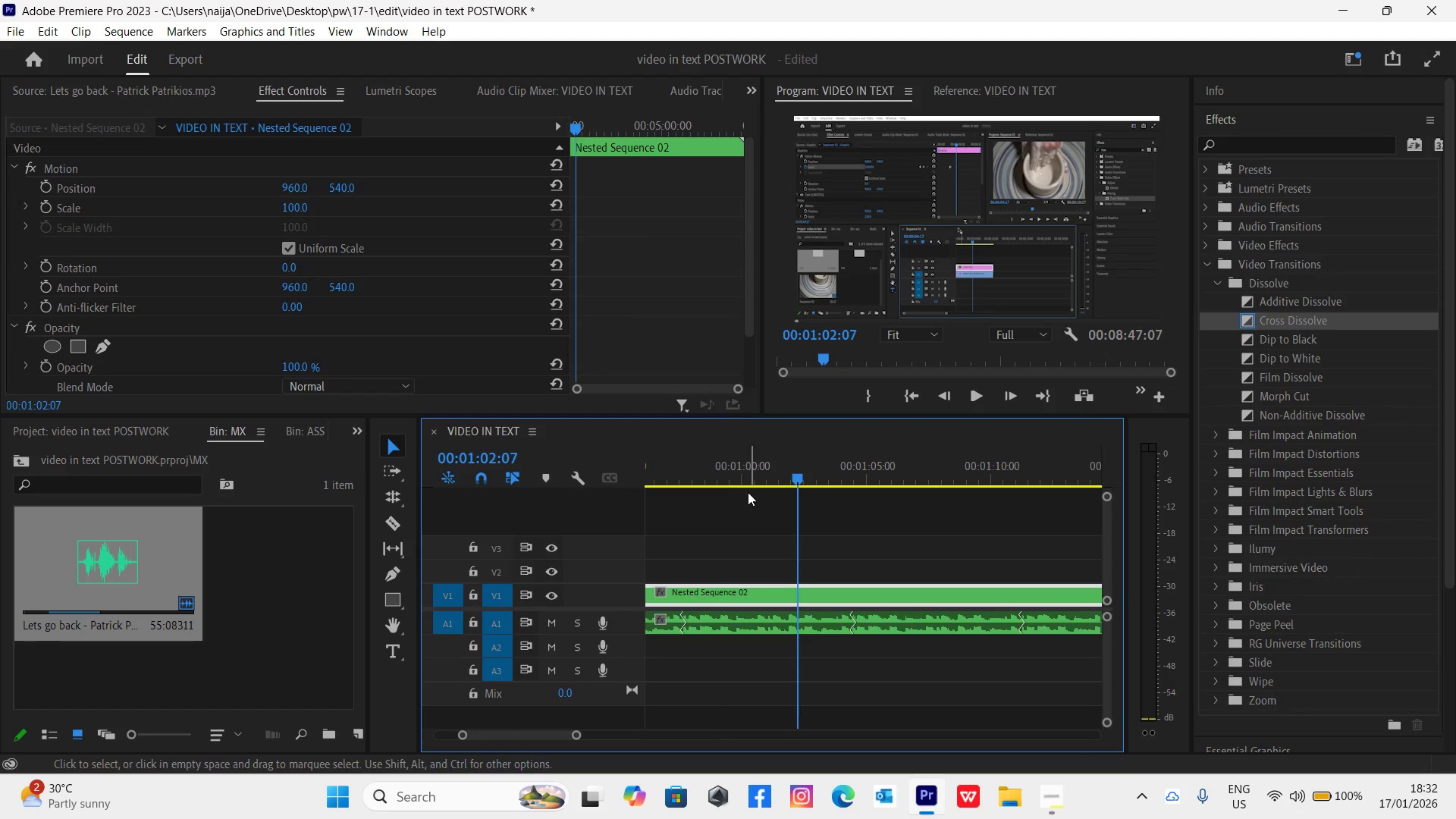 
left_click([736, 468])
 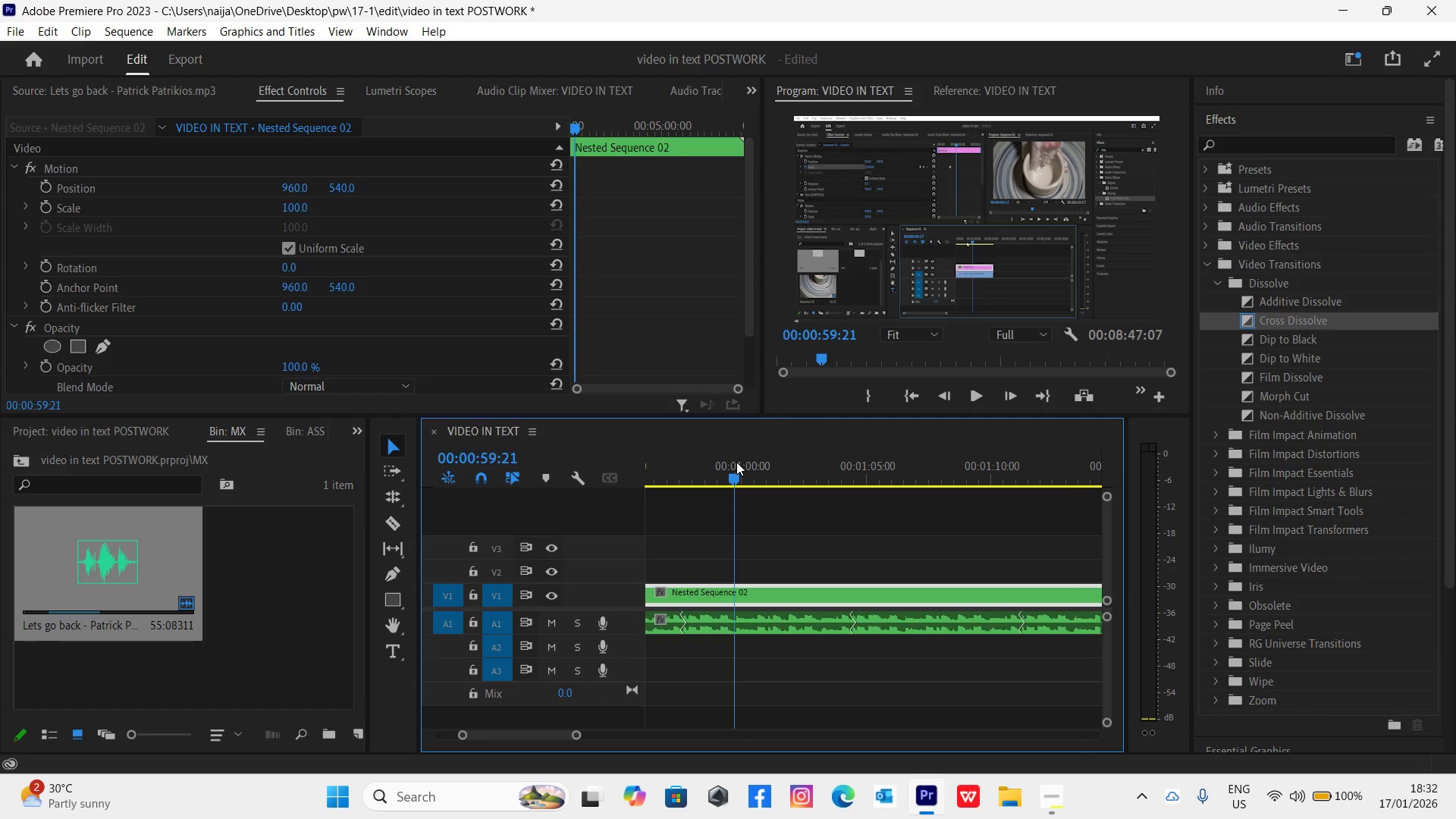 
key(Control+Backquote)
 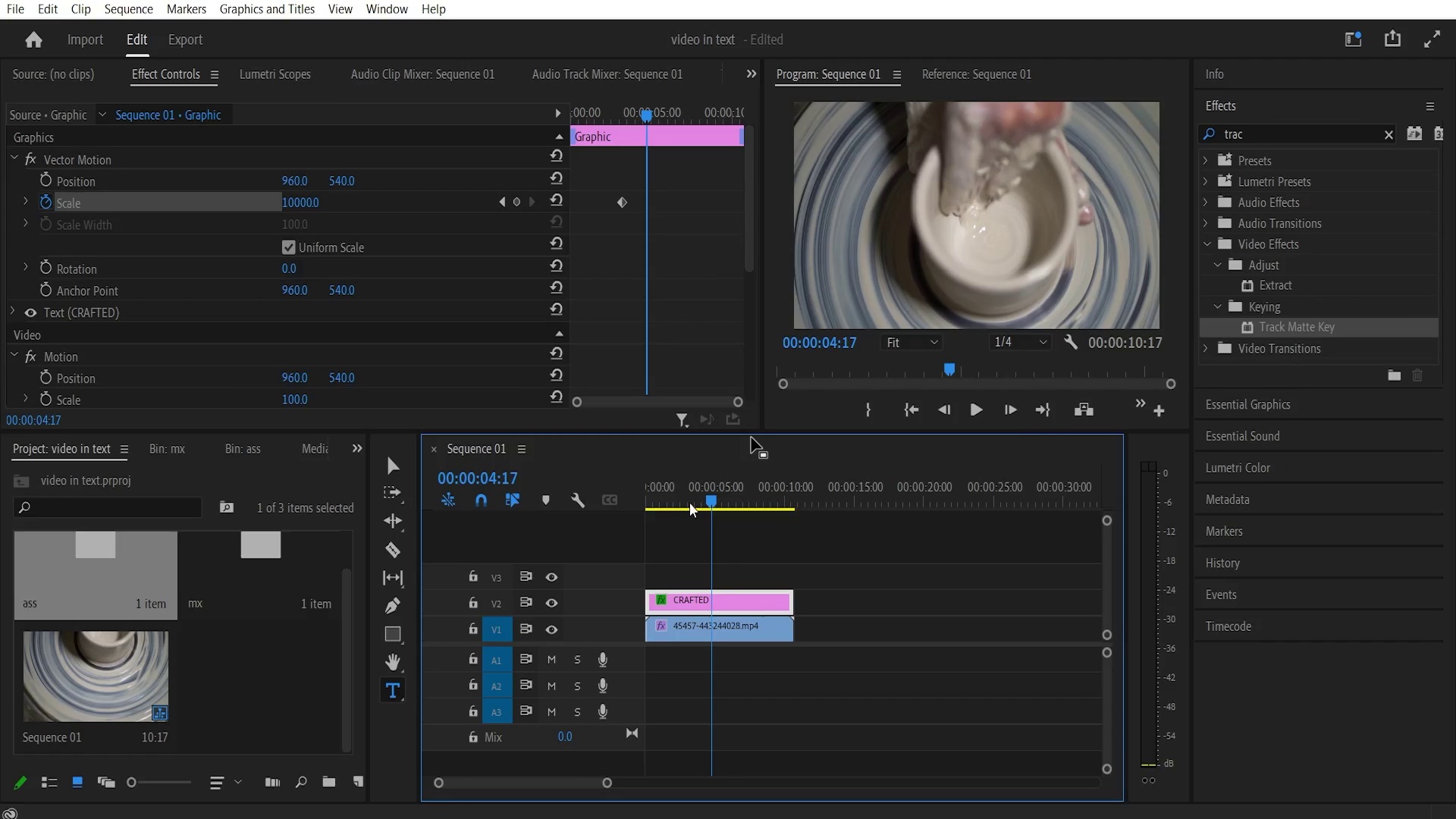 
key(Space)
 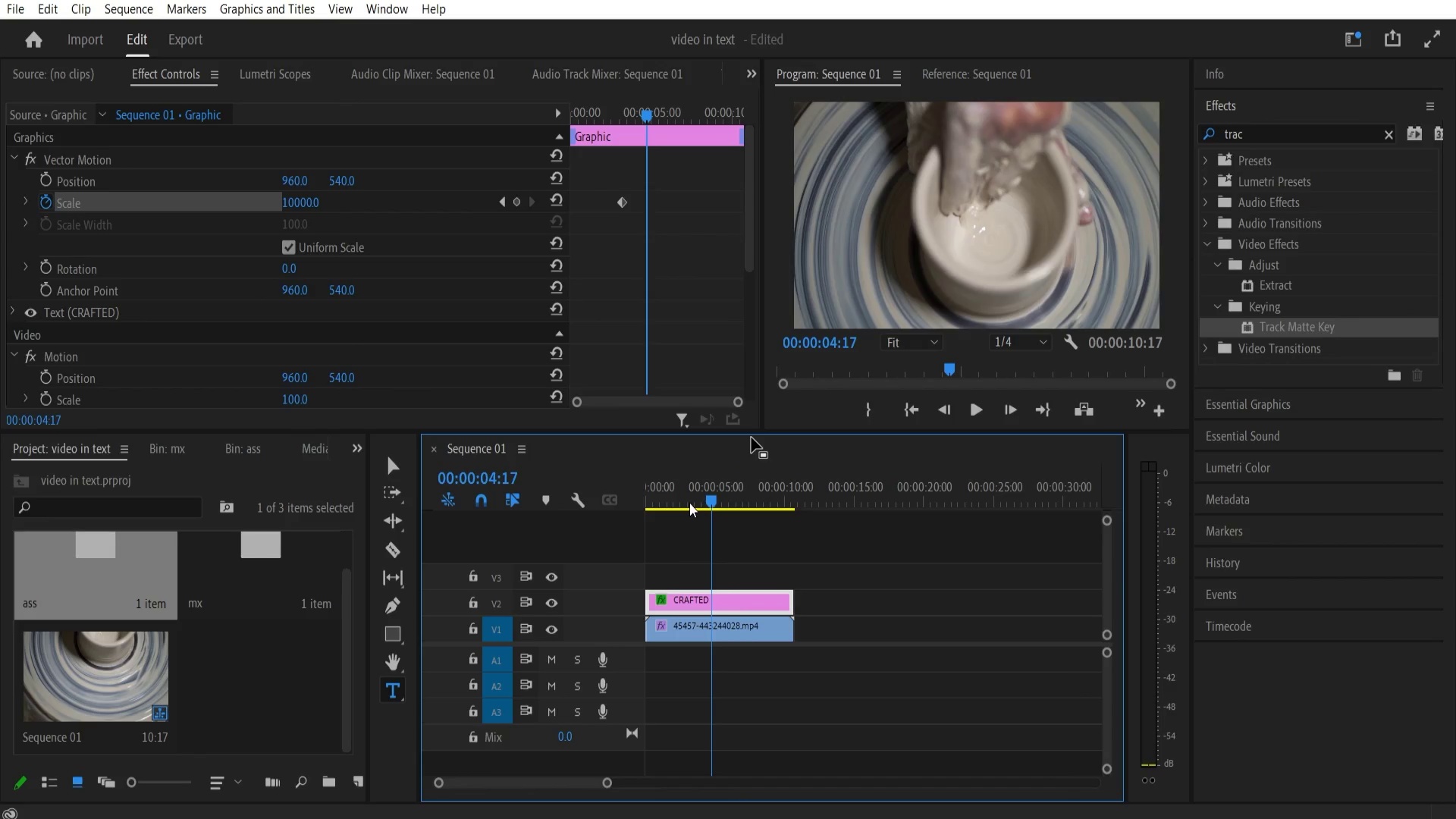 
key(Space)
 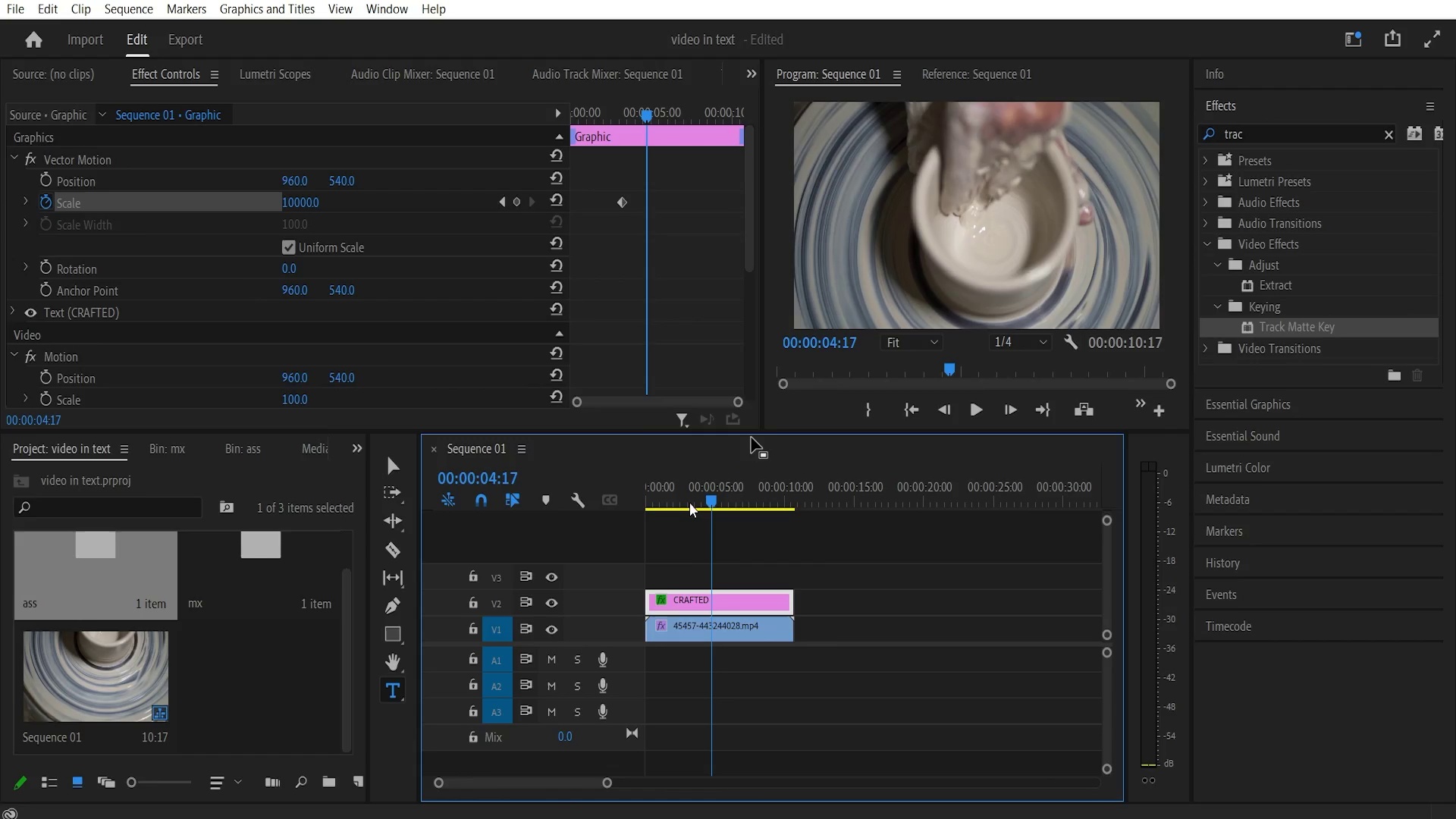 
key(Control+Backquote)
 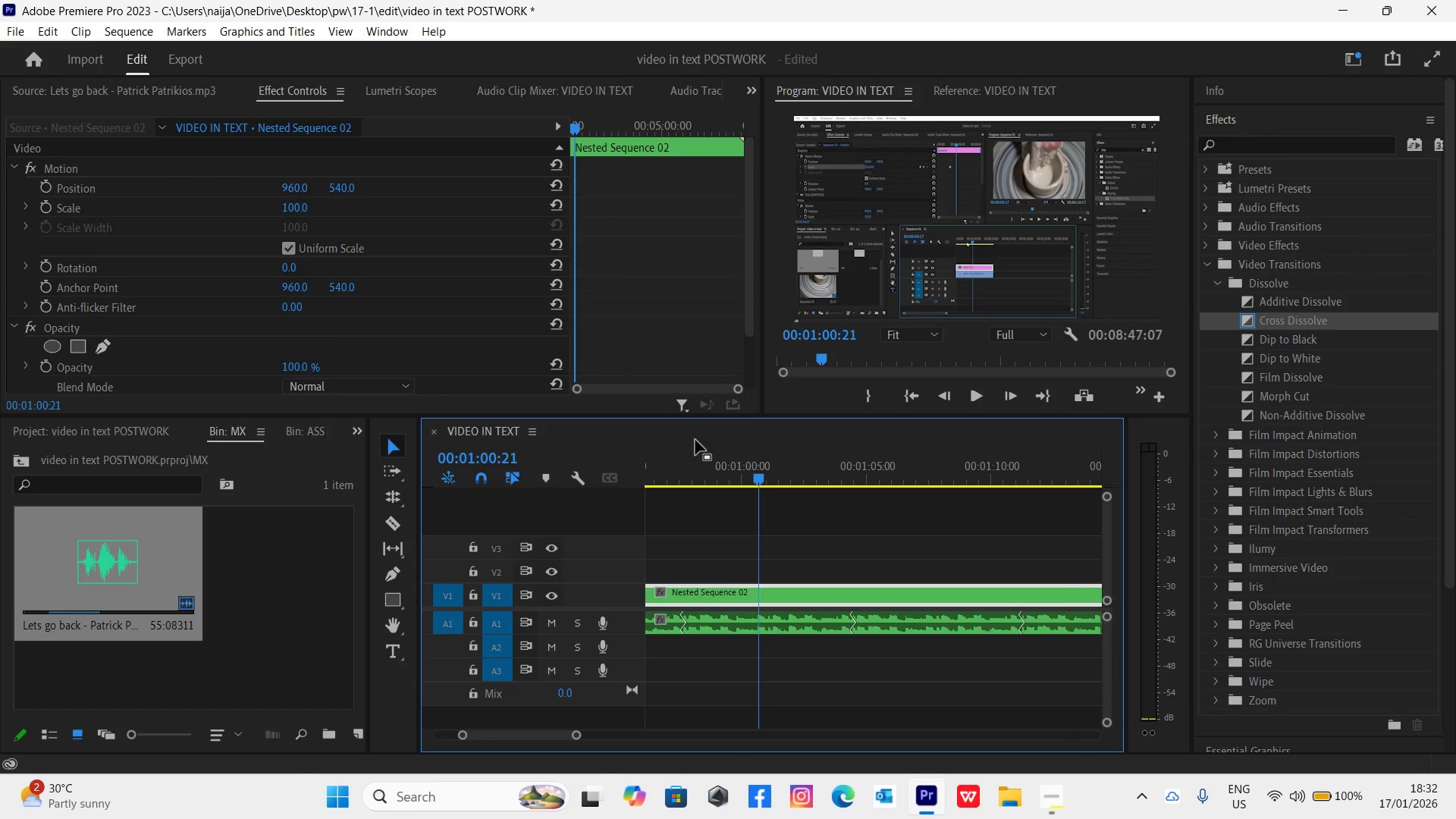 
left_click([677, 469])
 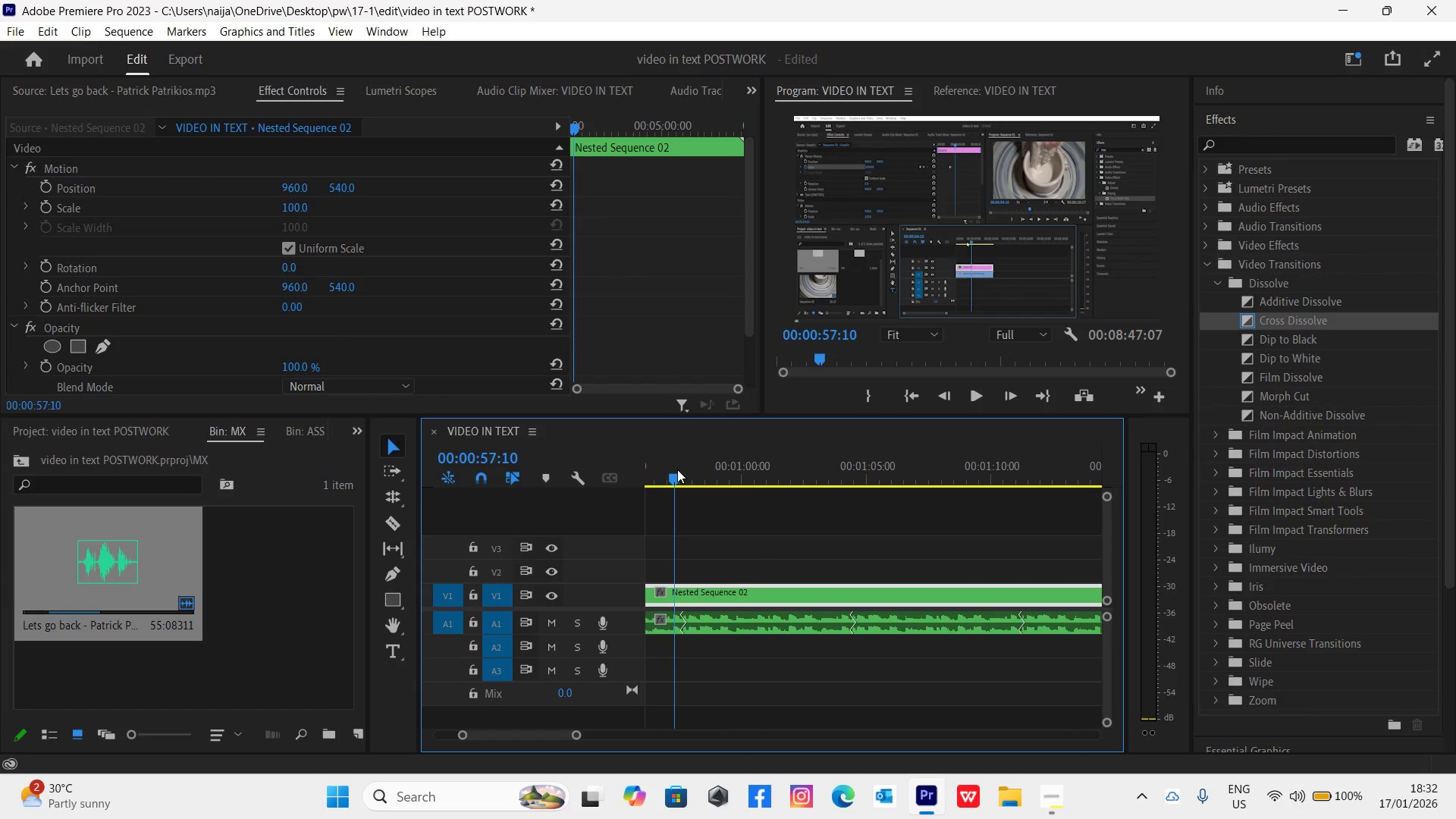 
key(Control+Backquote)
 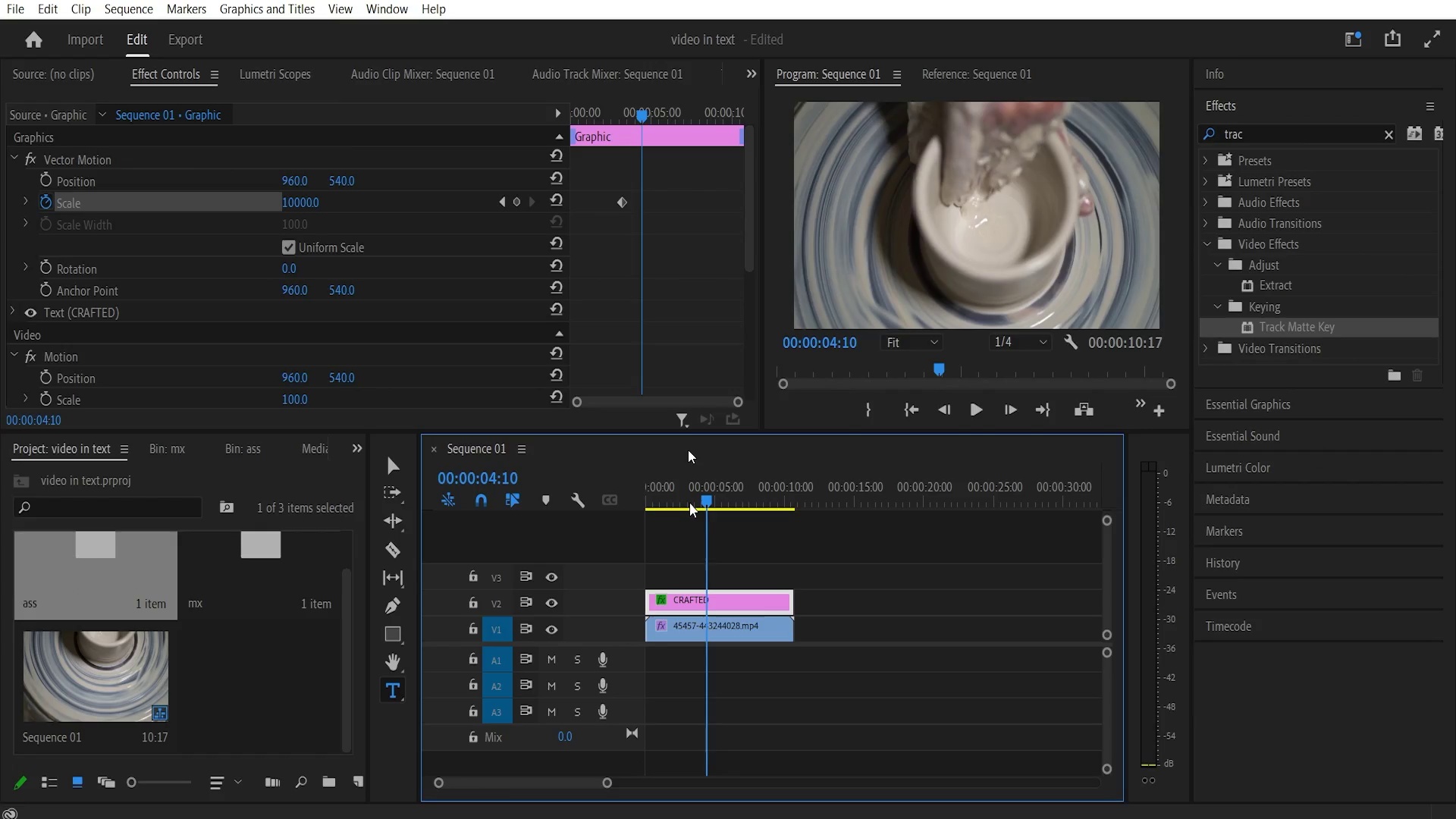 
key(Space)
 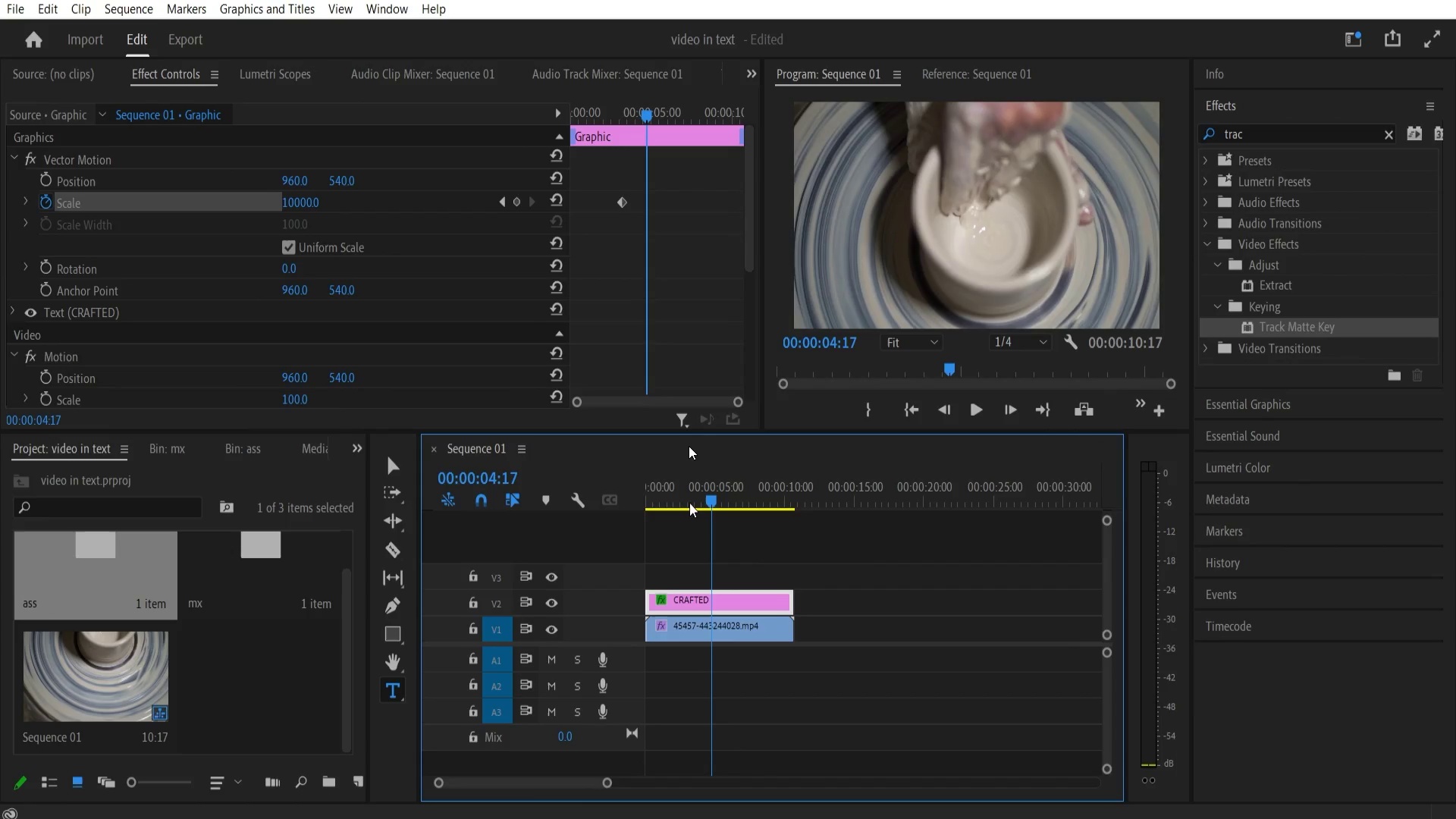 
key(Space)
 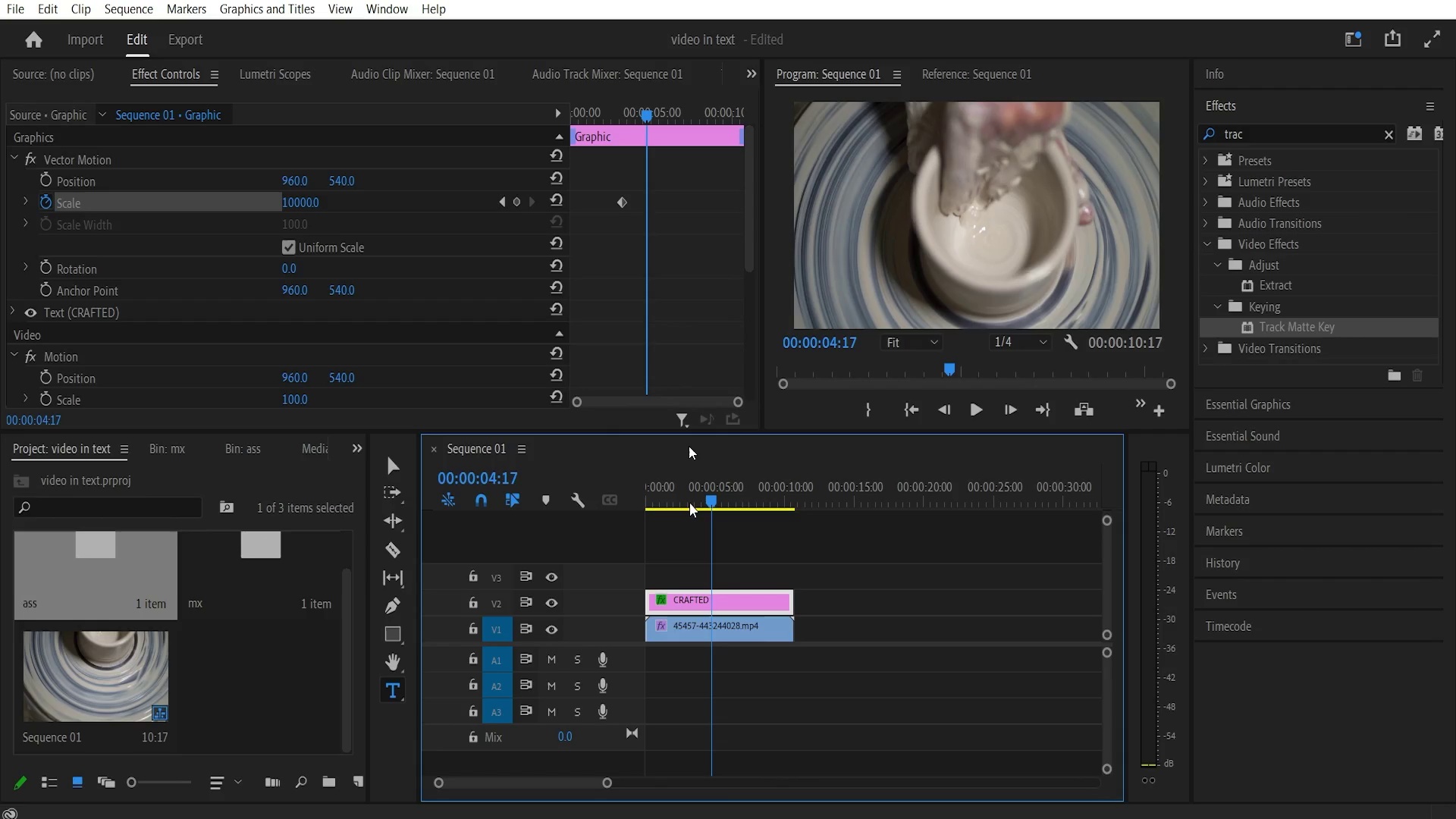 
key(Control+Backquote)
 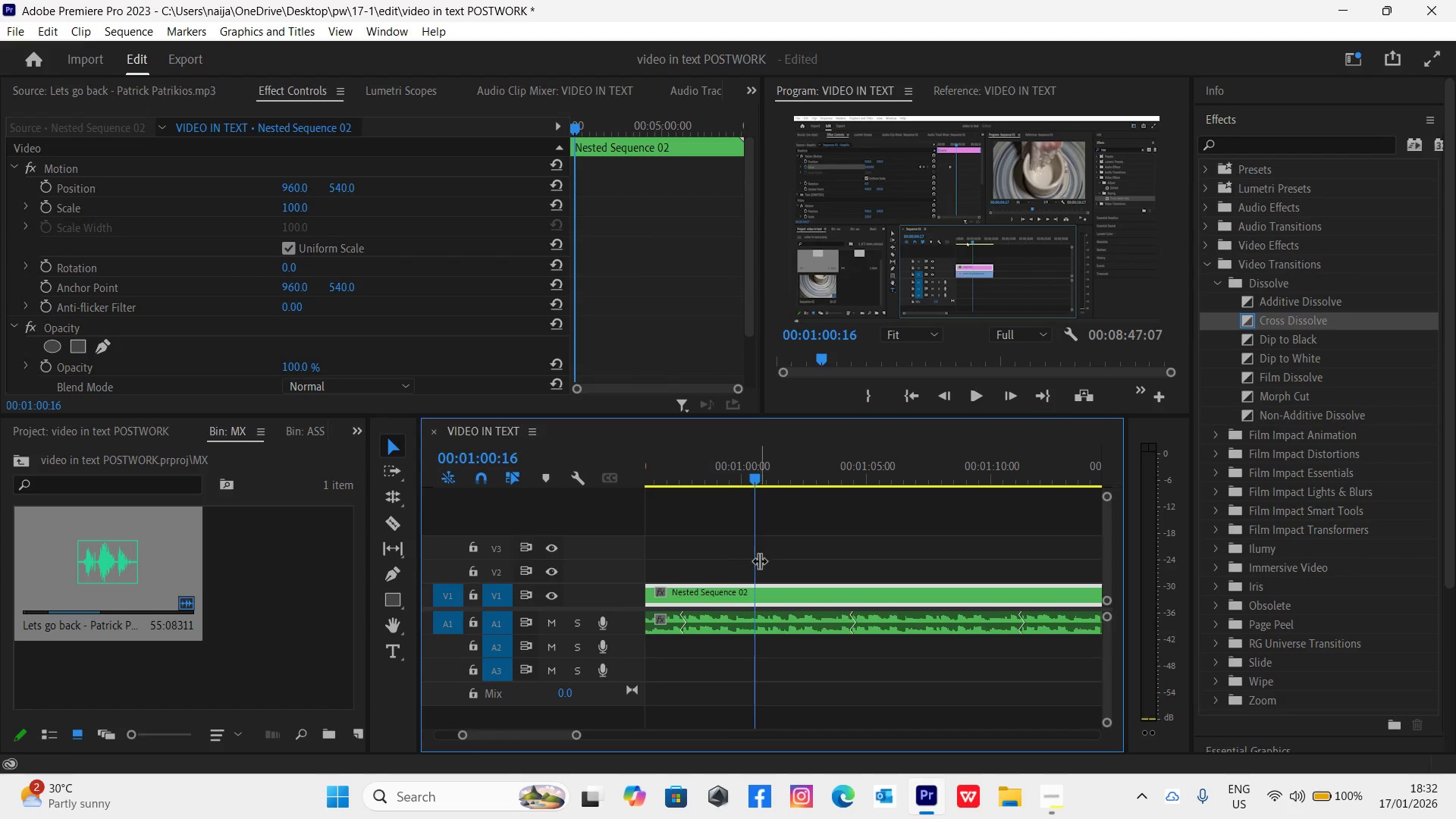 
key(C)
 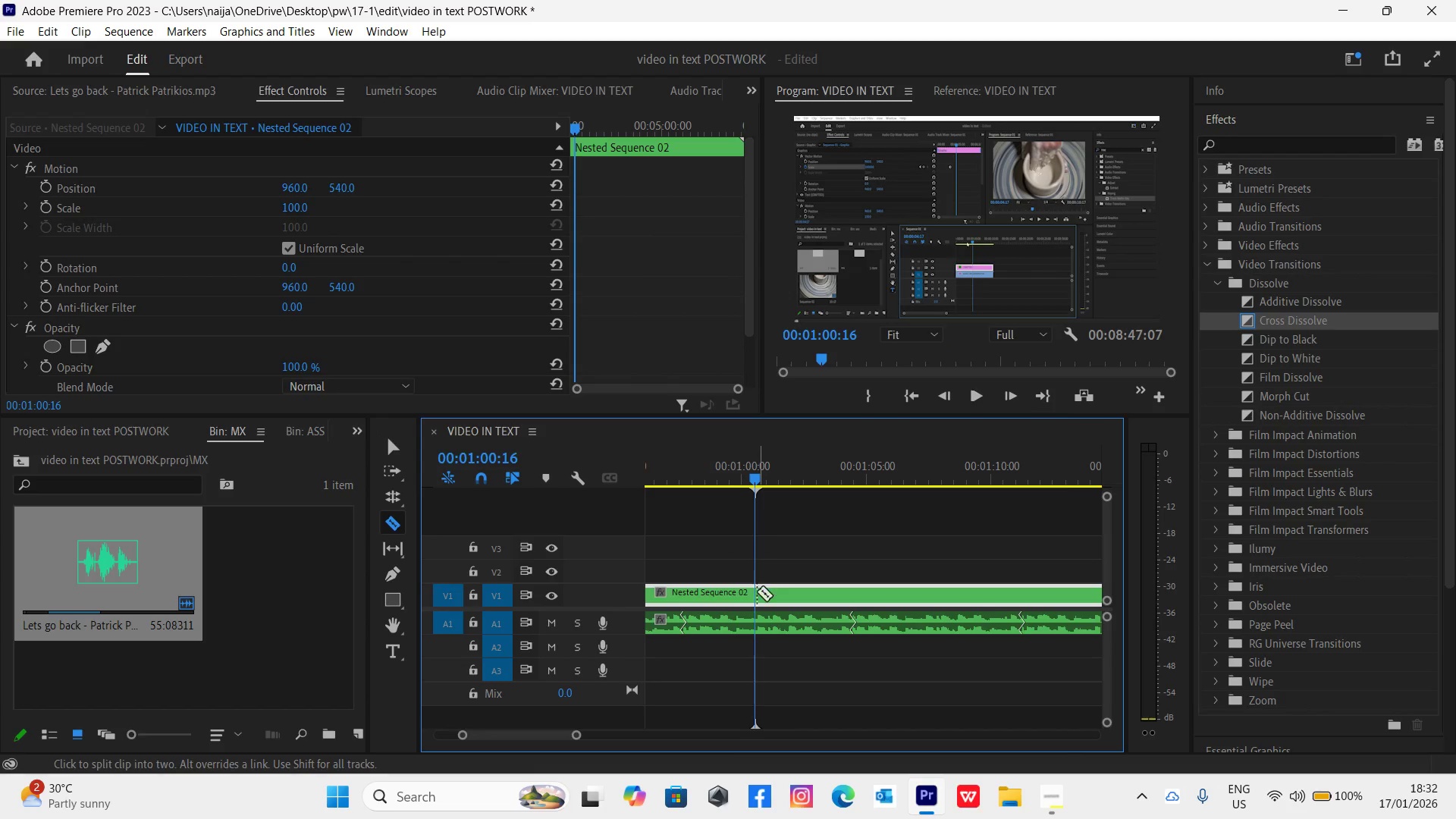 
left_click([755, 591])
 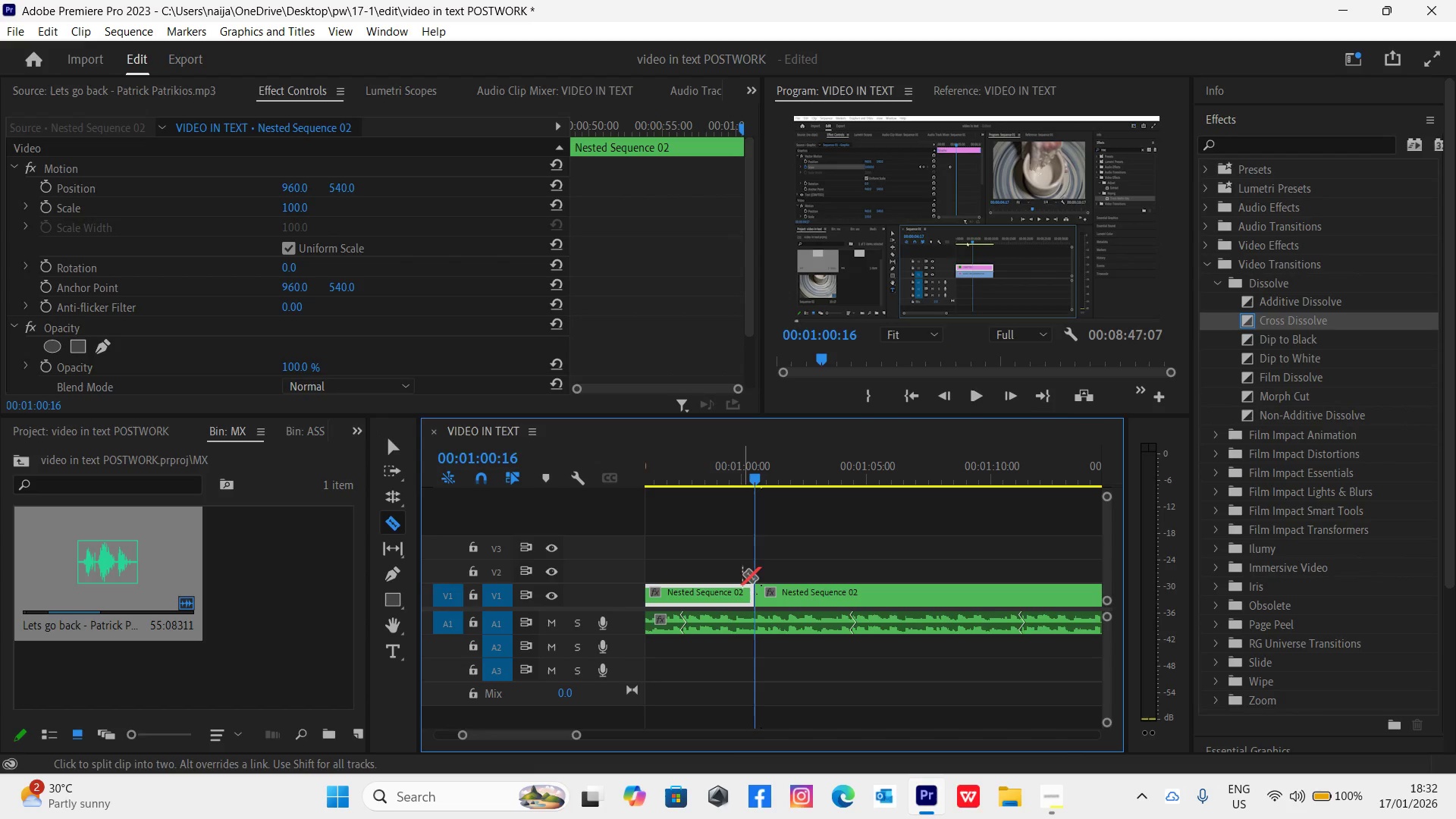 
key(V)
 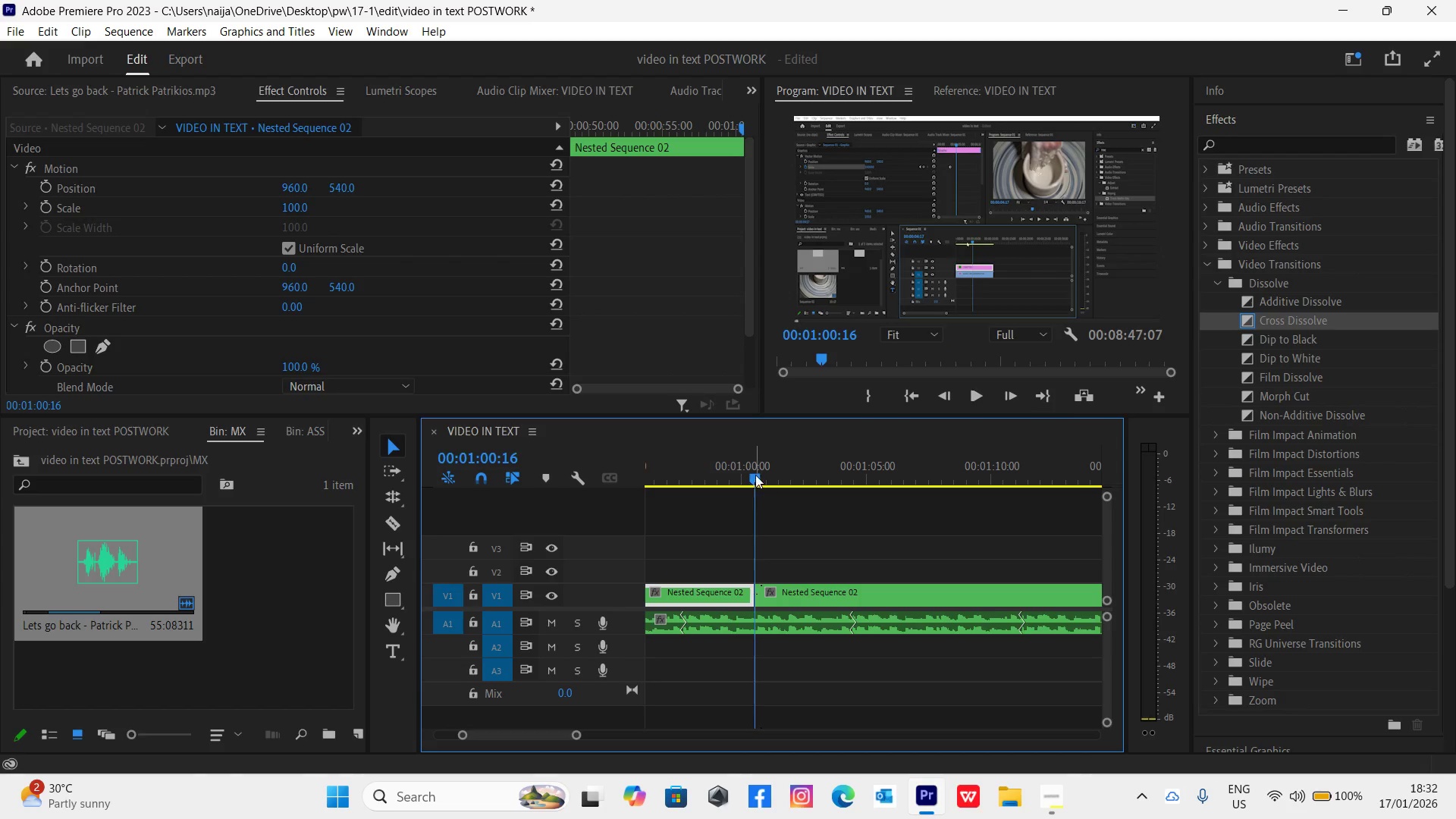 
left_click_drag(start_coordinate=[756, 481], to_coordinate=[794, 560])
 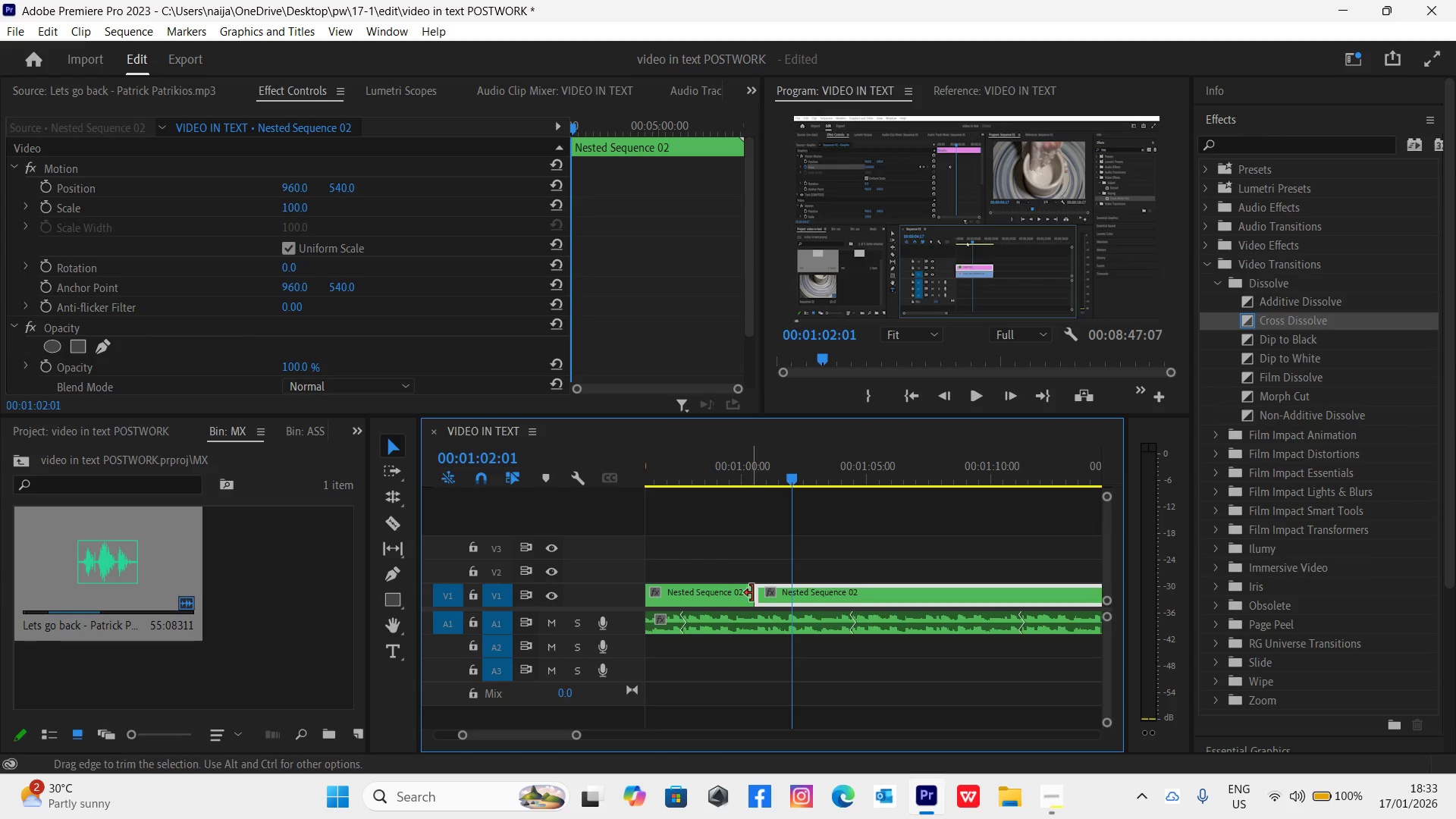 
left_click_drag(start_coordinate=[759, 590], to_coordinate=[809, 592])
 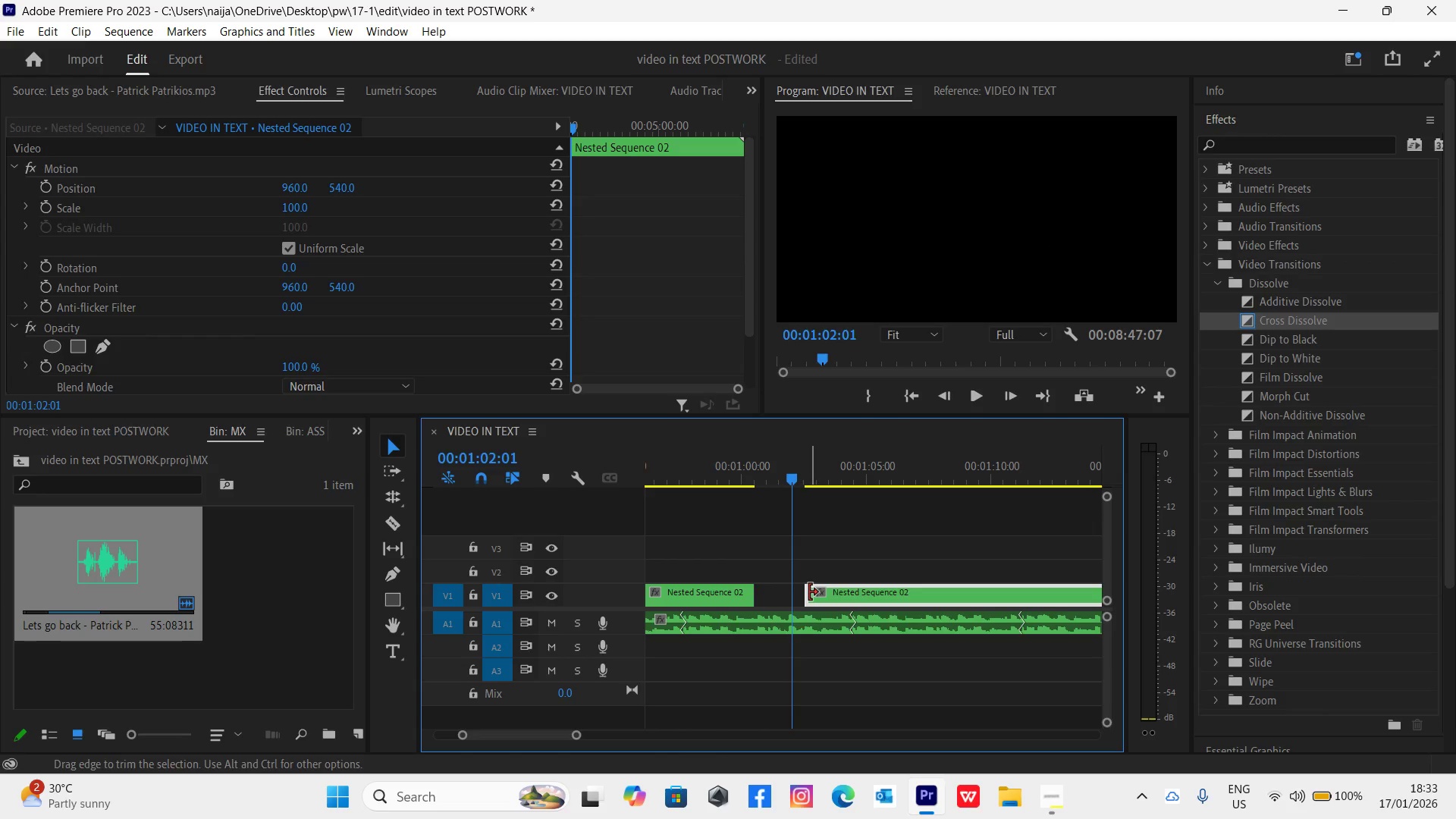 
left_click_drag(start_coordinate=[809, 592], to_coordinate=[802, 589])
 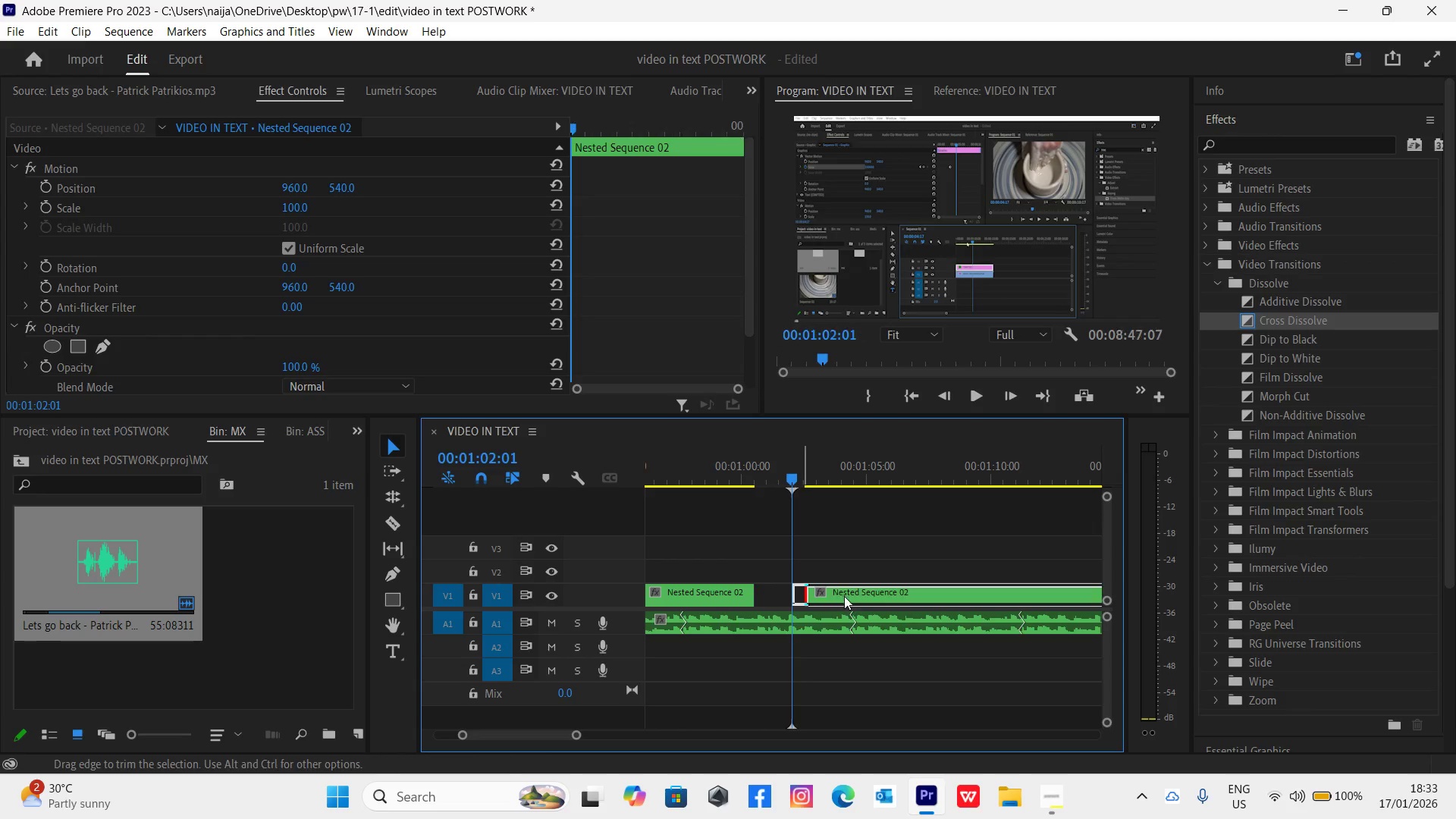 
left_click_drag(start_coordinate=[847, 599], to_coordinate=[816, 588])
 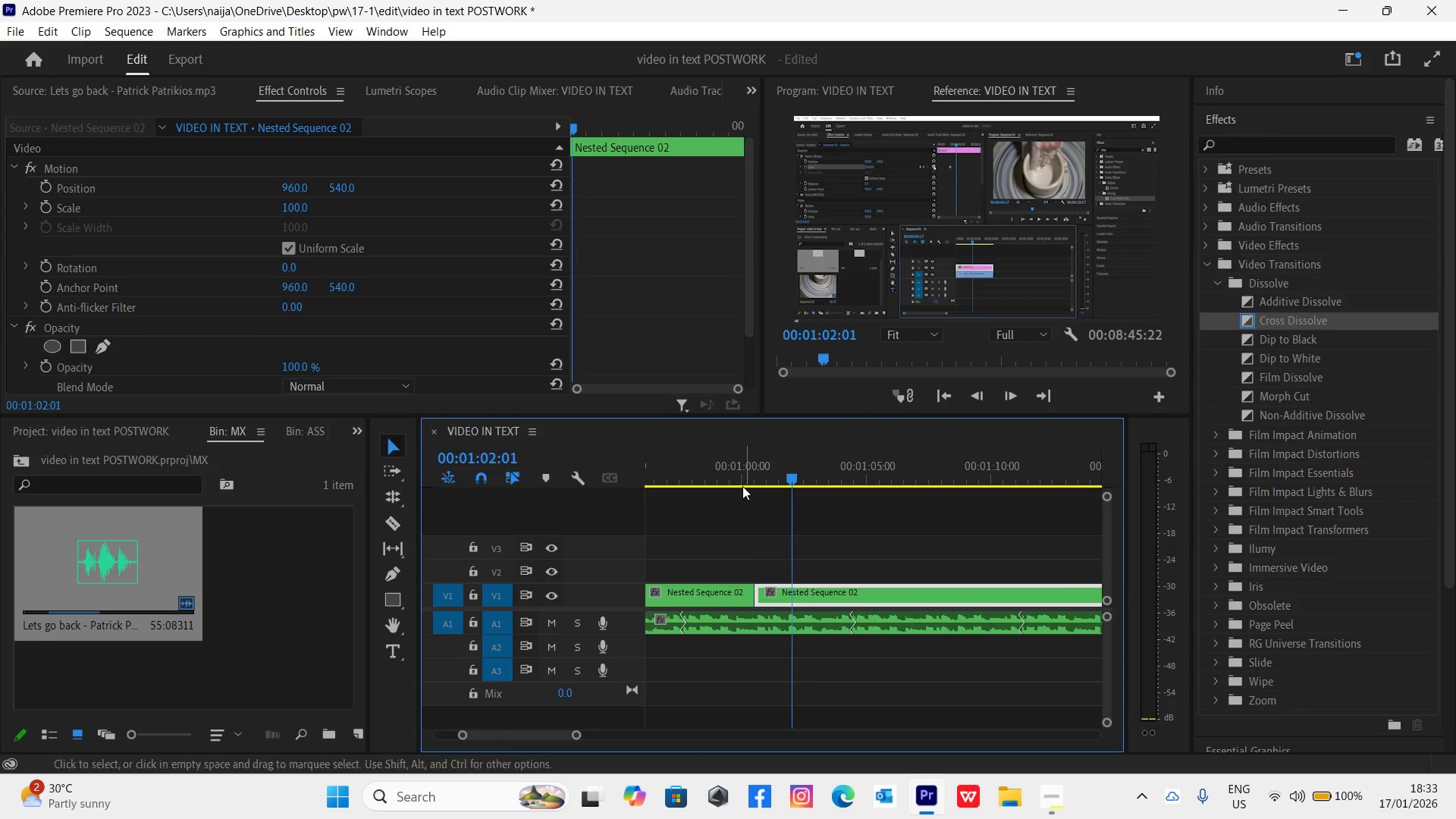 
left_click([733, 472])
 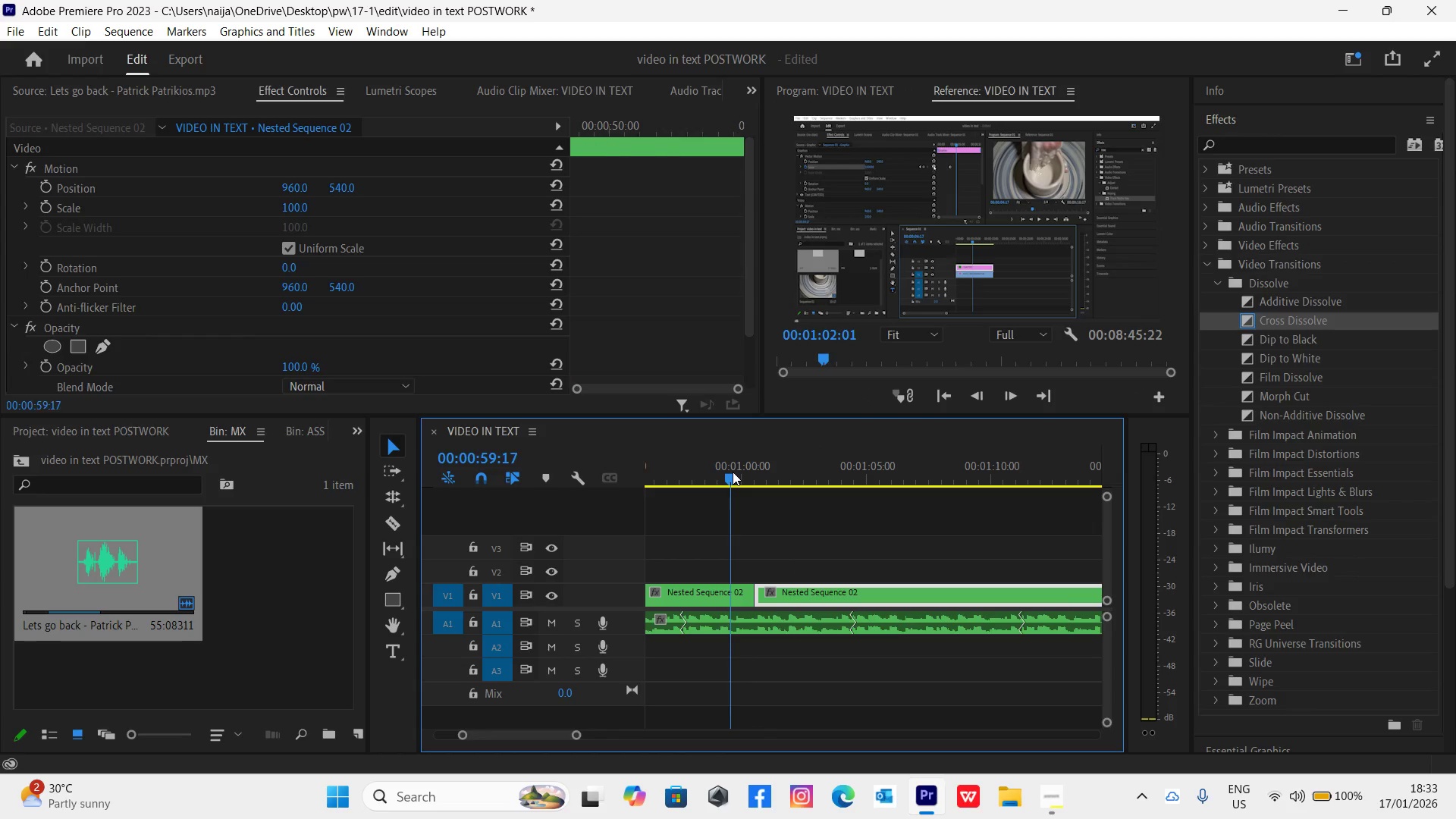 
key(Space)
 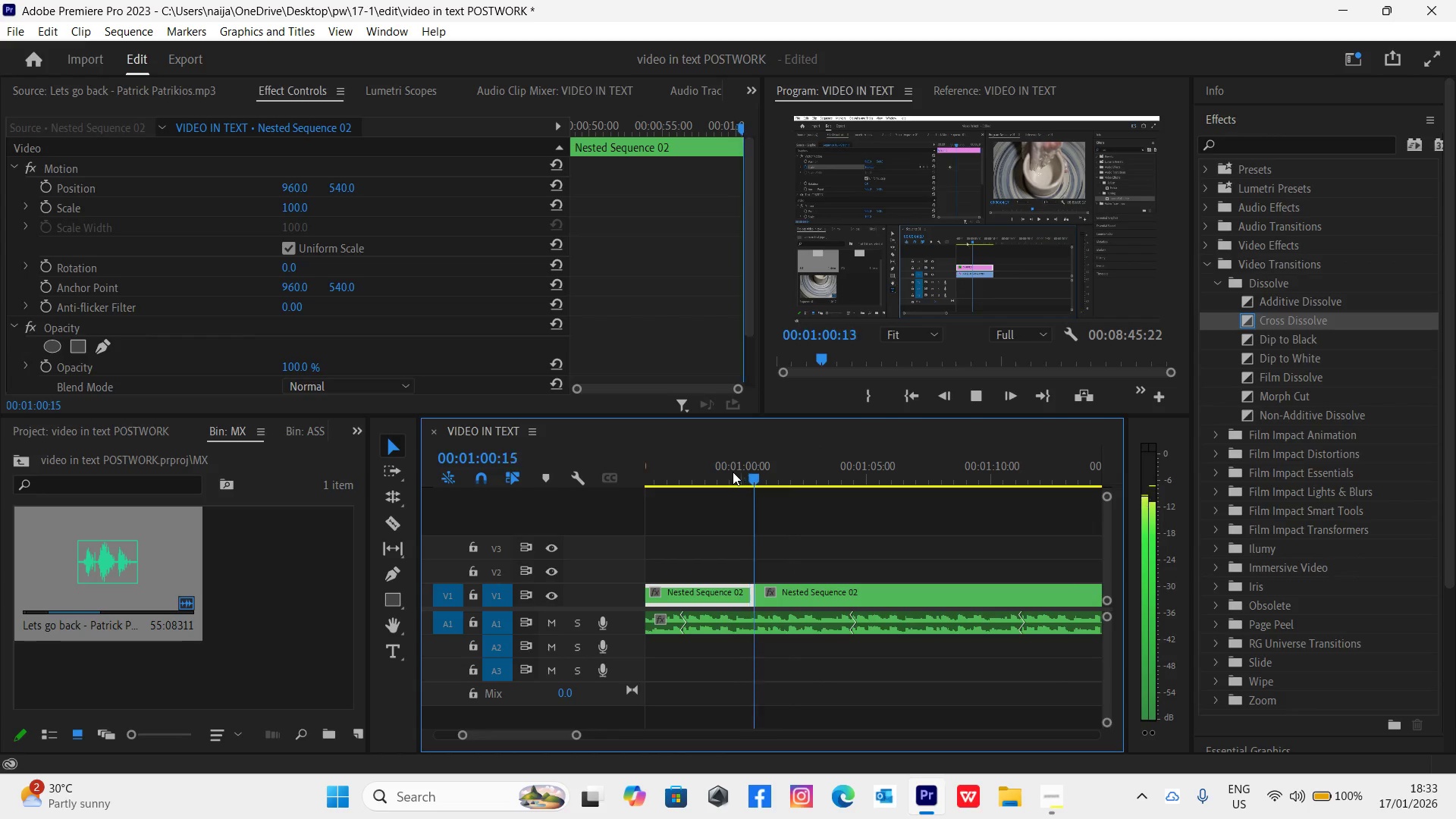 
key(Space)
 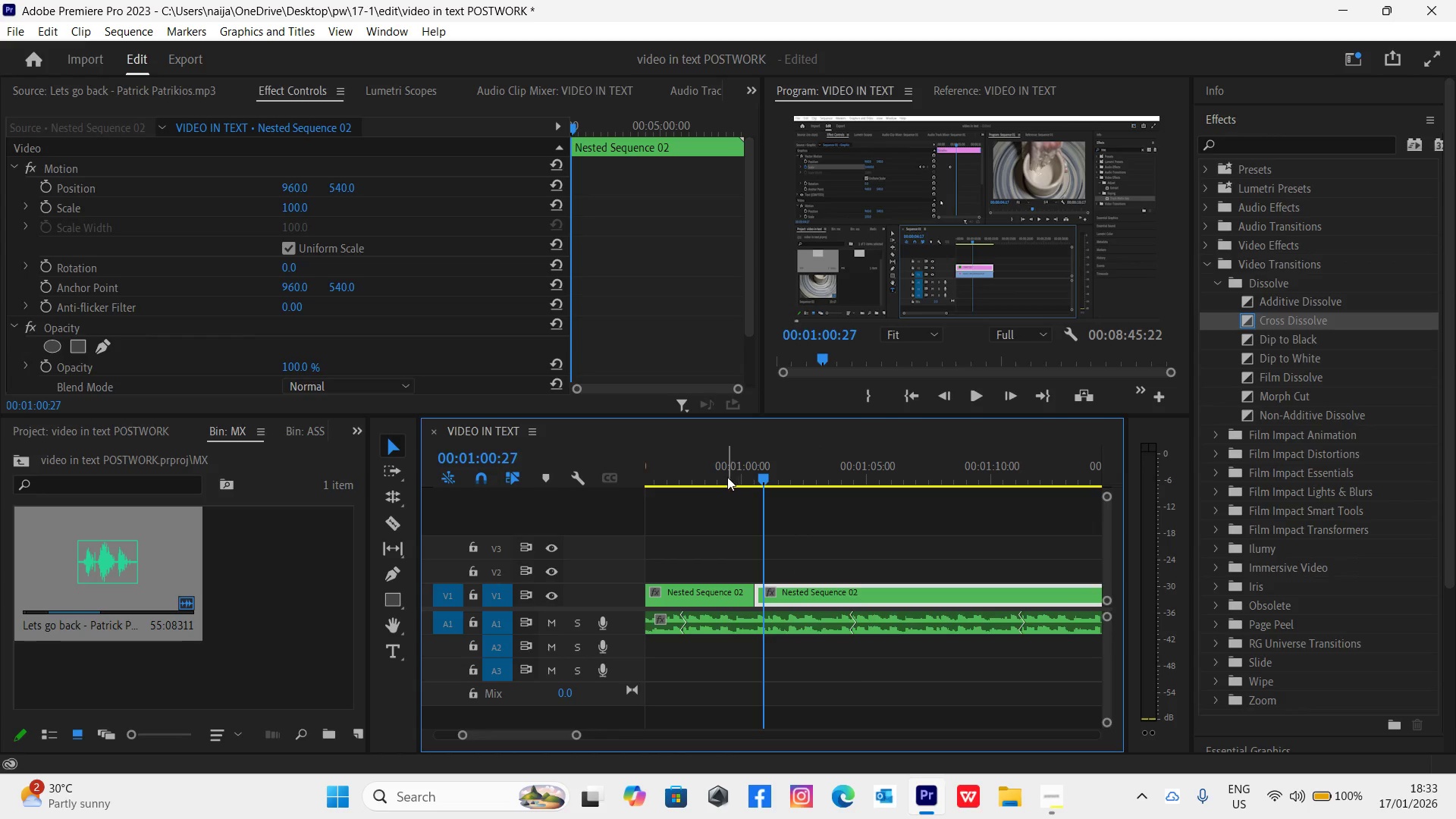 
left_click([708, 472])
 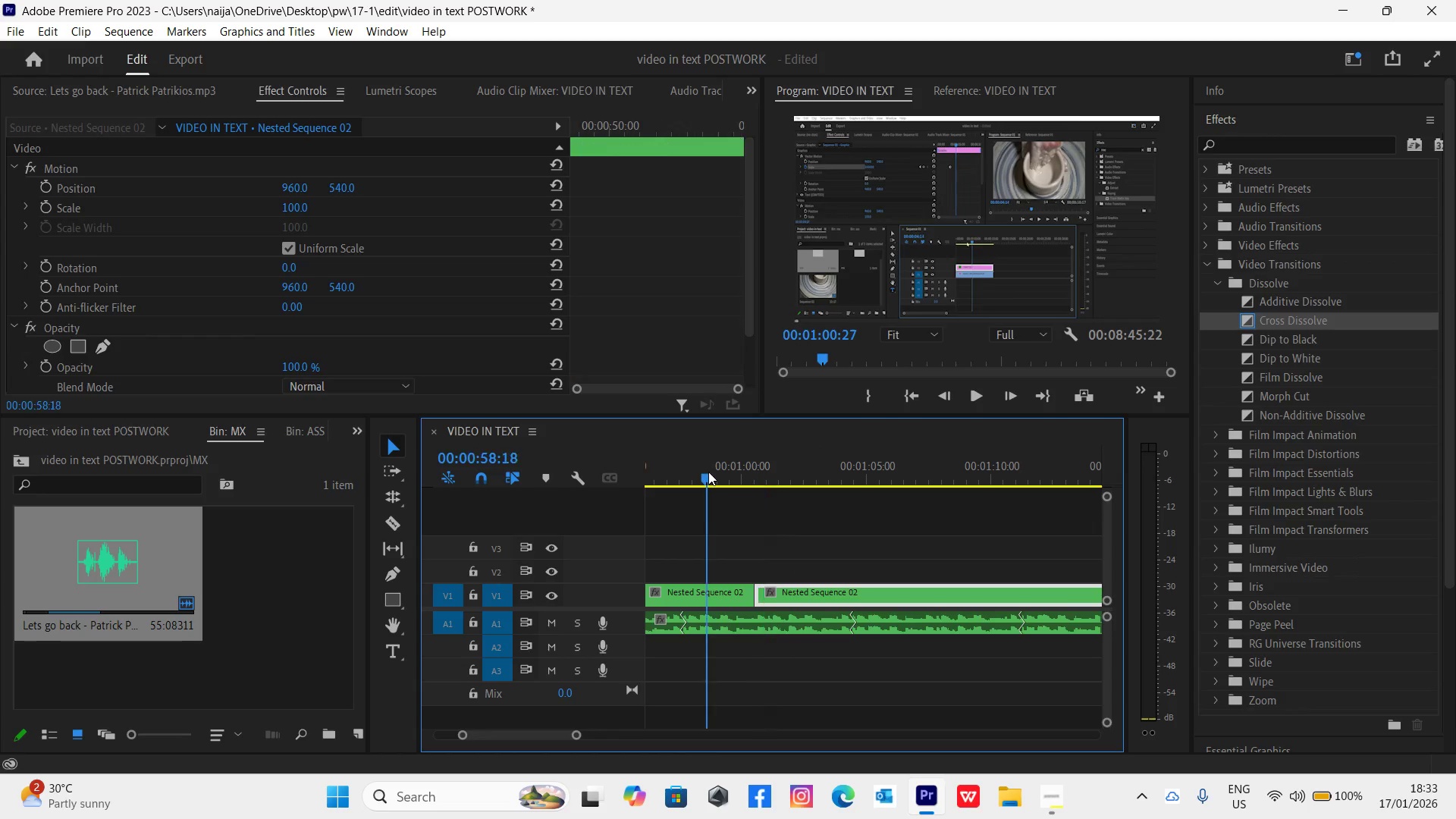 
key(Space)
 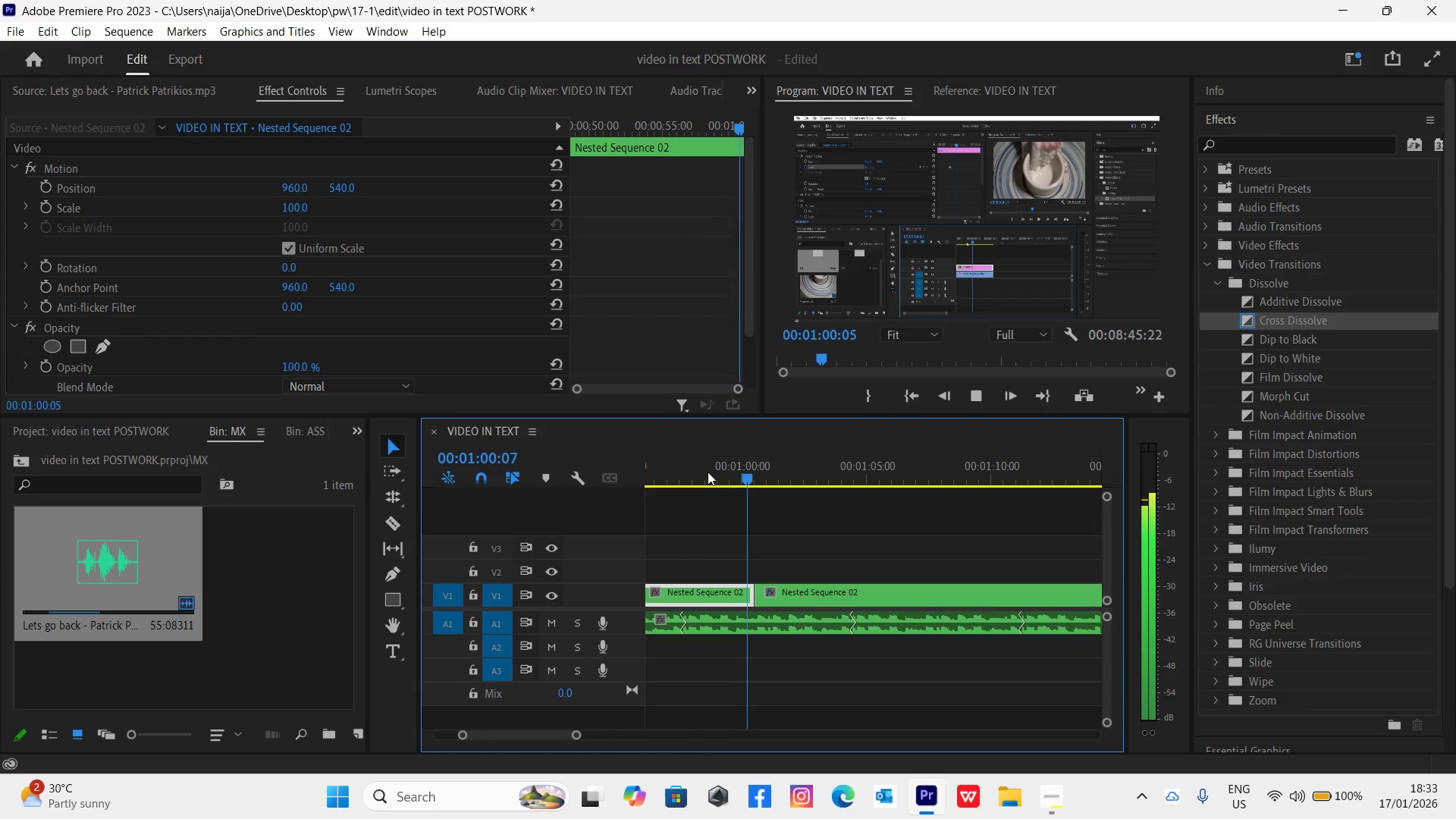 
key(Space)
 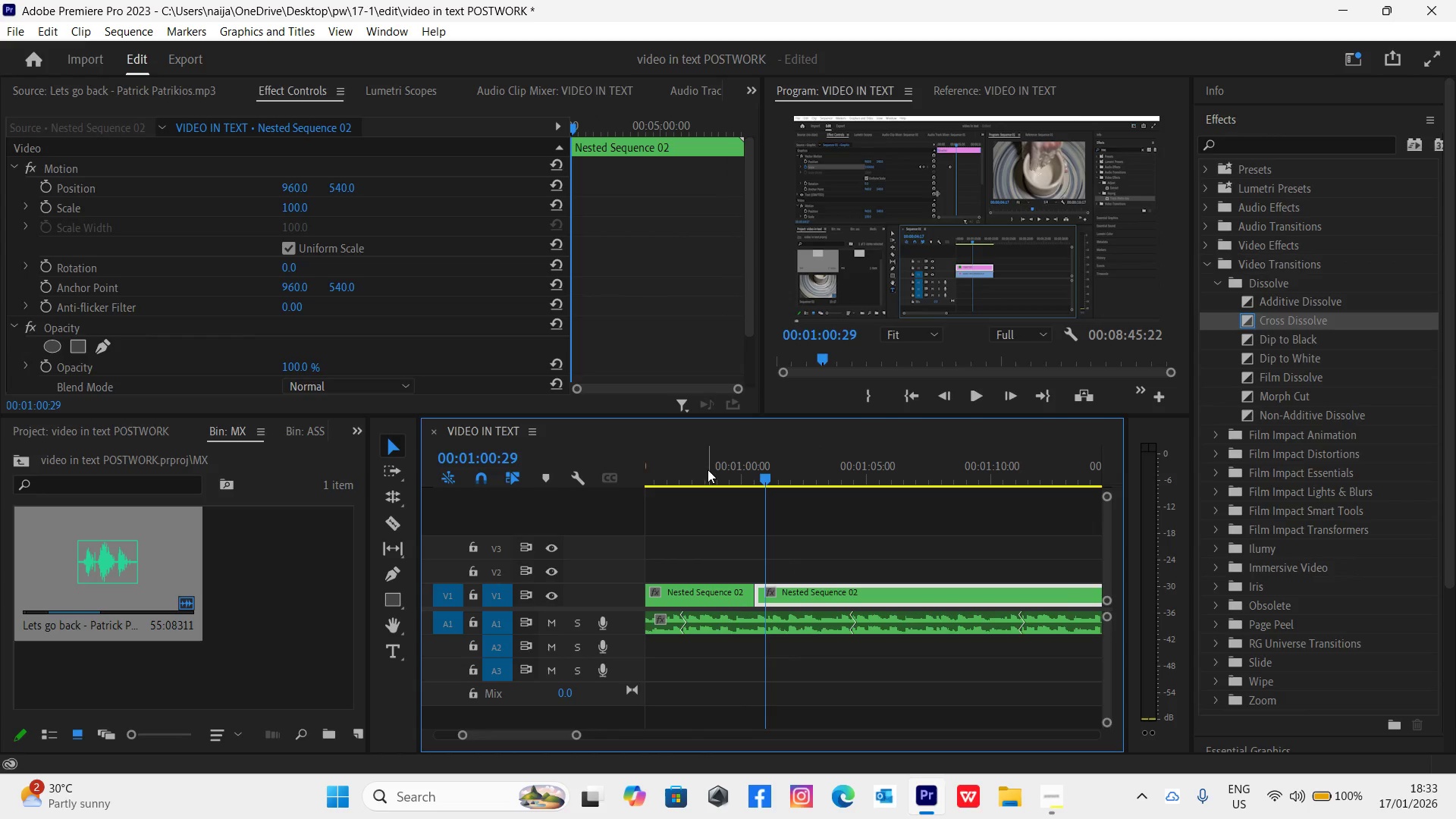 
left_click([717, 473])
 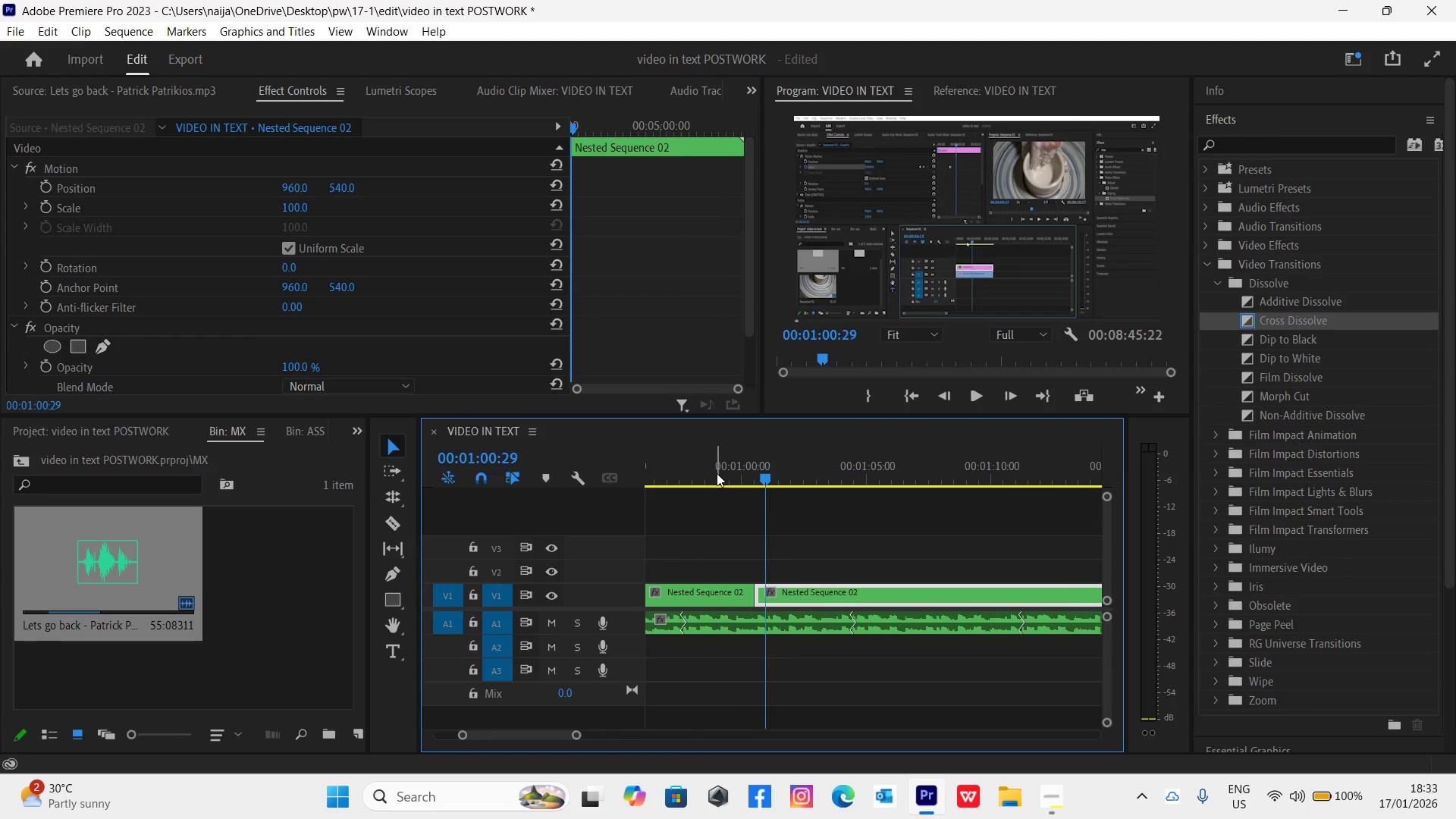 
key(Space)
 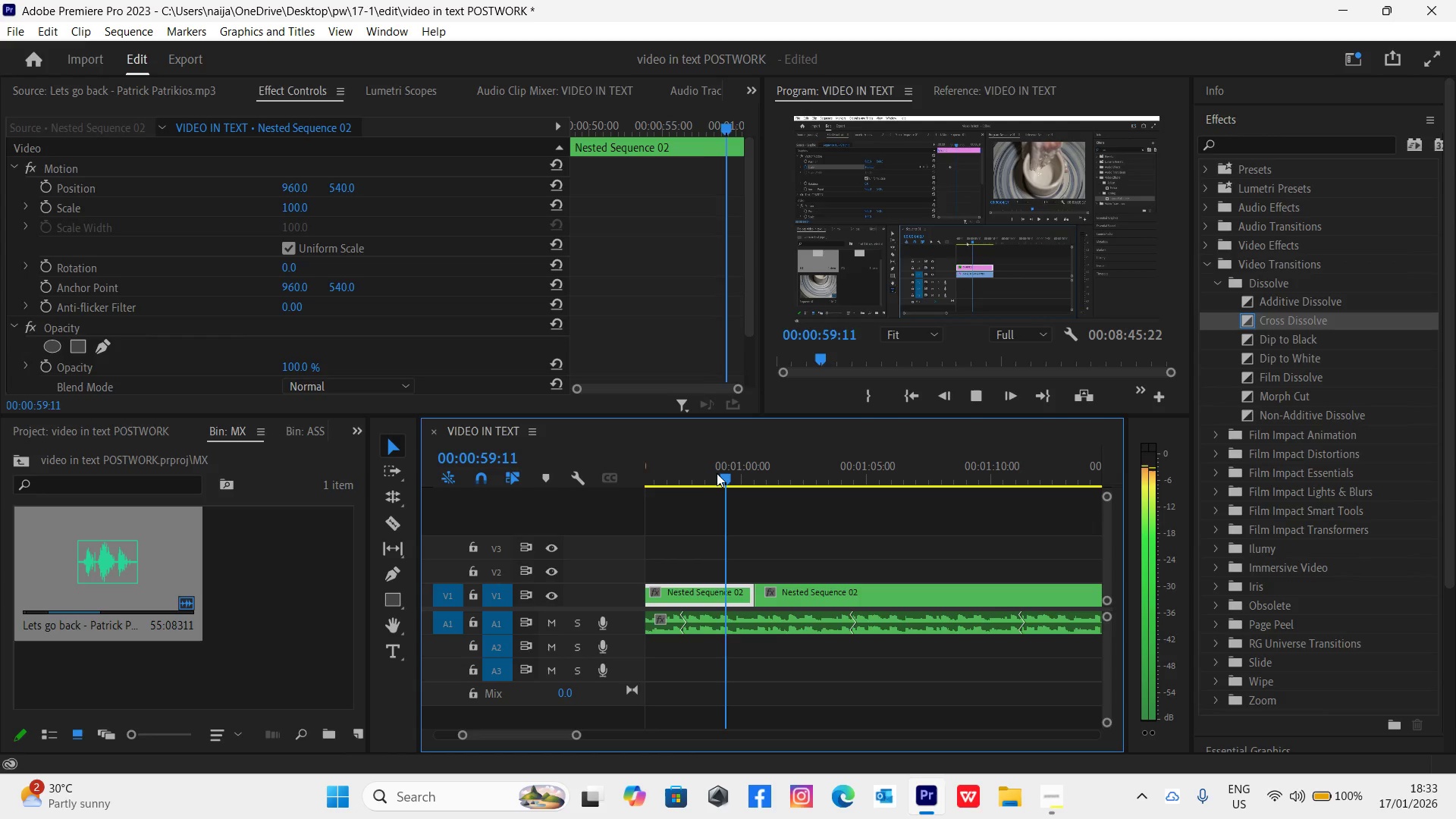 
left_click([708, 475])
 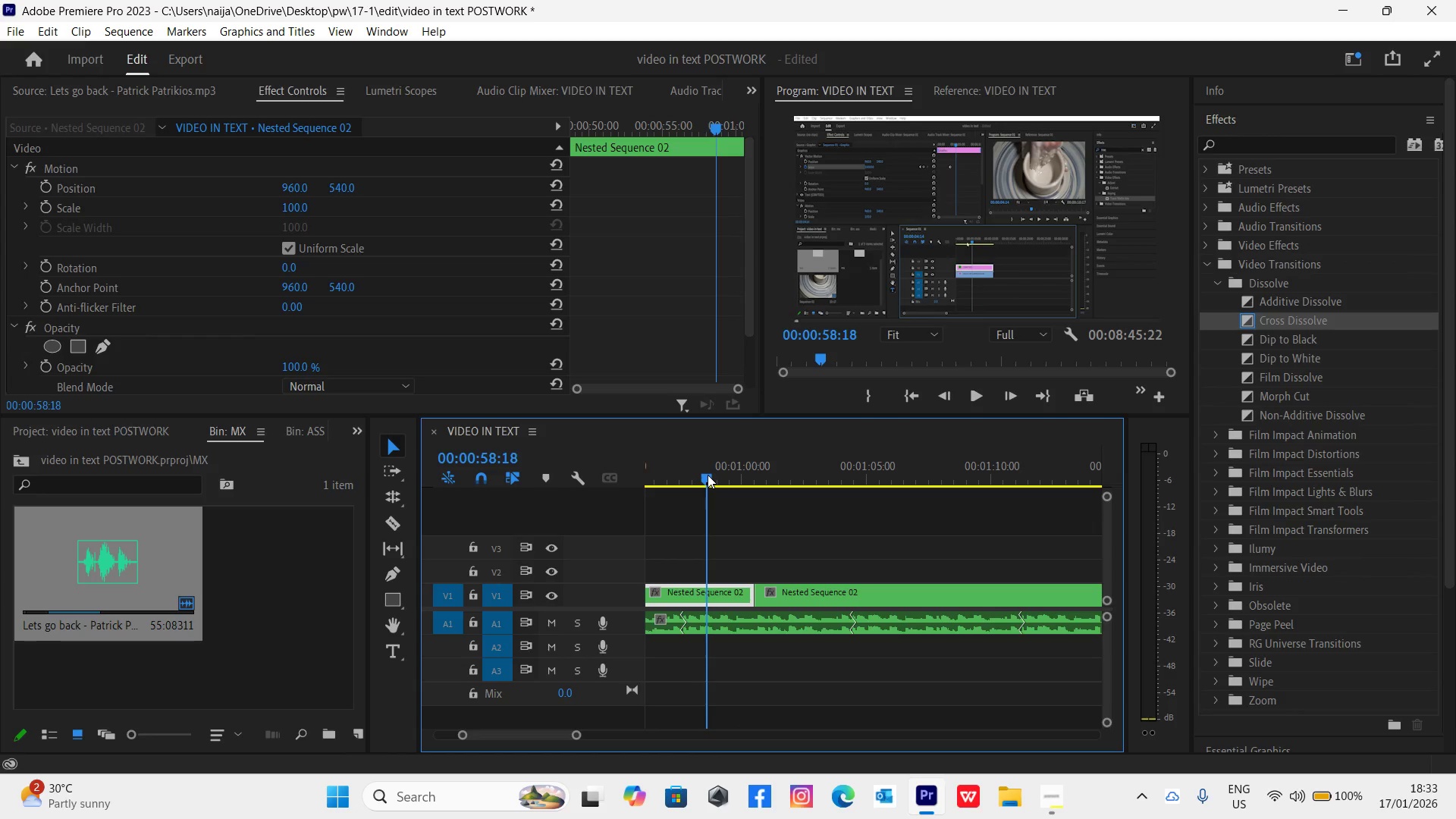 
key(Space)
 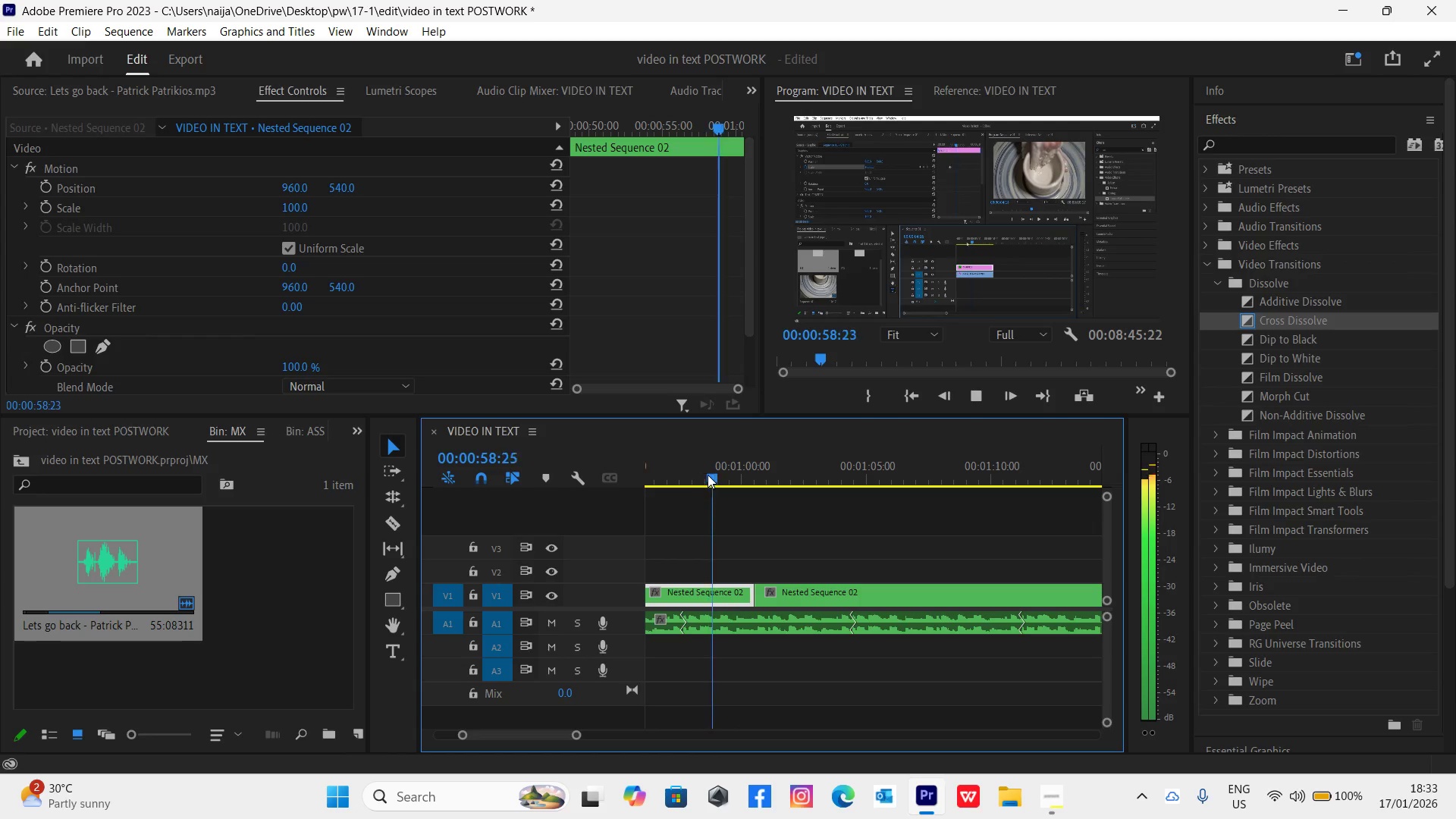 
key(Space)
 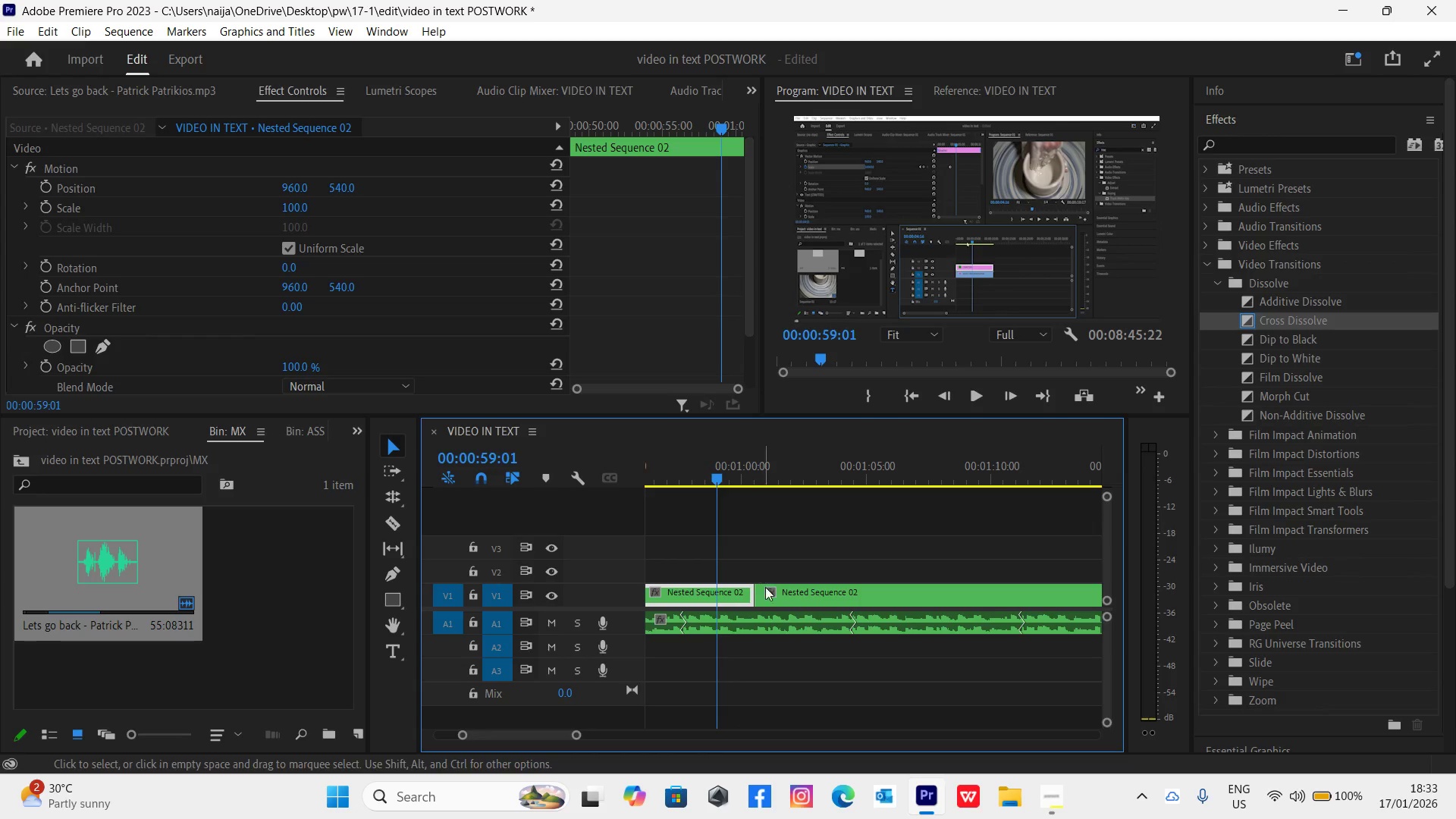 
left_click_drag(start_coordinate=[784, 601], to_coordinate=[752, 588])
 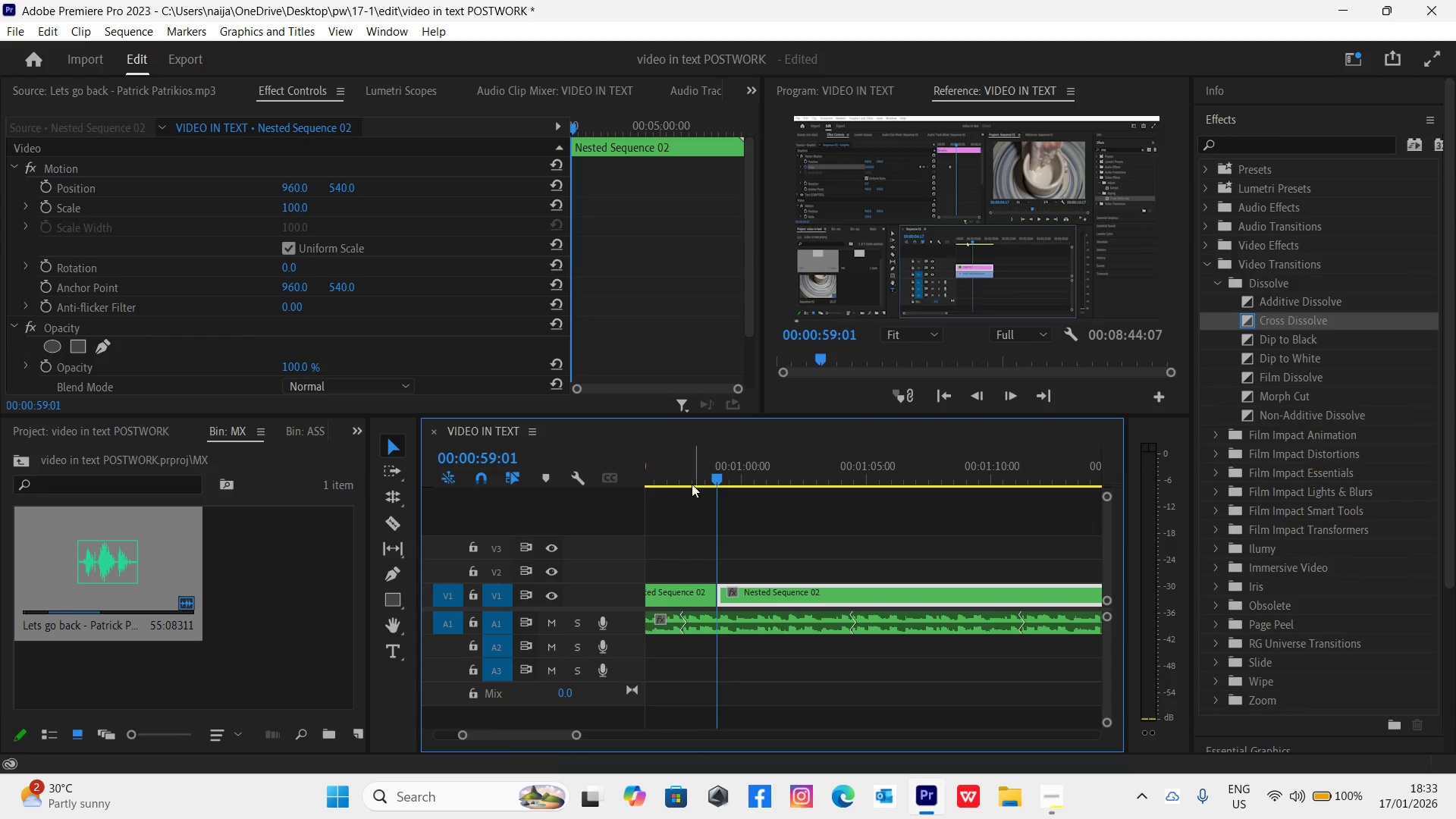 
left_click([678, 472])
 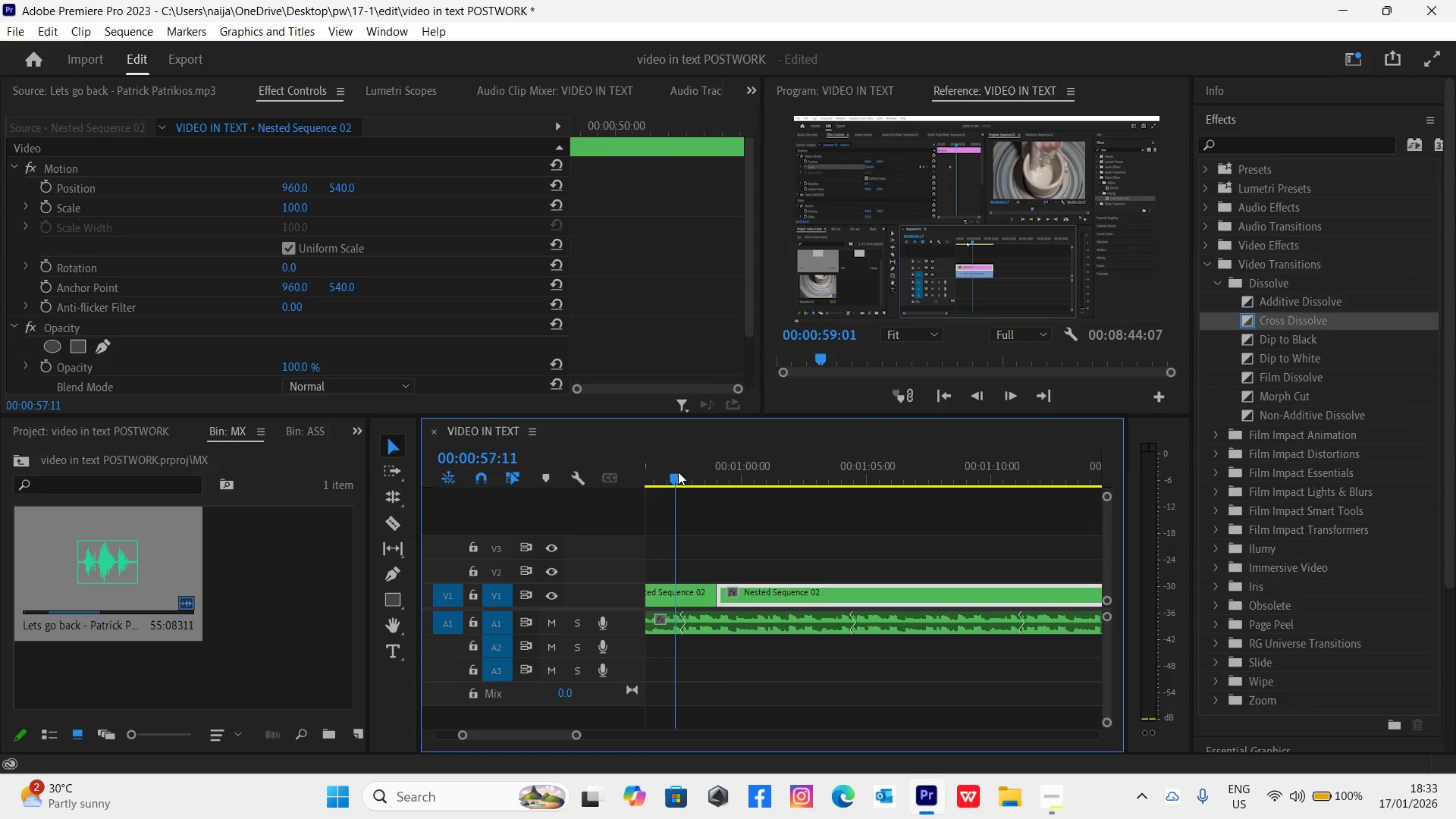 
key(Space)
 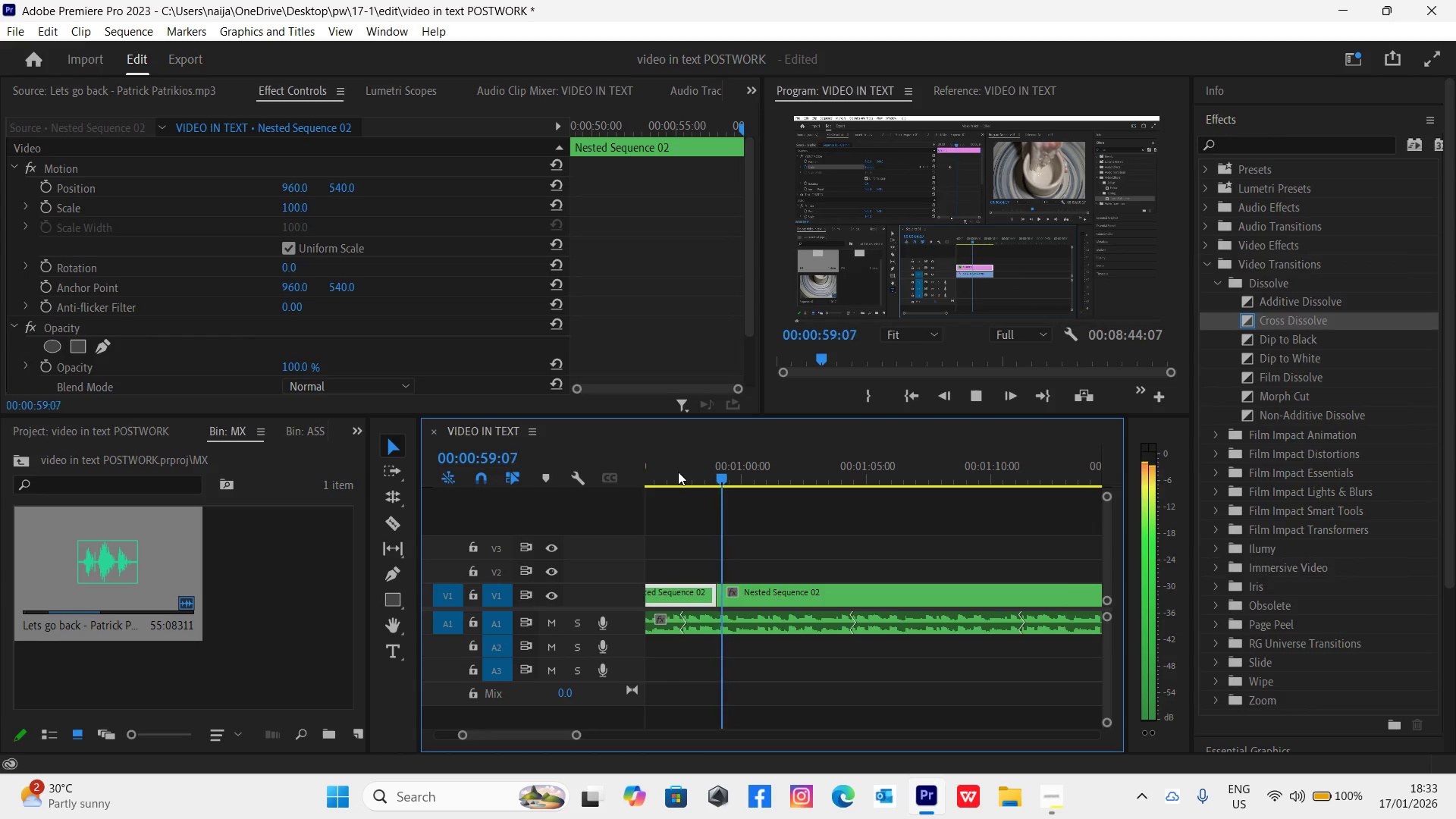 
key(Space)
 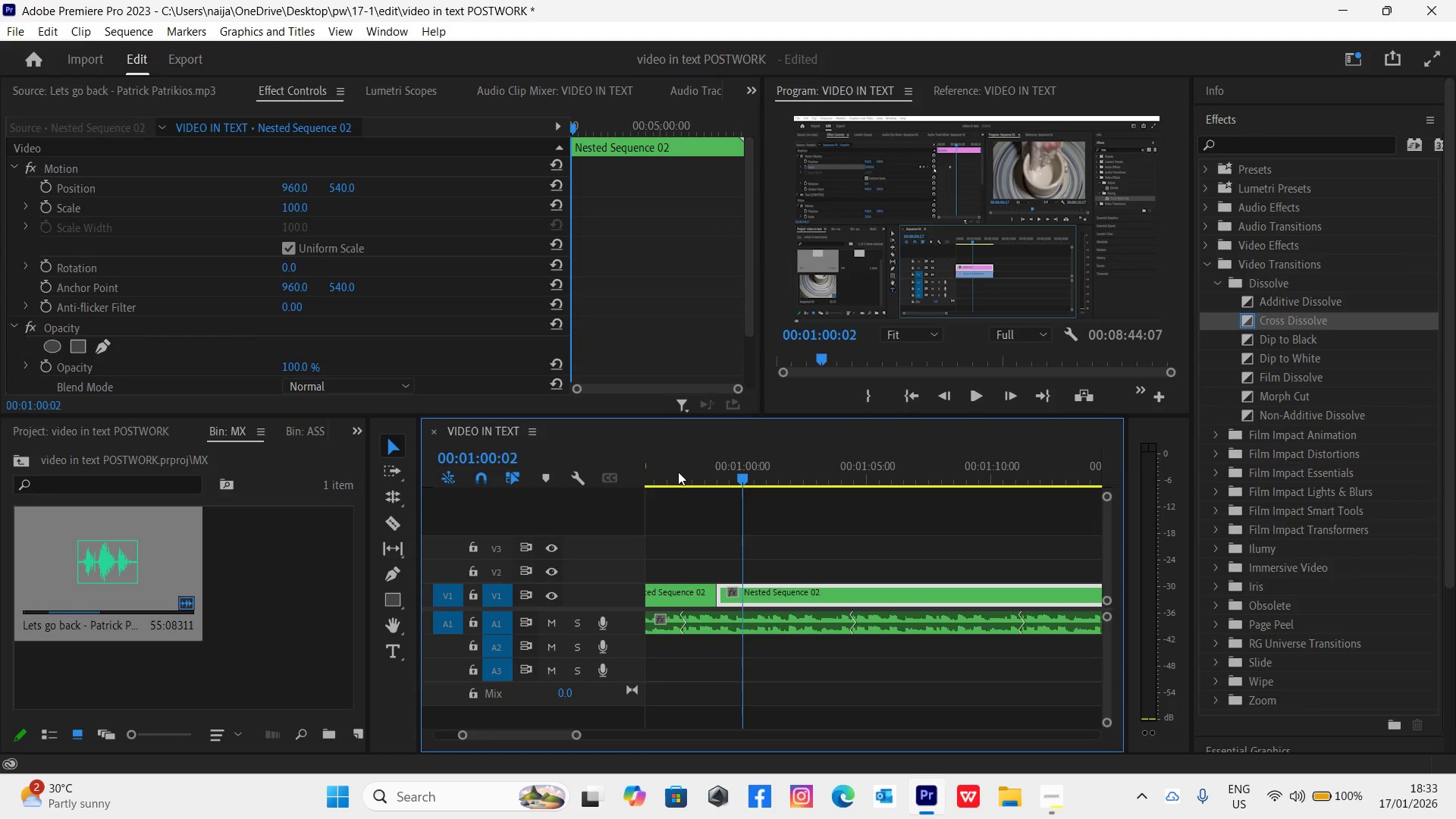 
left_click([675, 471])
 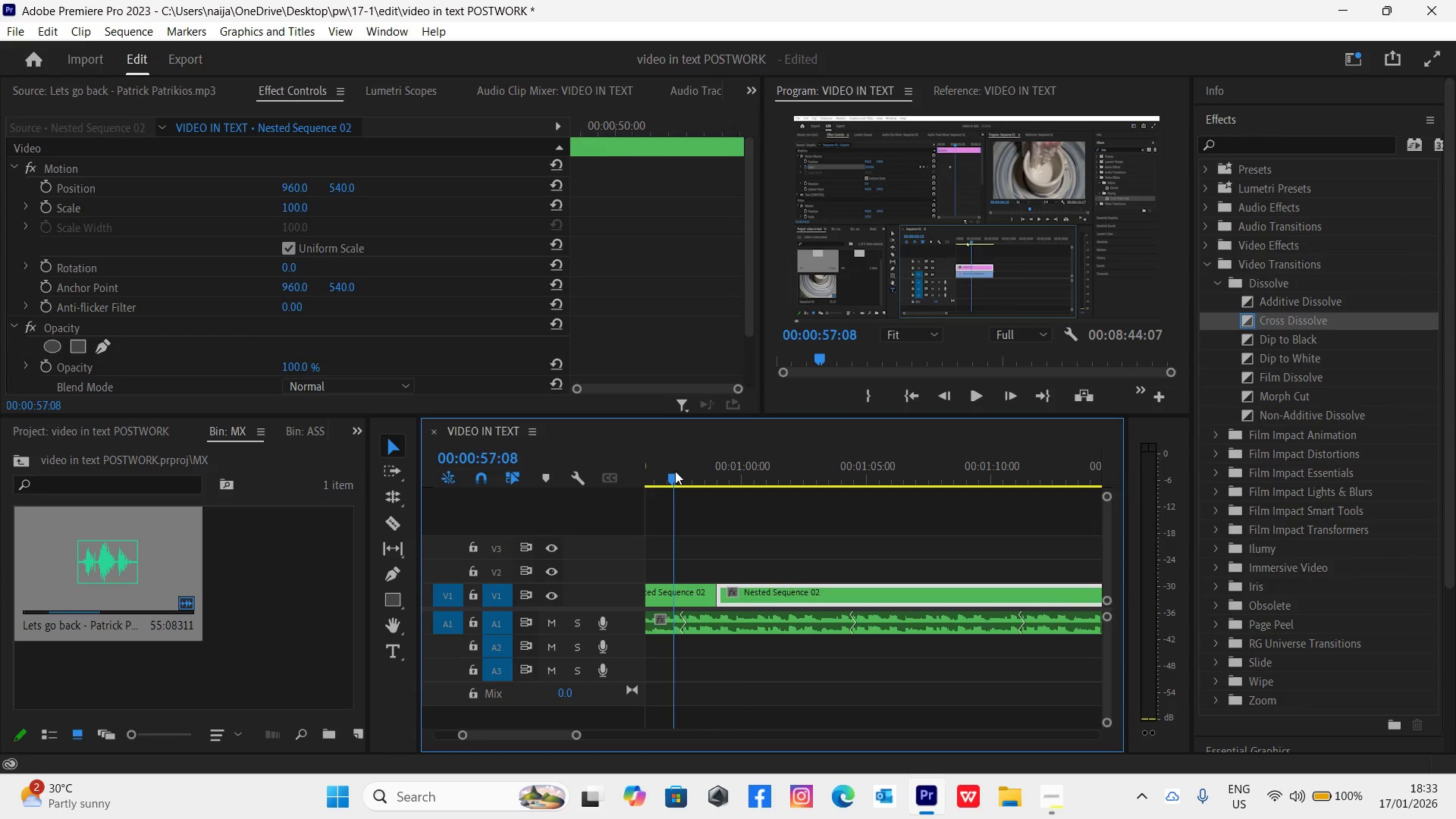 
key(Space)
 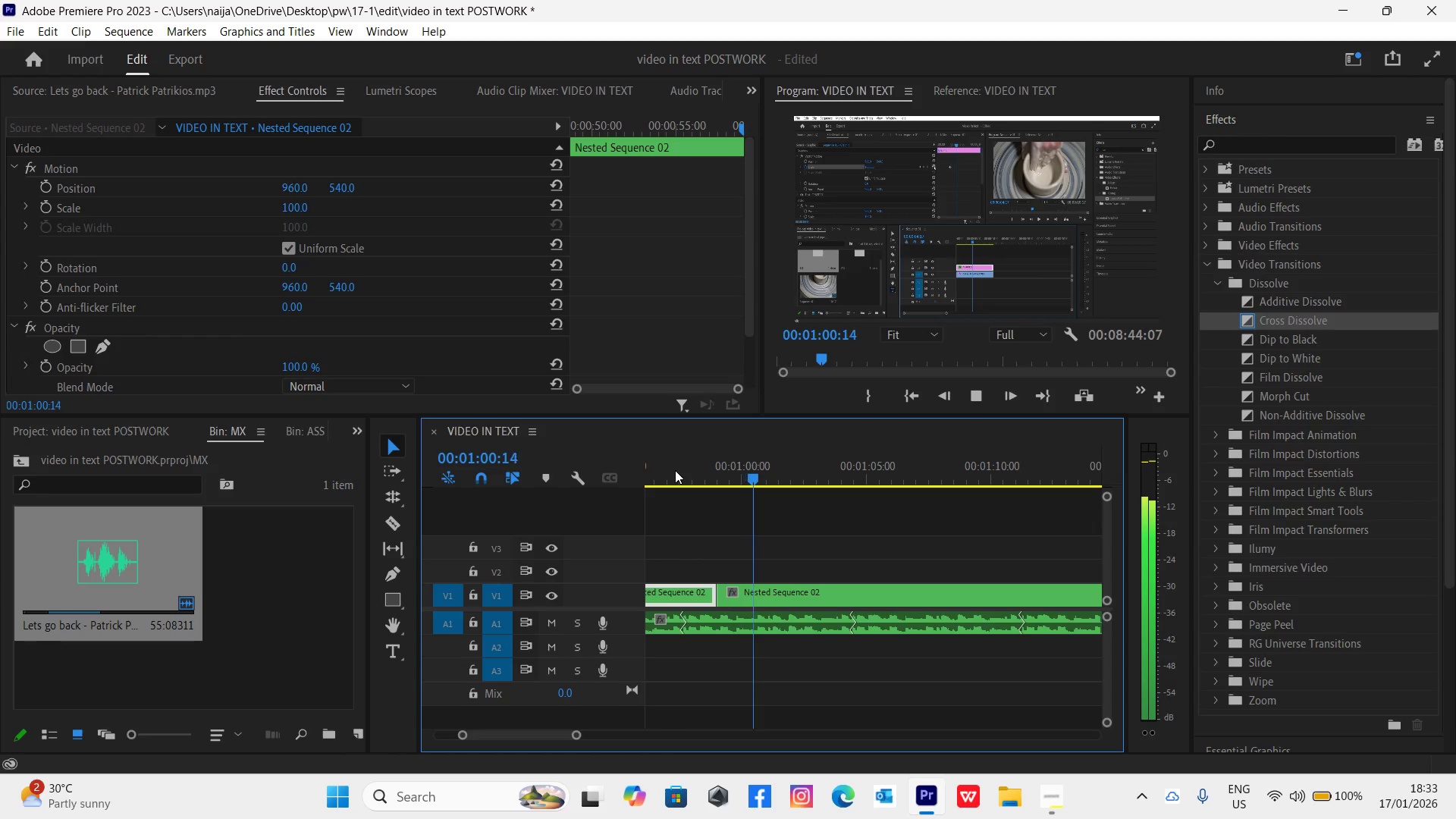 
key(Space)
 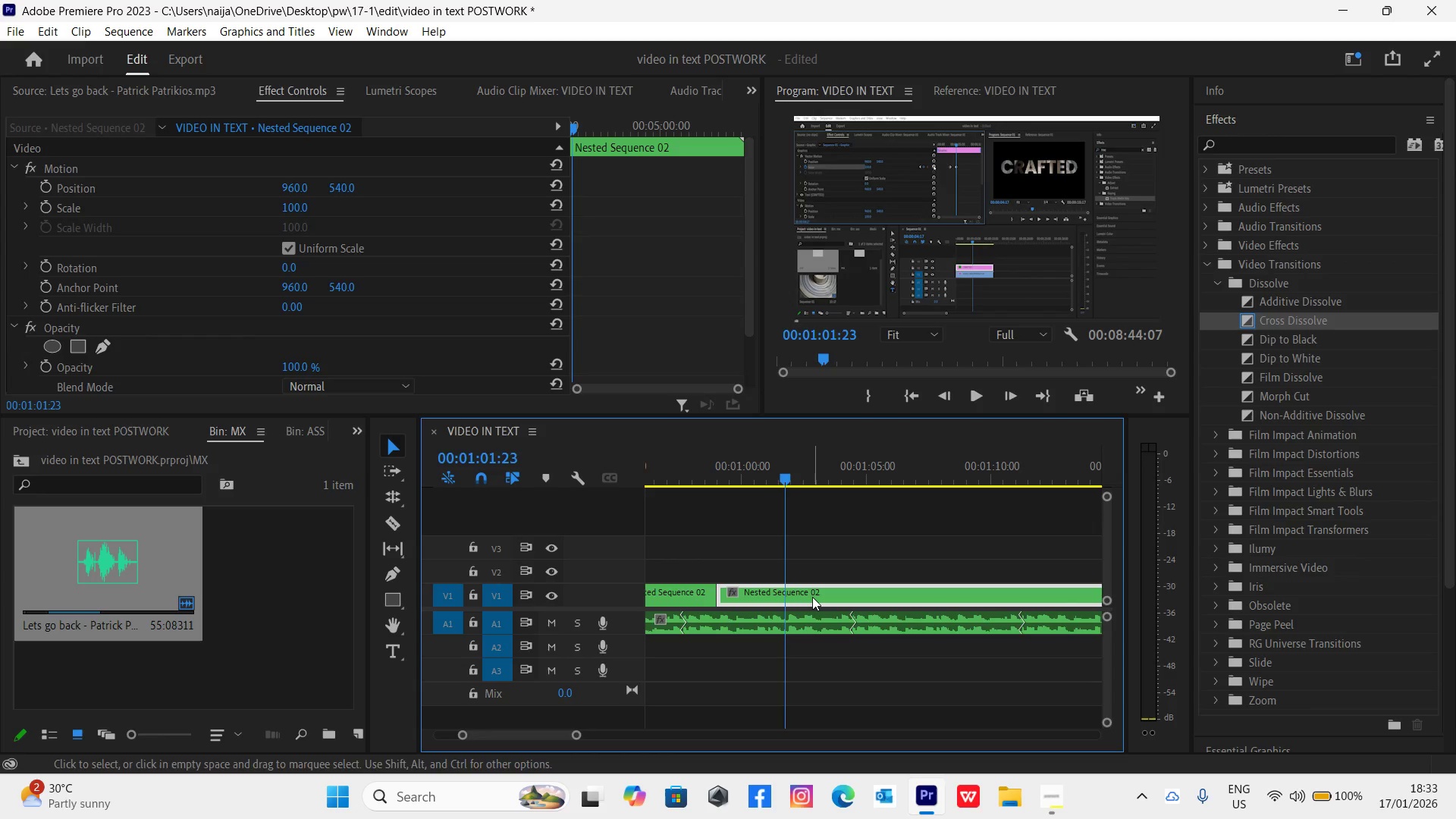 
key(C)
 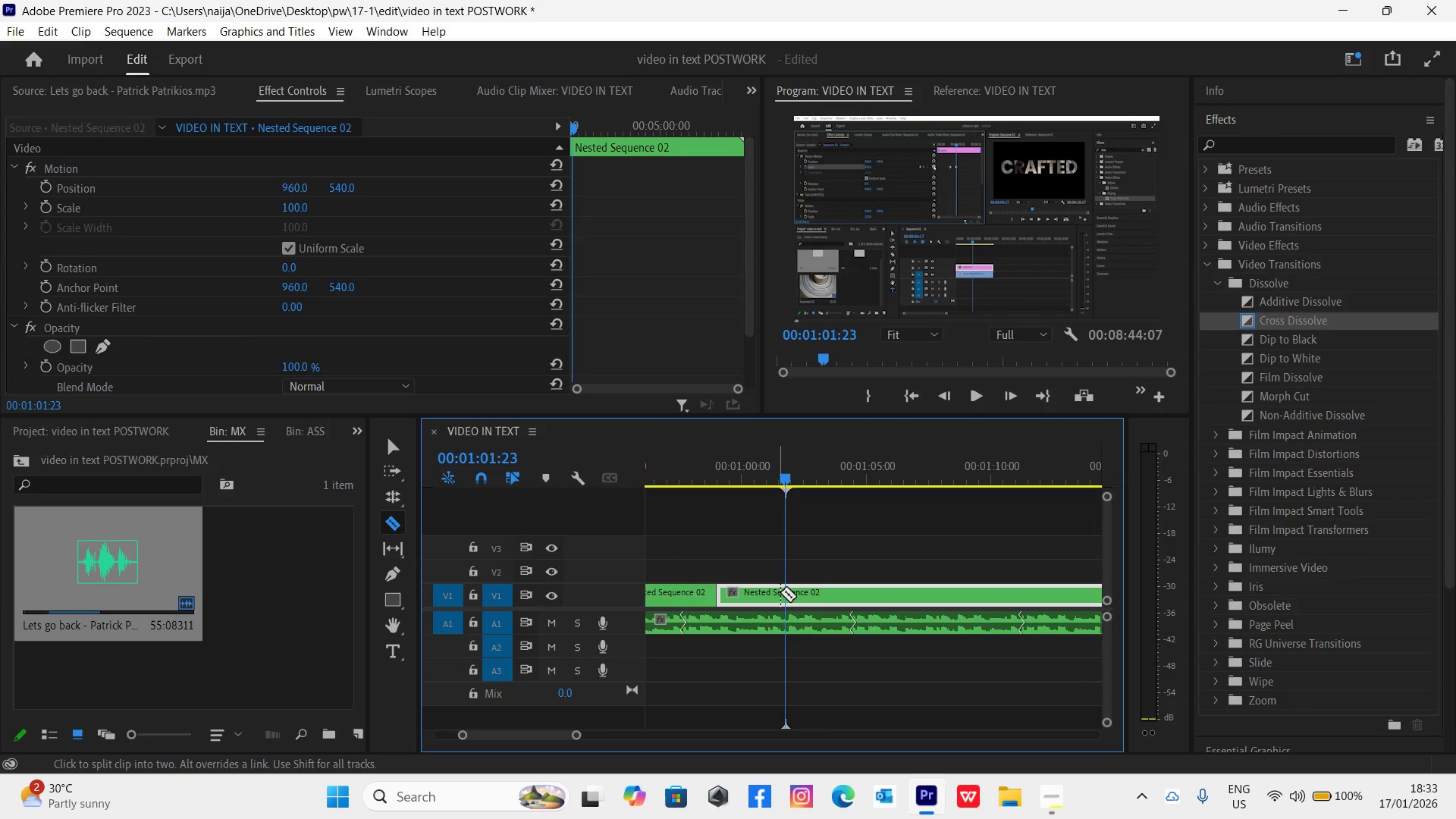 
left_click([783, 594])
 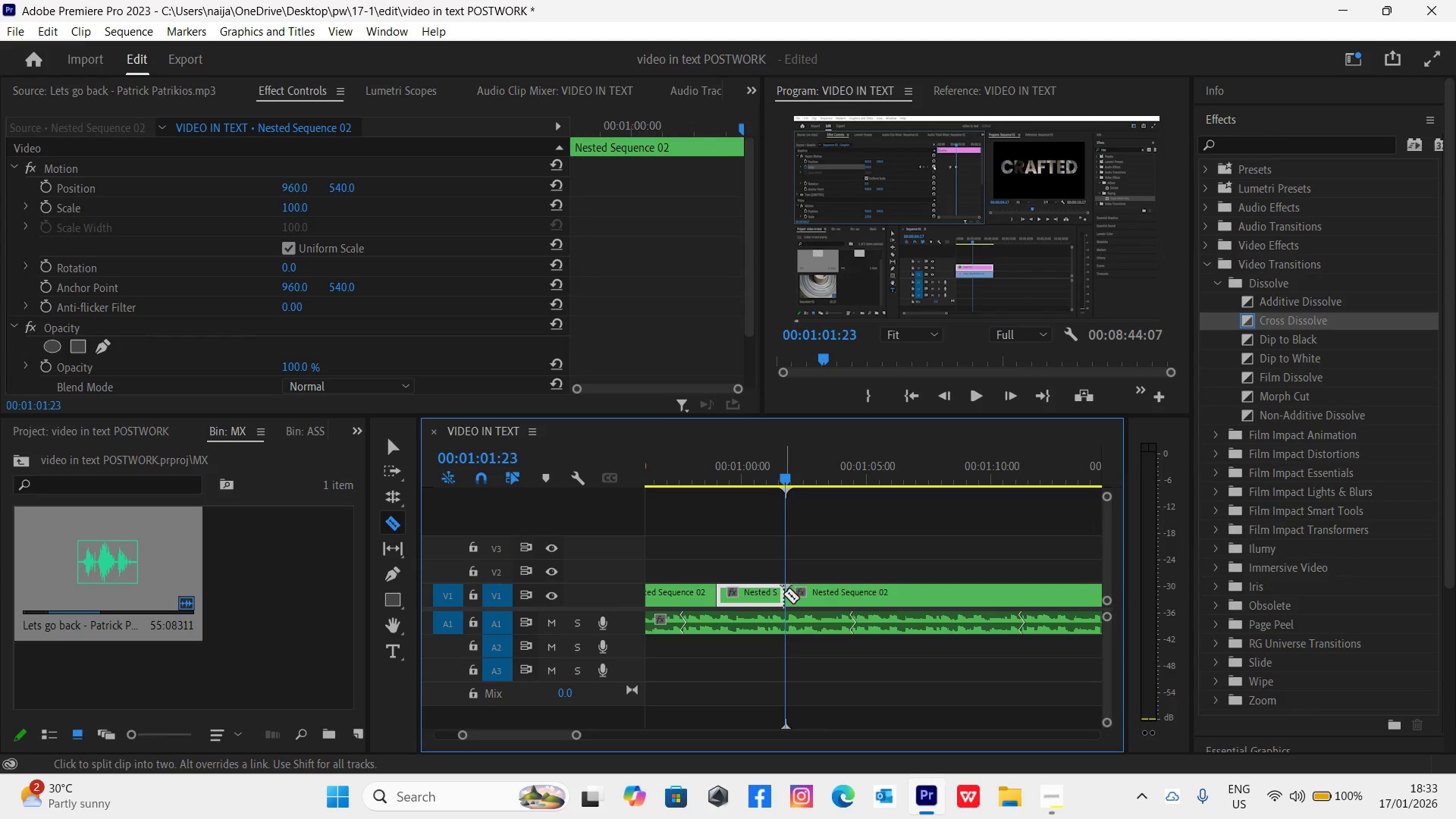 
key(V)
 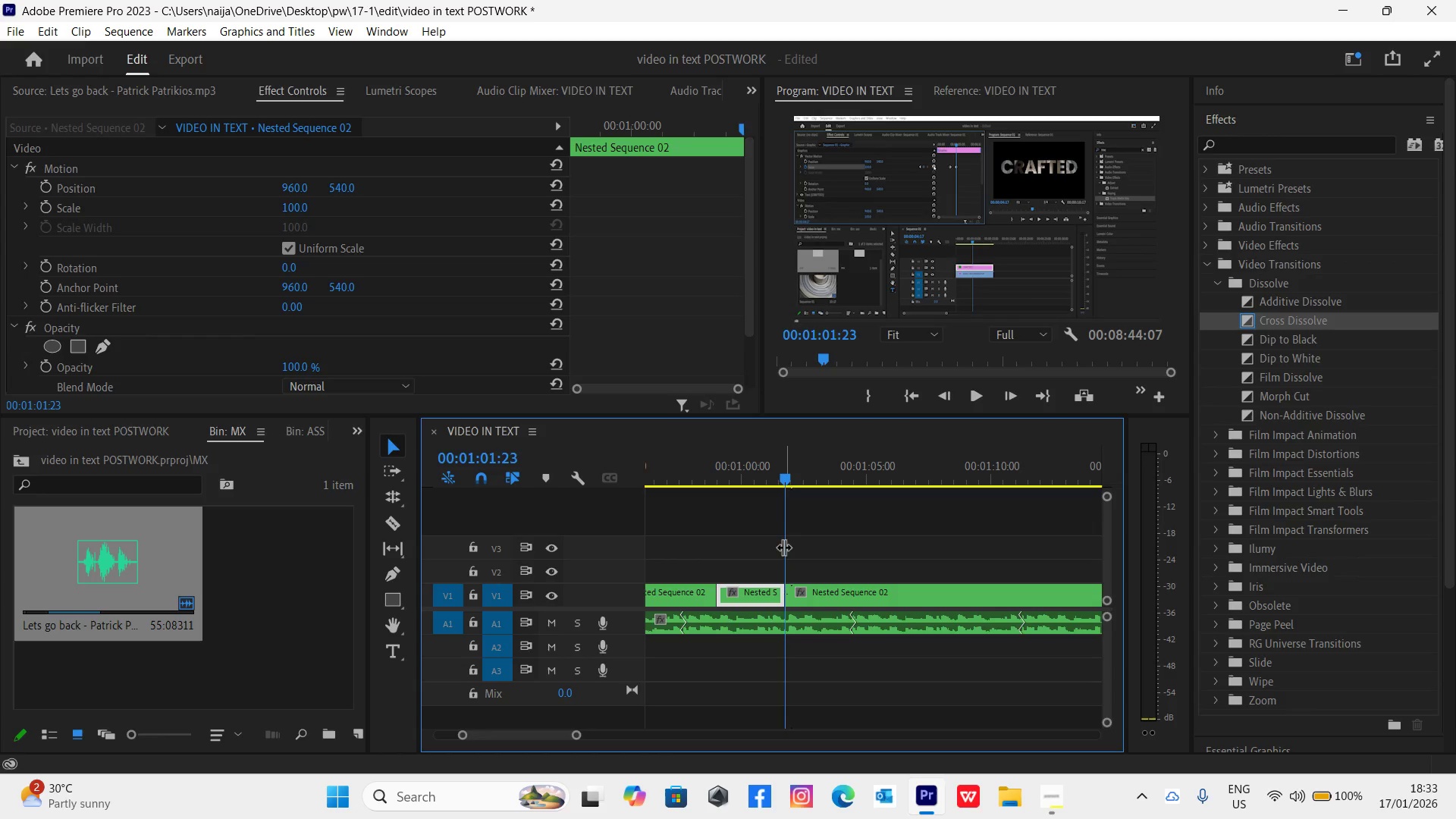 
key(Space)
 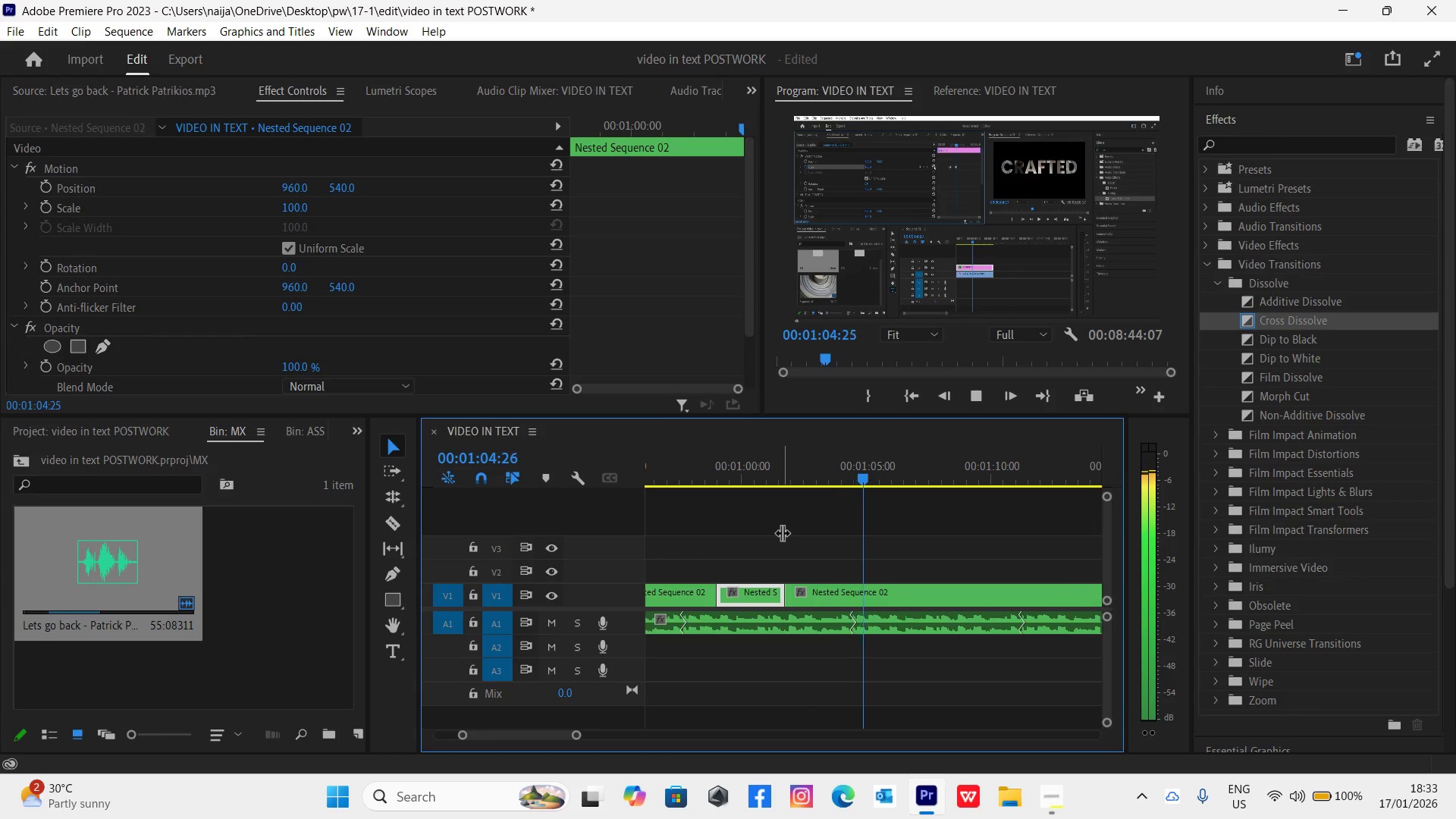 
key(Space)
 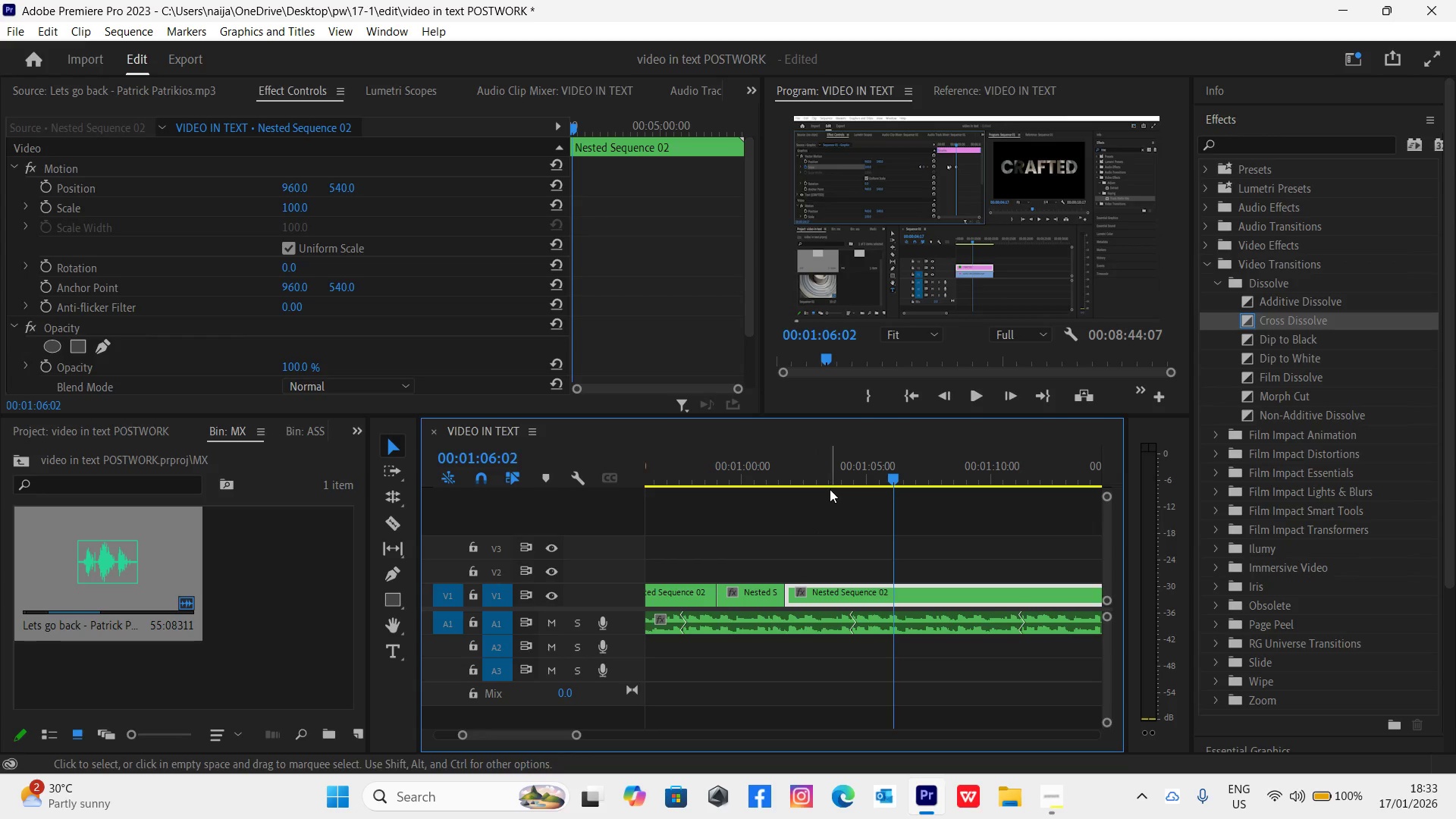 
left_click_drag(start_coordinate=[826, 473], to_coordinate=[874, 498])
 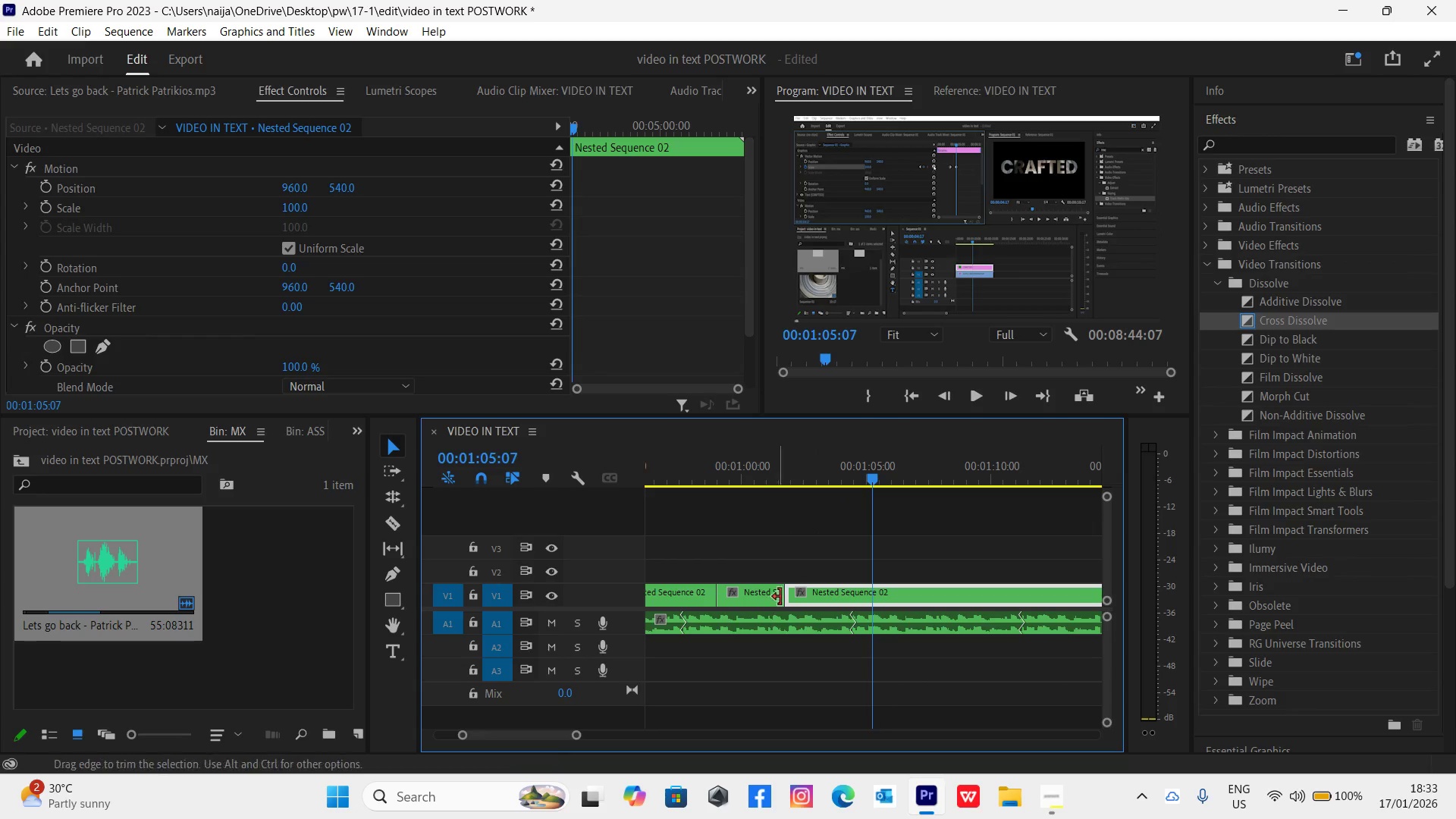 
left_click_drag(start_coordinate=[789, 595], to_coordinate=[881, 599])
 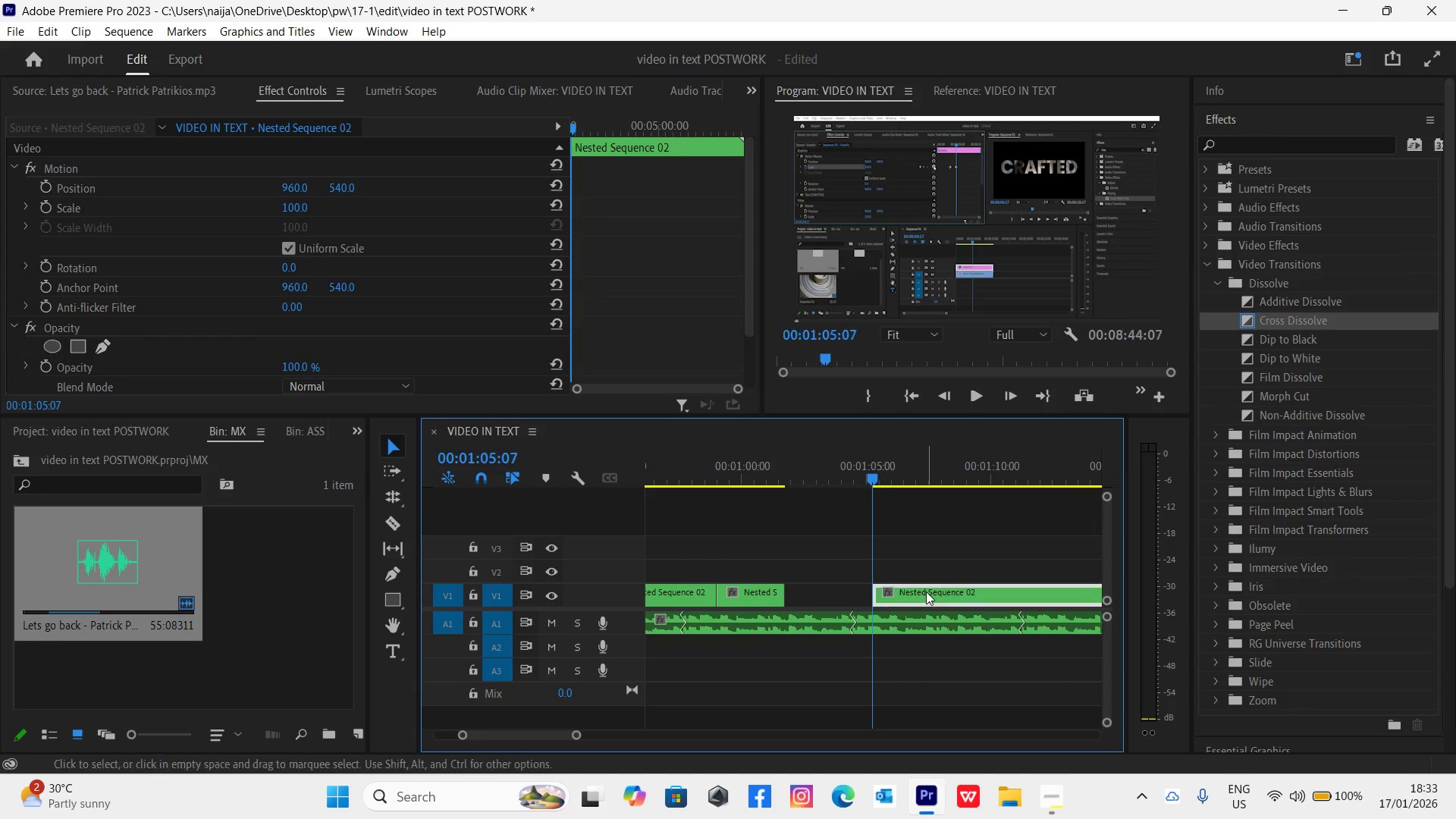 
left_click_drag(start_coordinate=[926, 592], to_coordinate=[845, 592])
 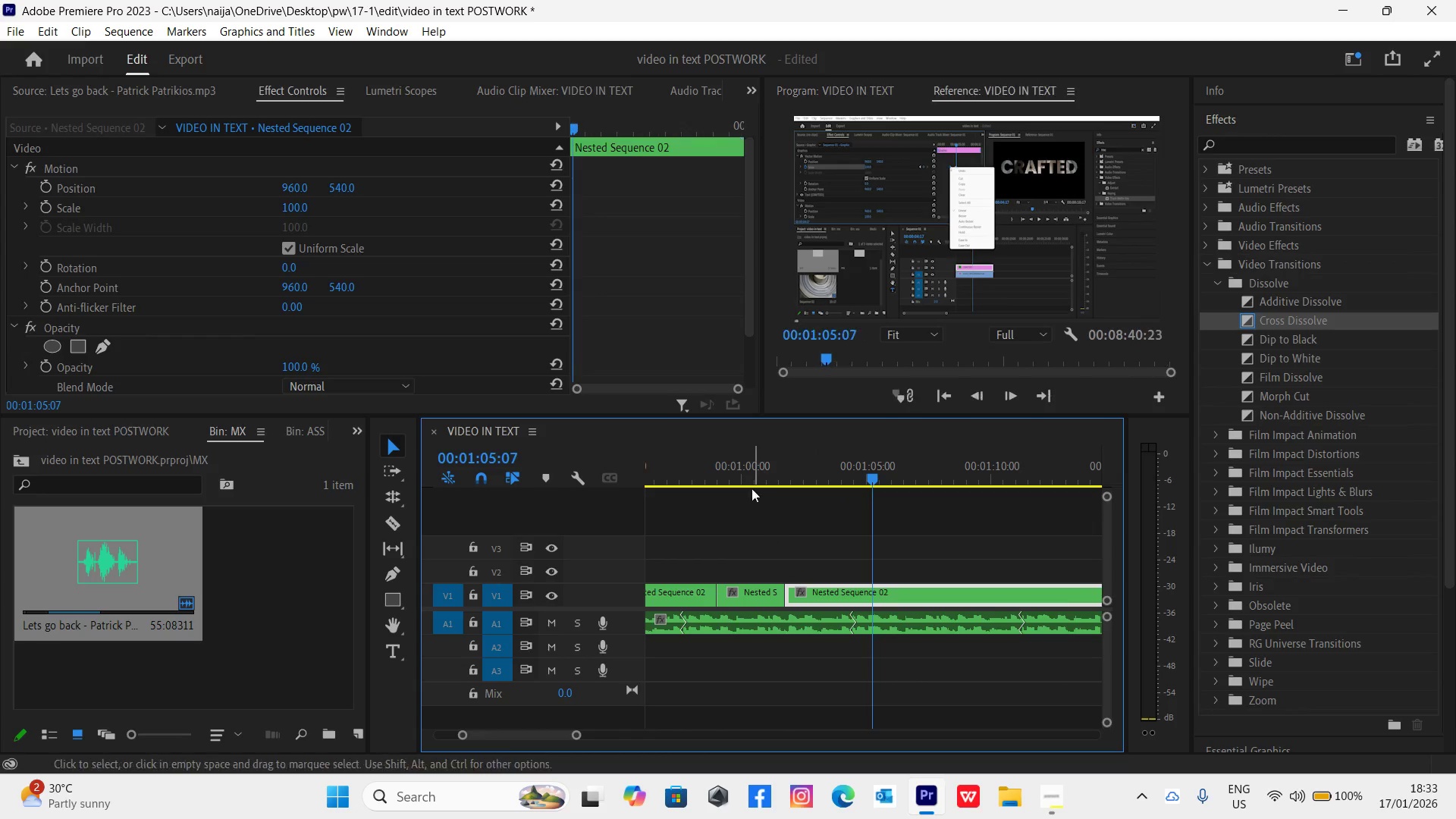 
left_click([743, 472])
 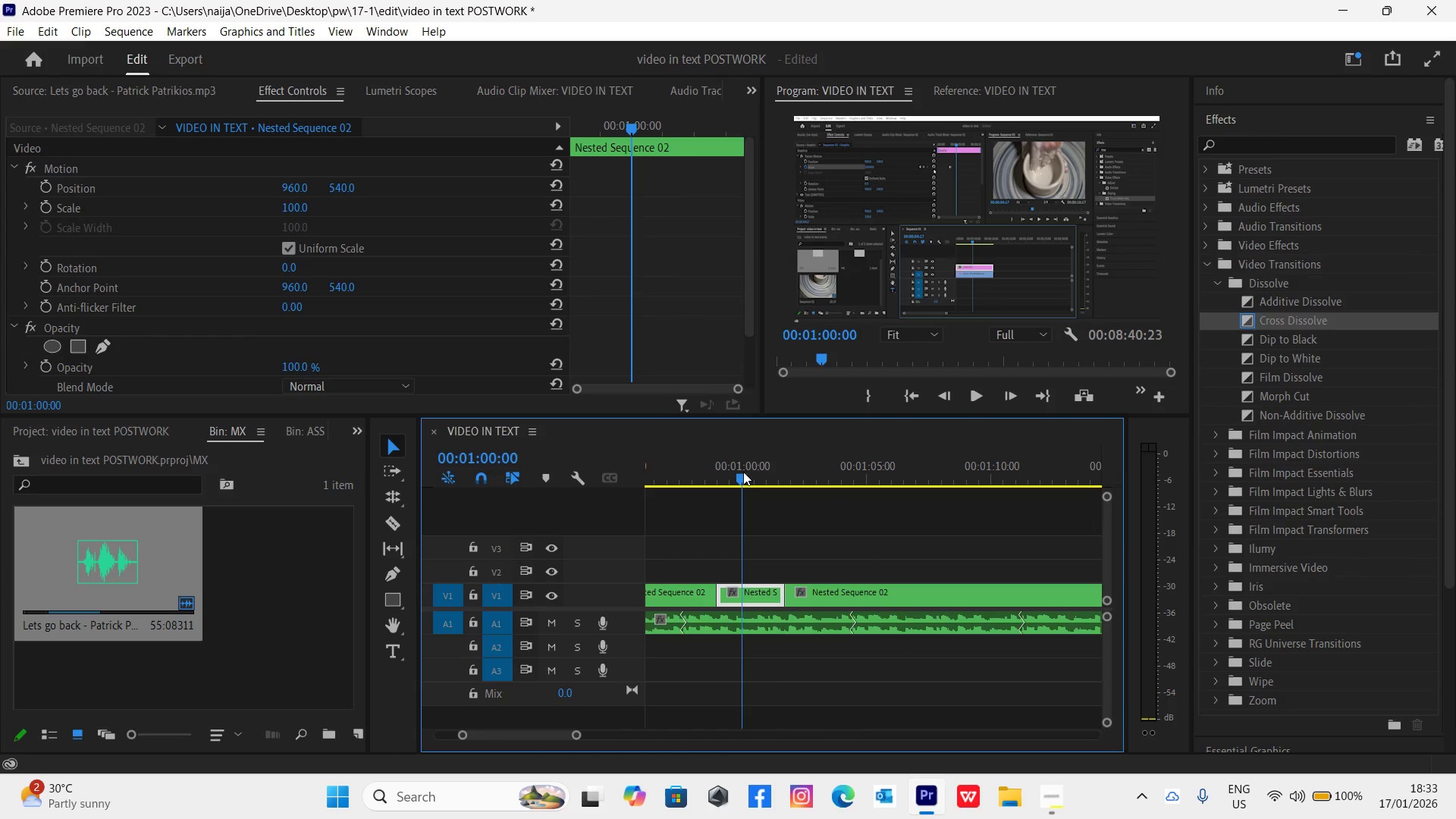 
key(Space)
 